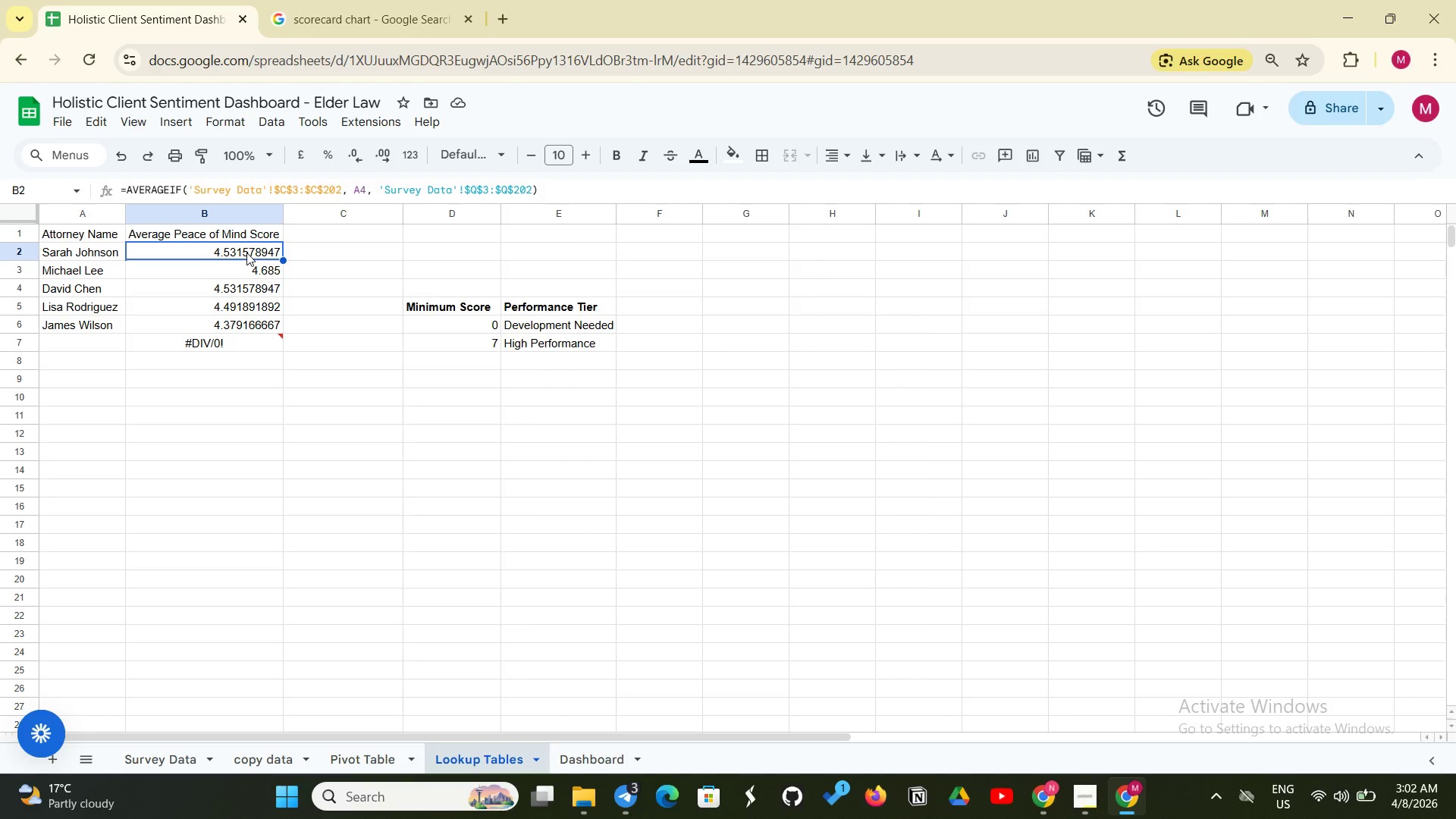 
wait(9.19)
 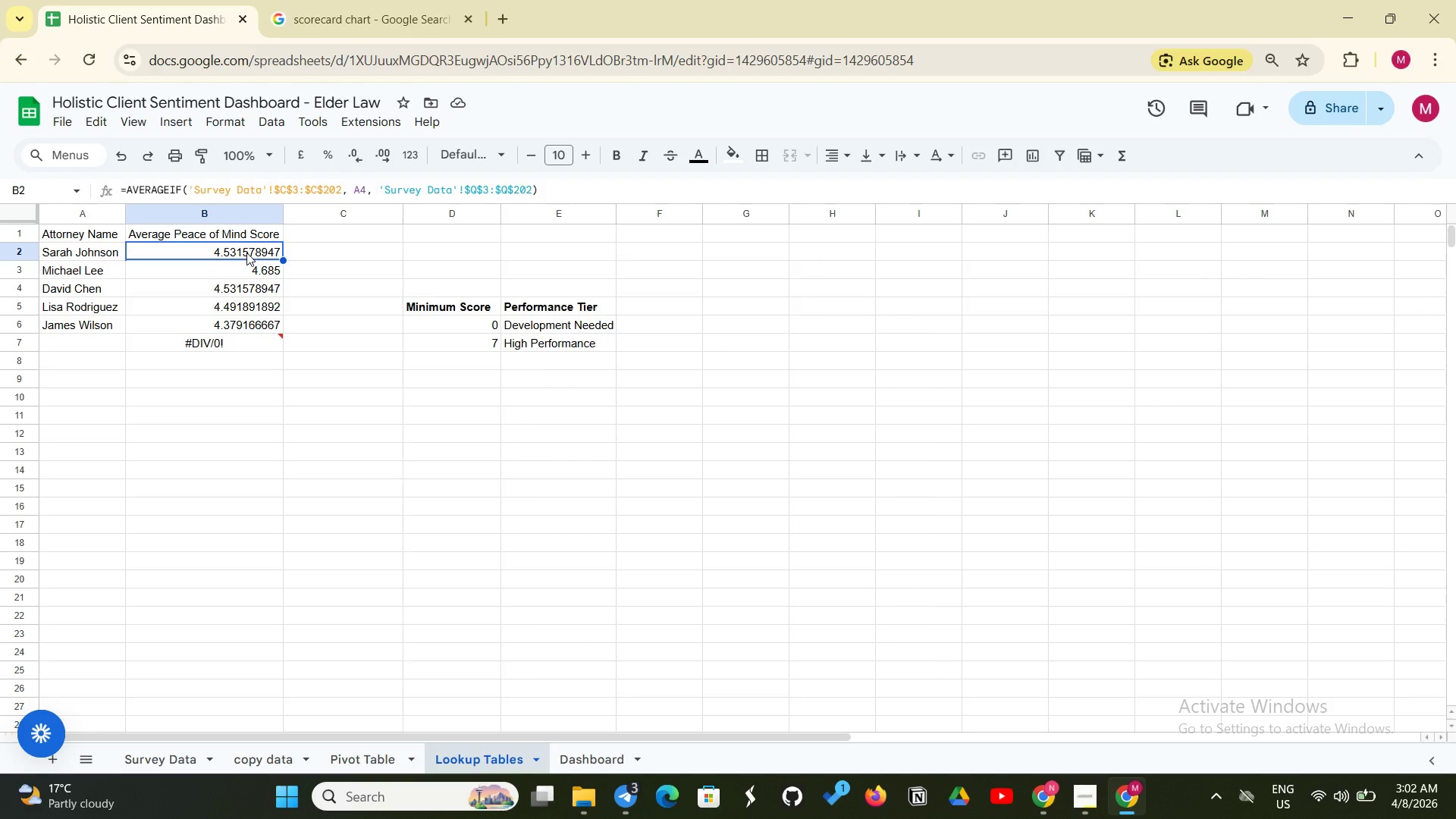 
left_click([368, 187])
 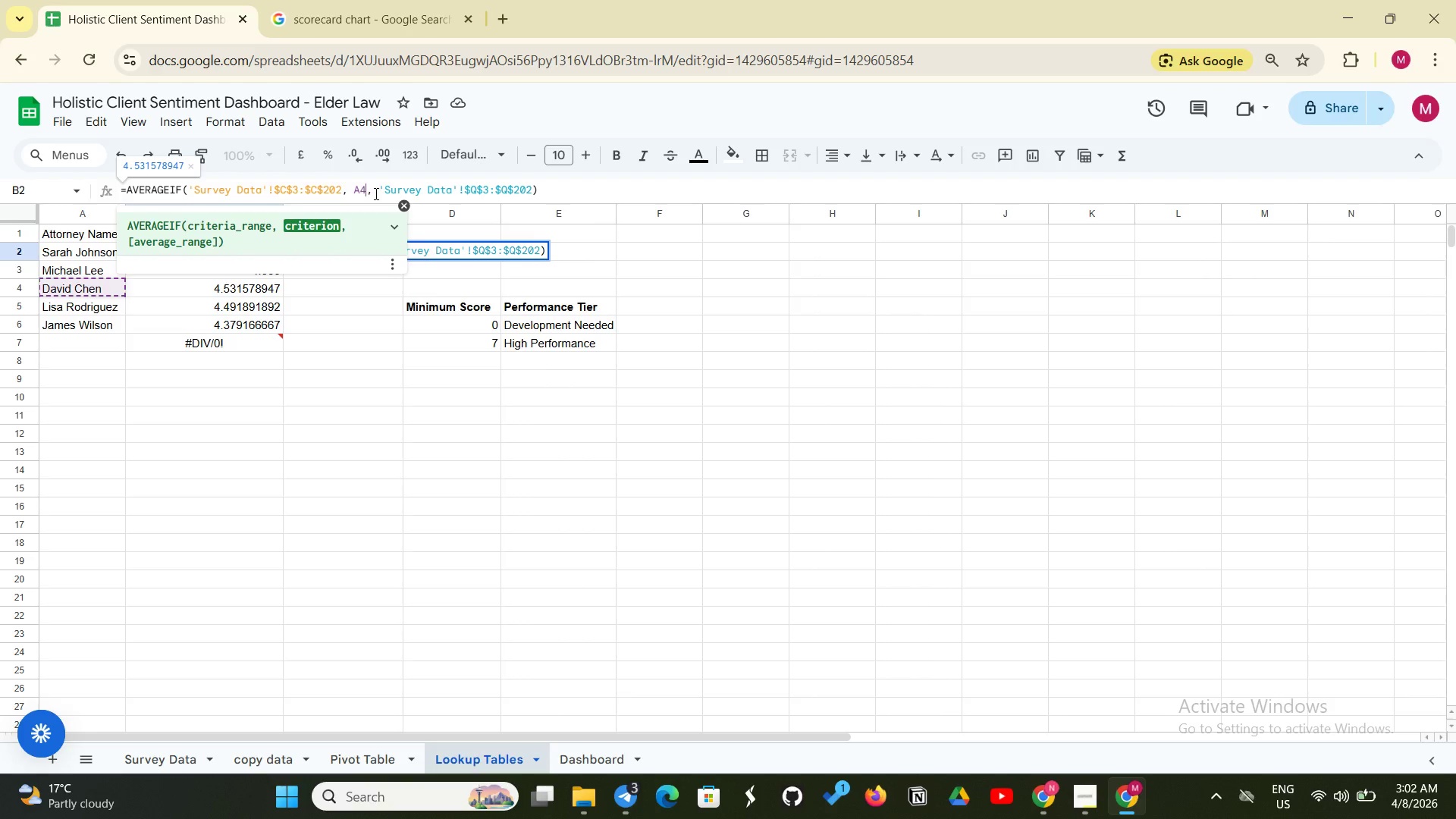 
key(Backspace)
 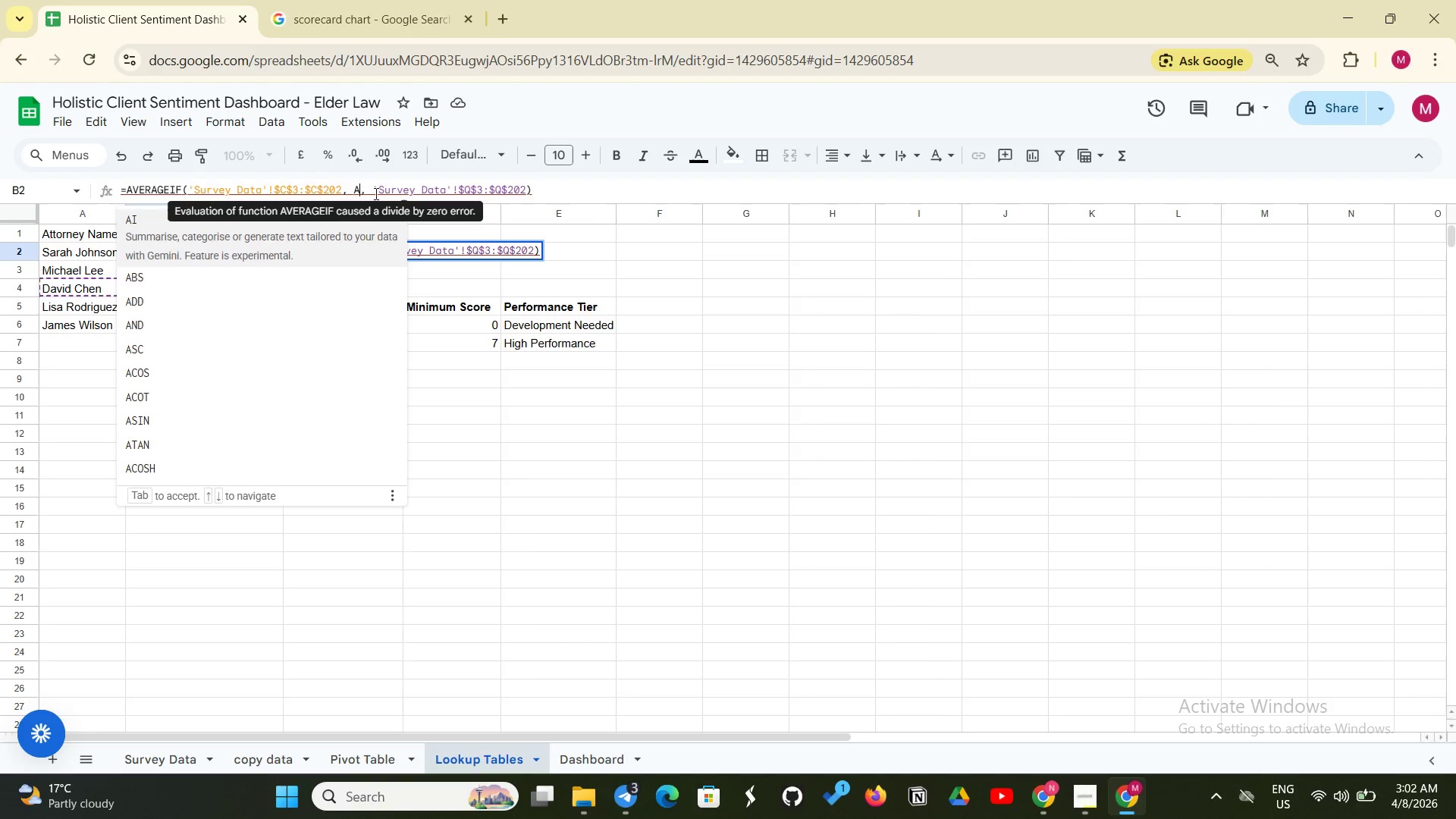 
key(2)
 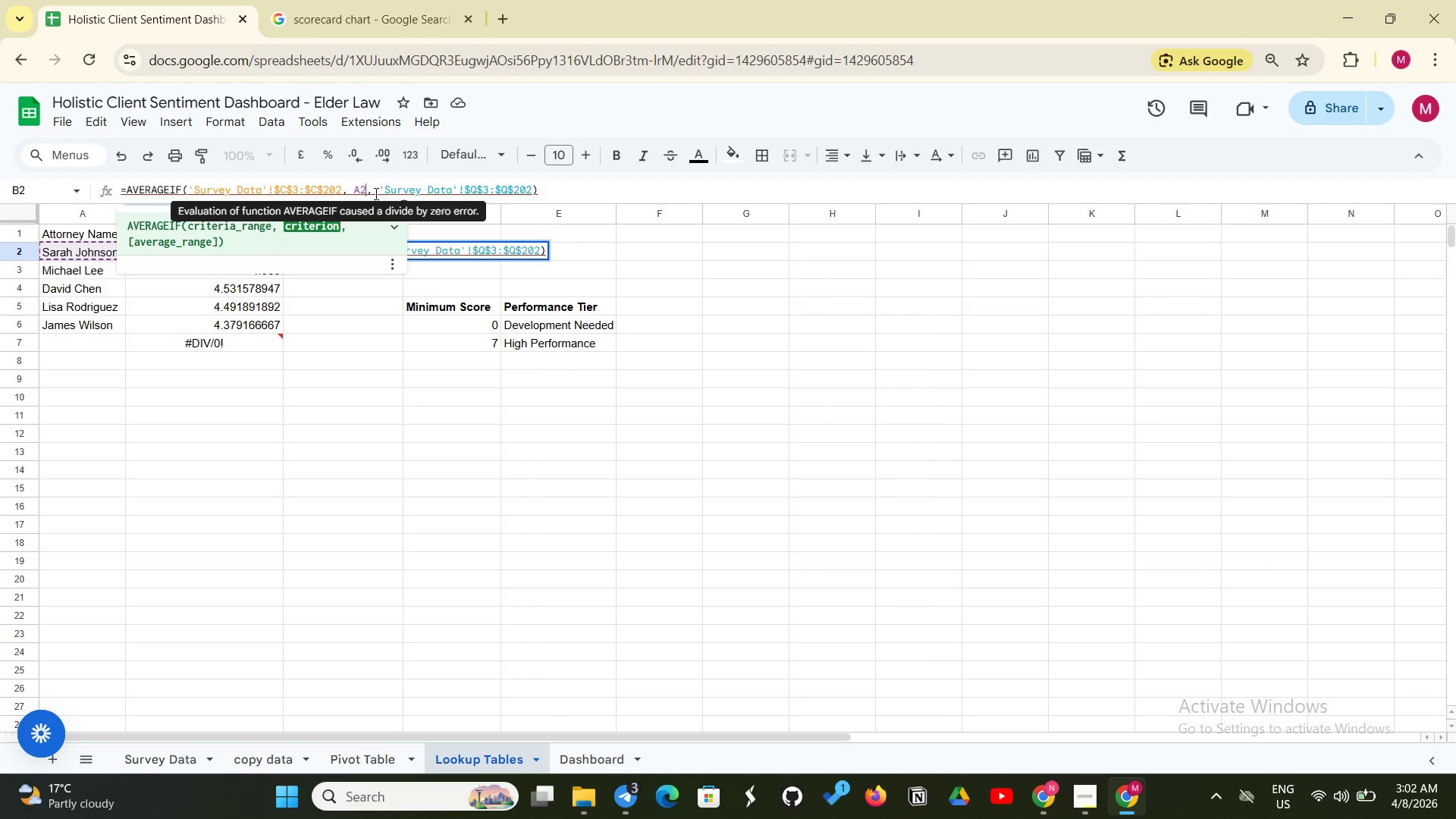 
key(Enter)
 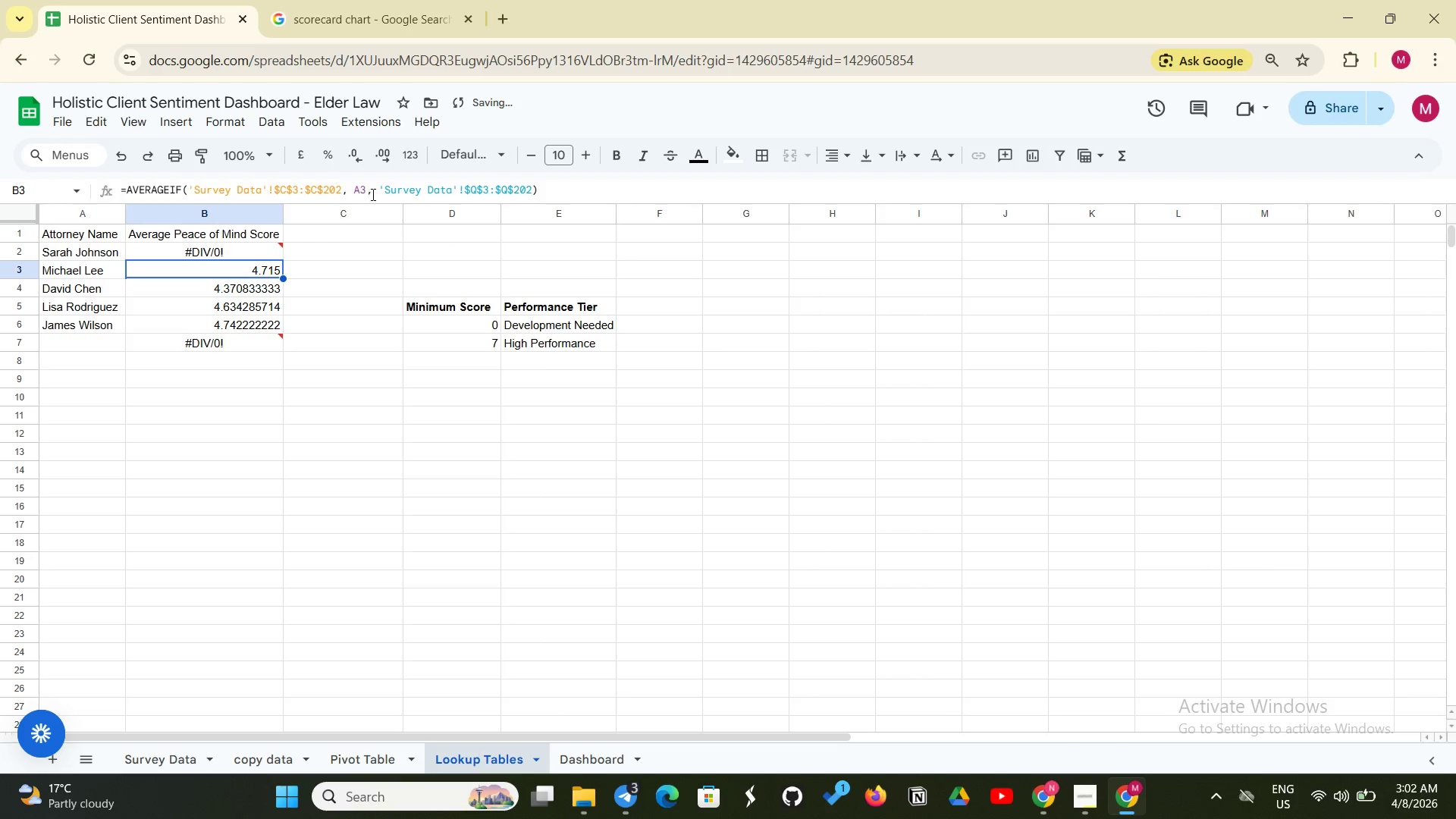 
left_click([372, 194])
 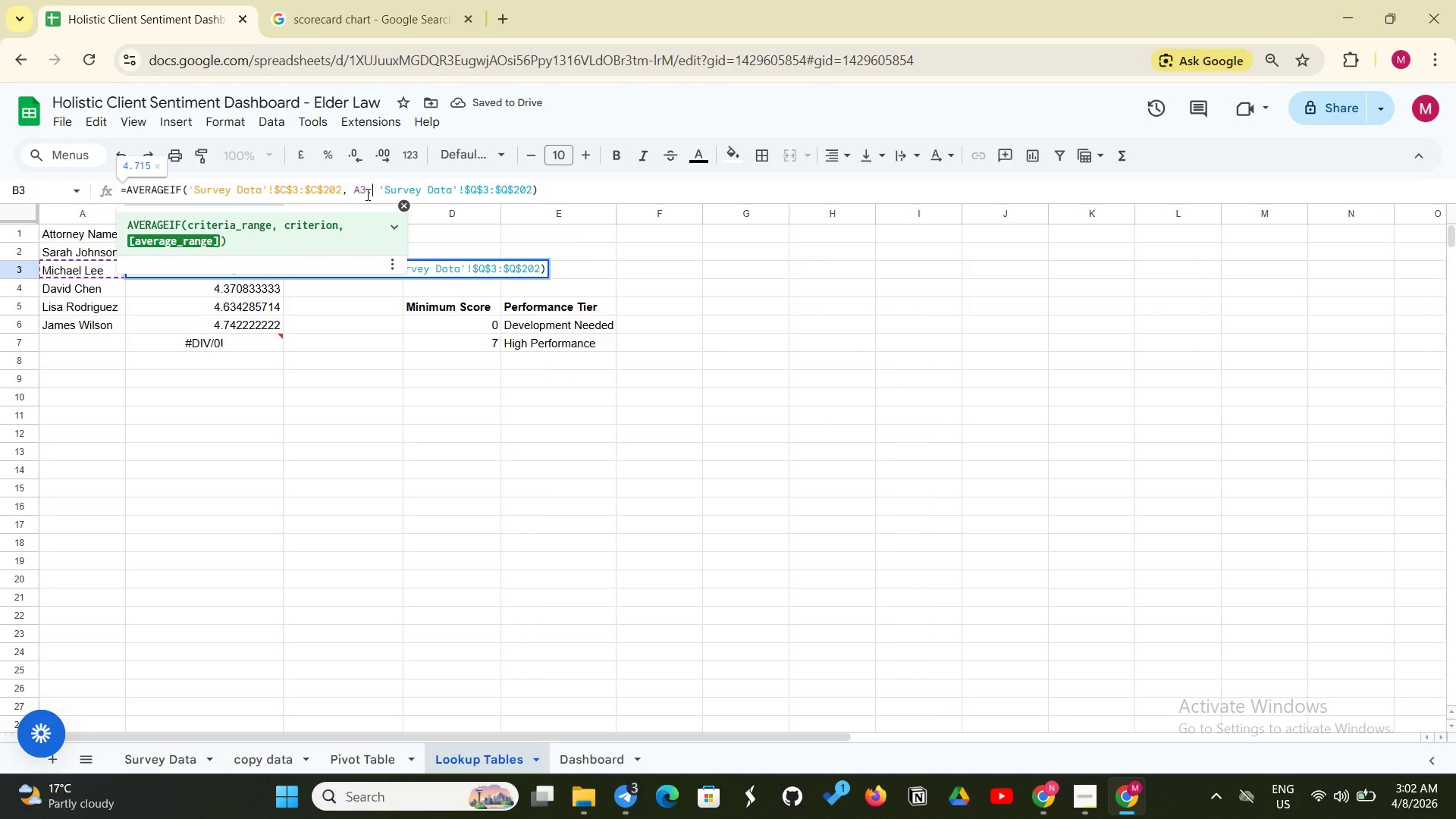 
left_click([366, 194])
 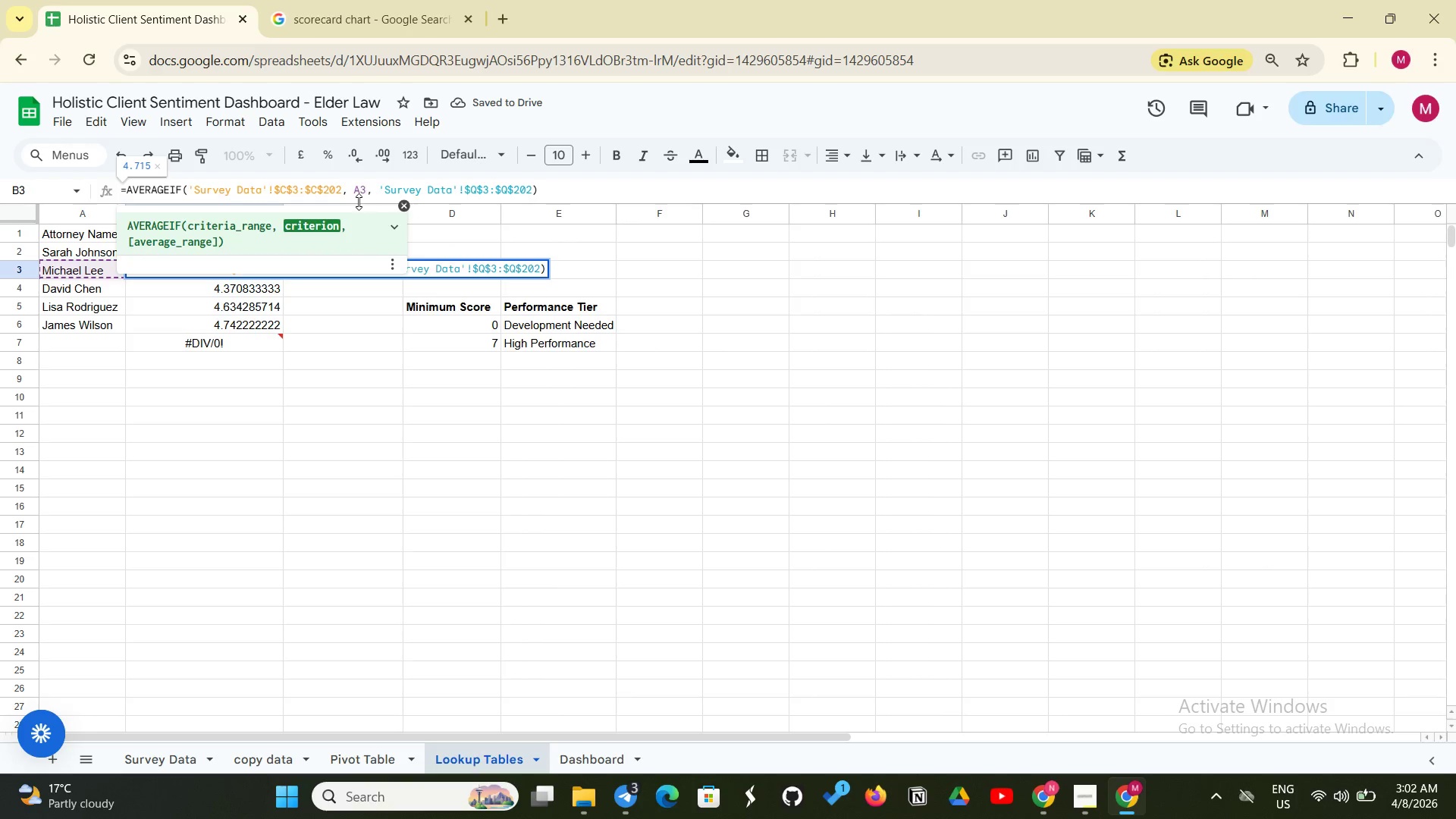 
key(Backspace)
 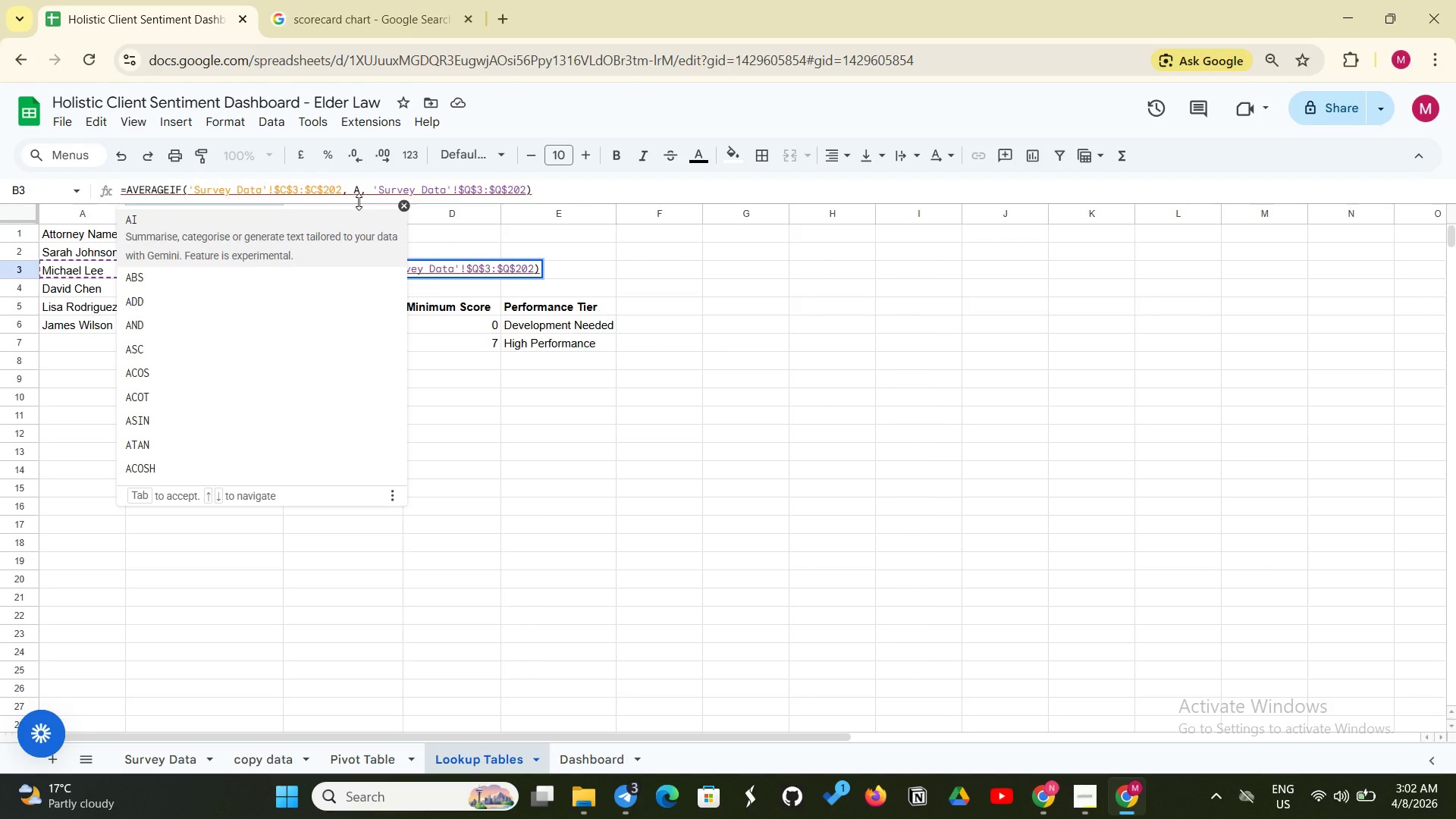 
key(2)
 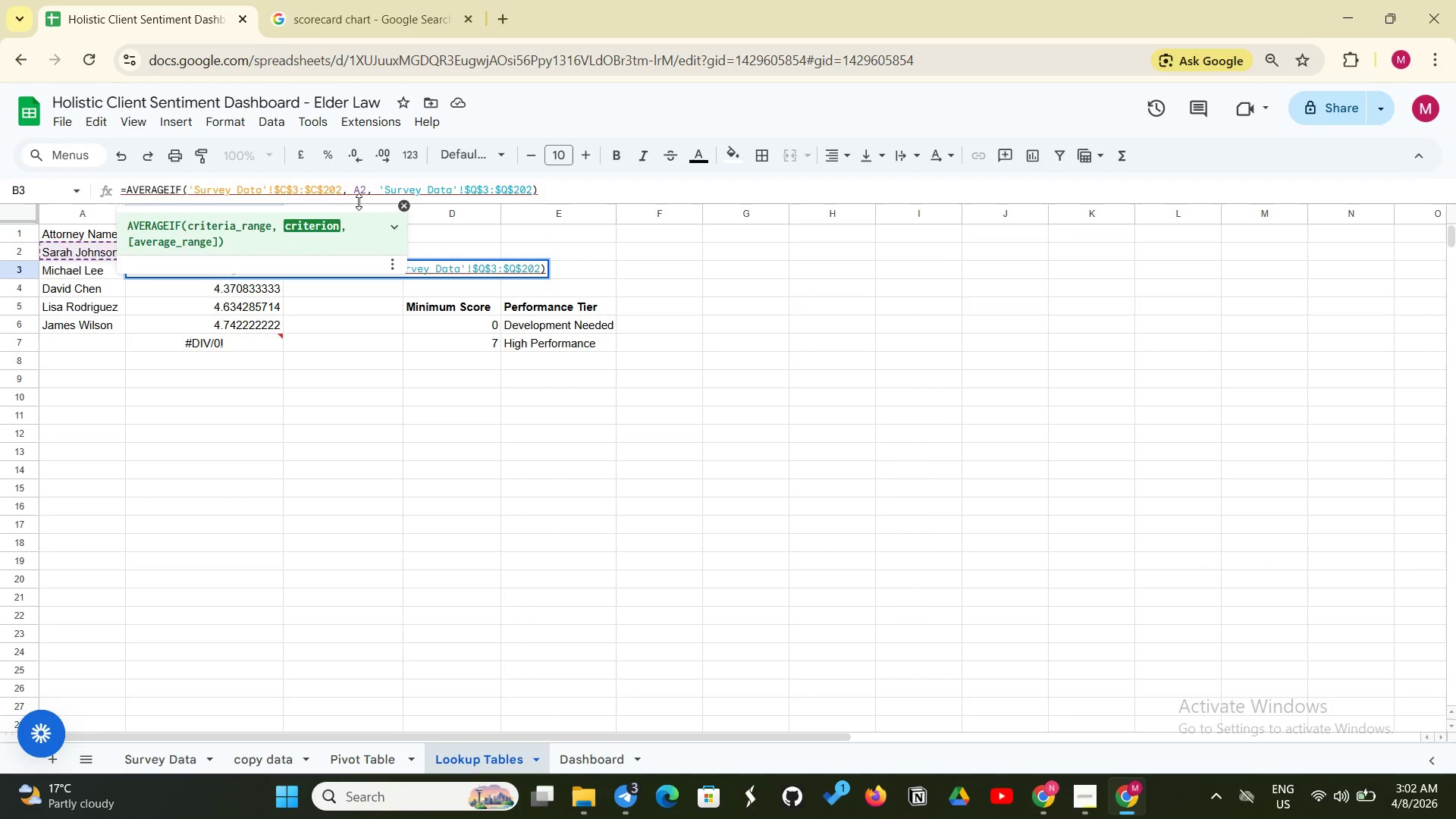 
key(Enter)
 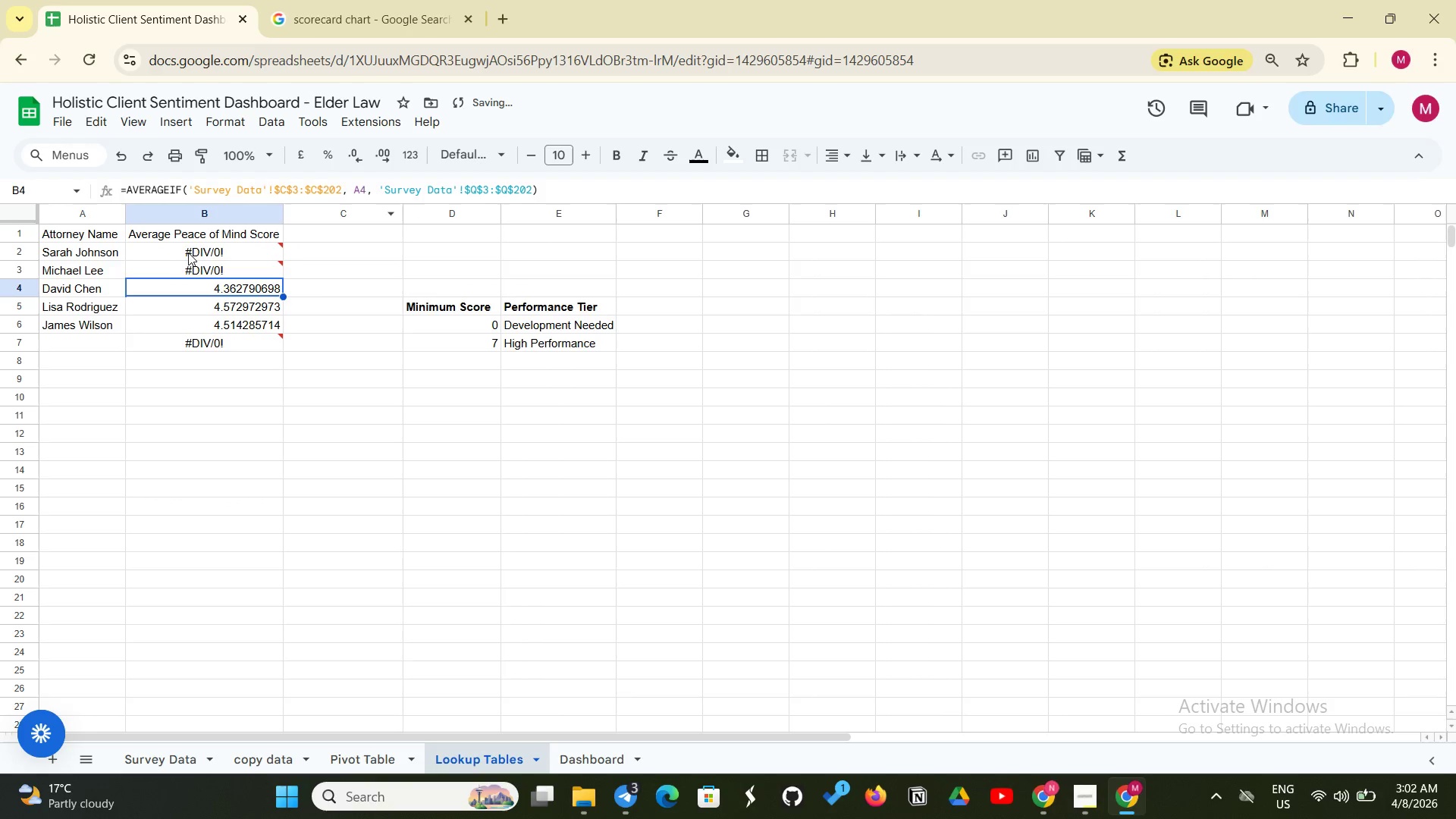 
left_click_drag(start_coordinate=[213, 245], to_coordinate=[222, 340])
 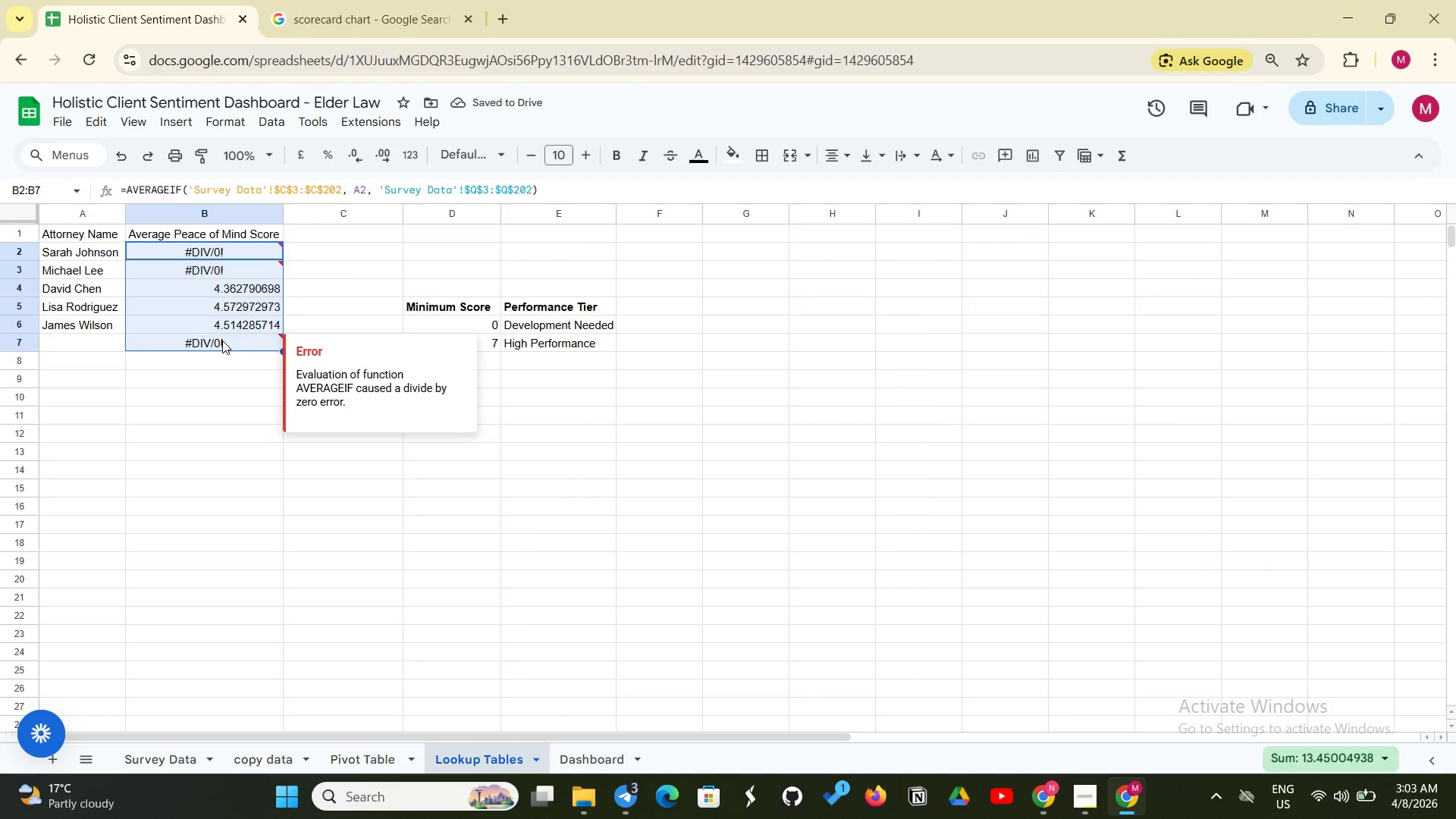 
key(Backspace)
 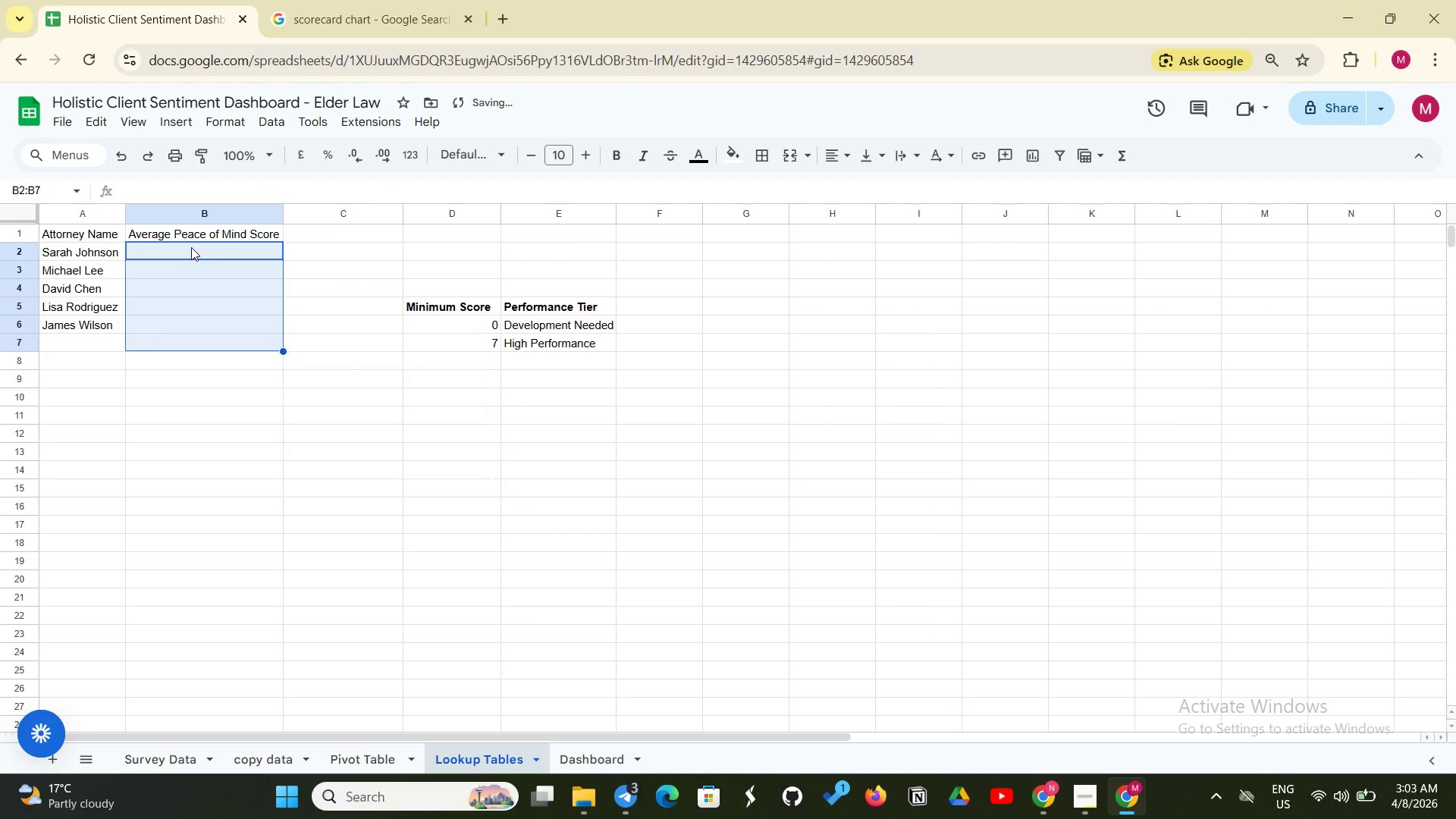 
left_click([191, 247])
 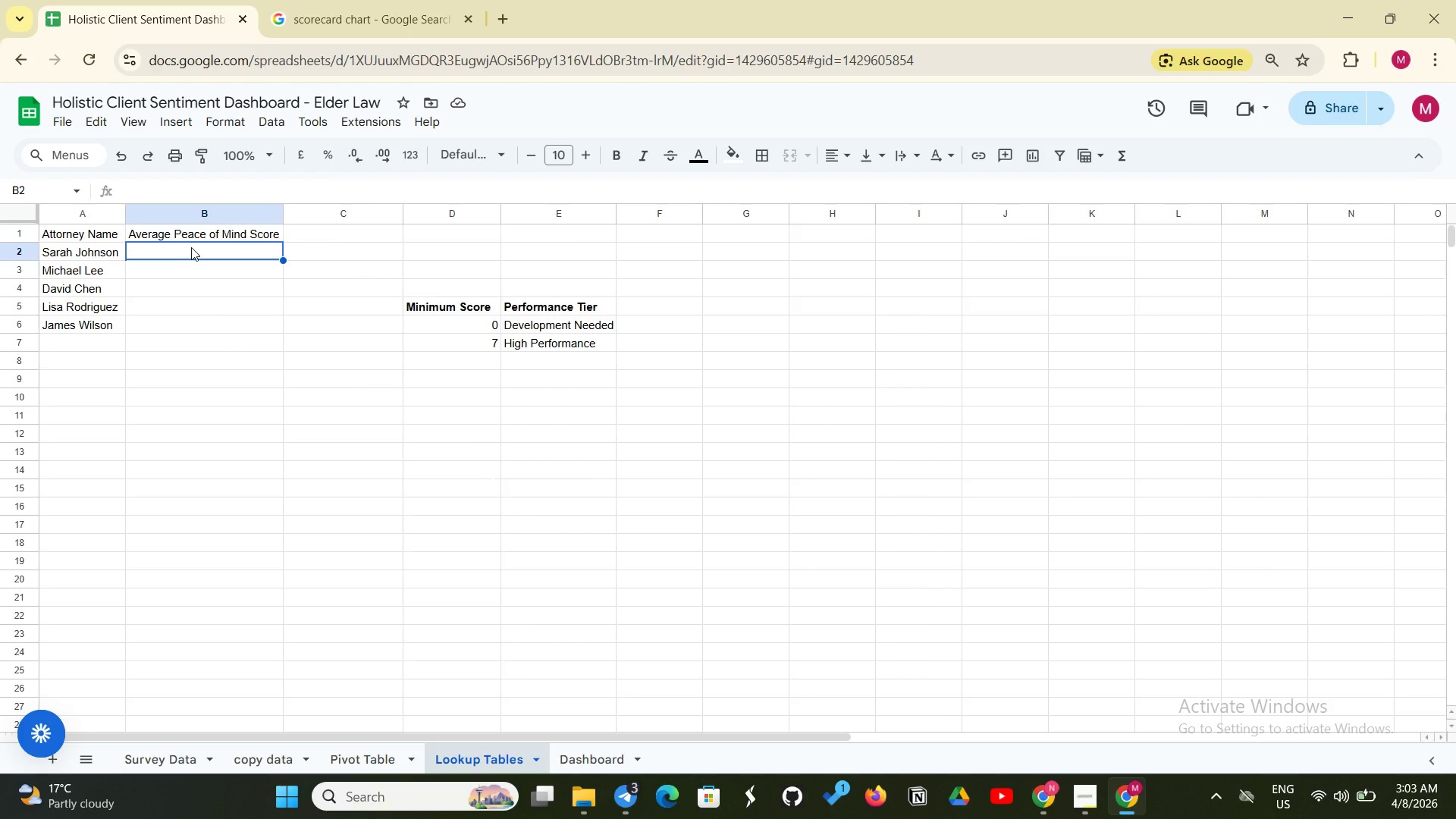 
wait(5.92)
 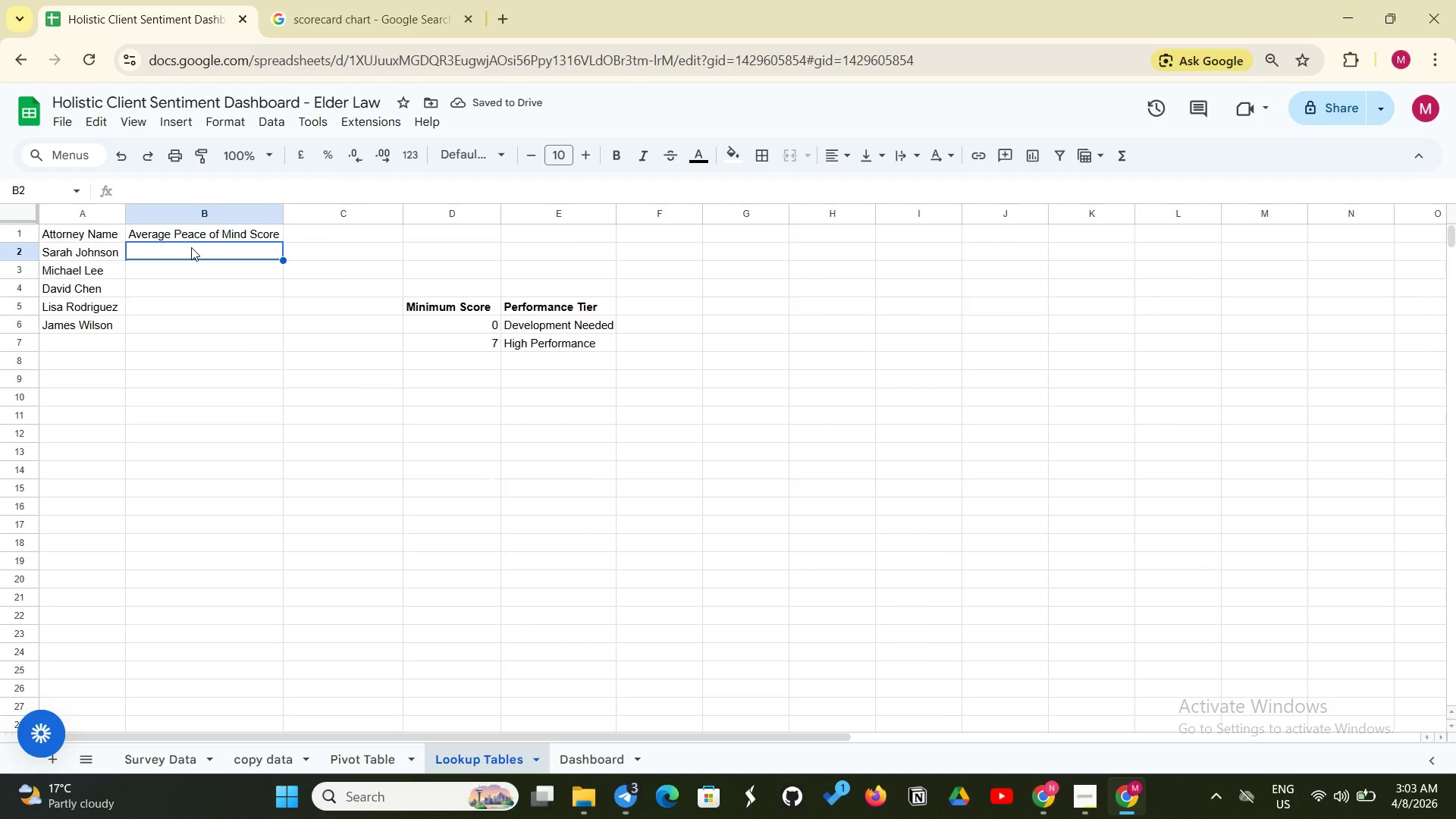 
hold_key(key=ShiftLeft, duration=0.38)
 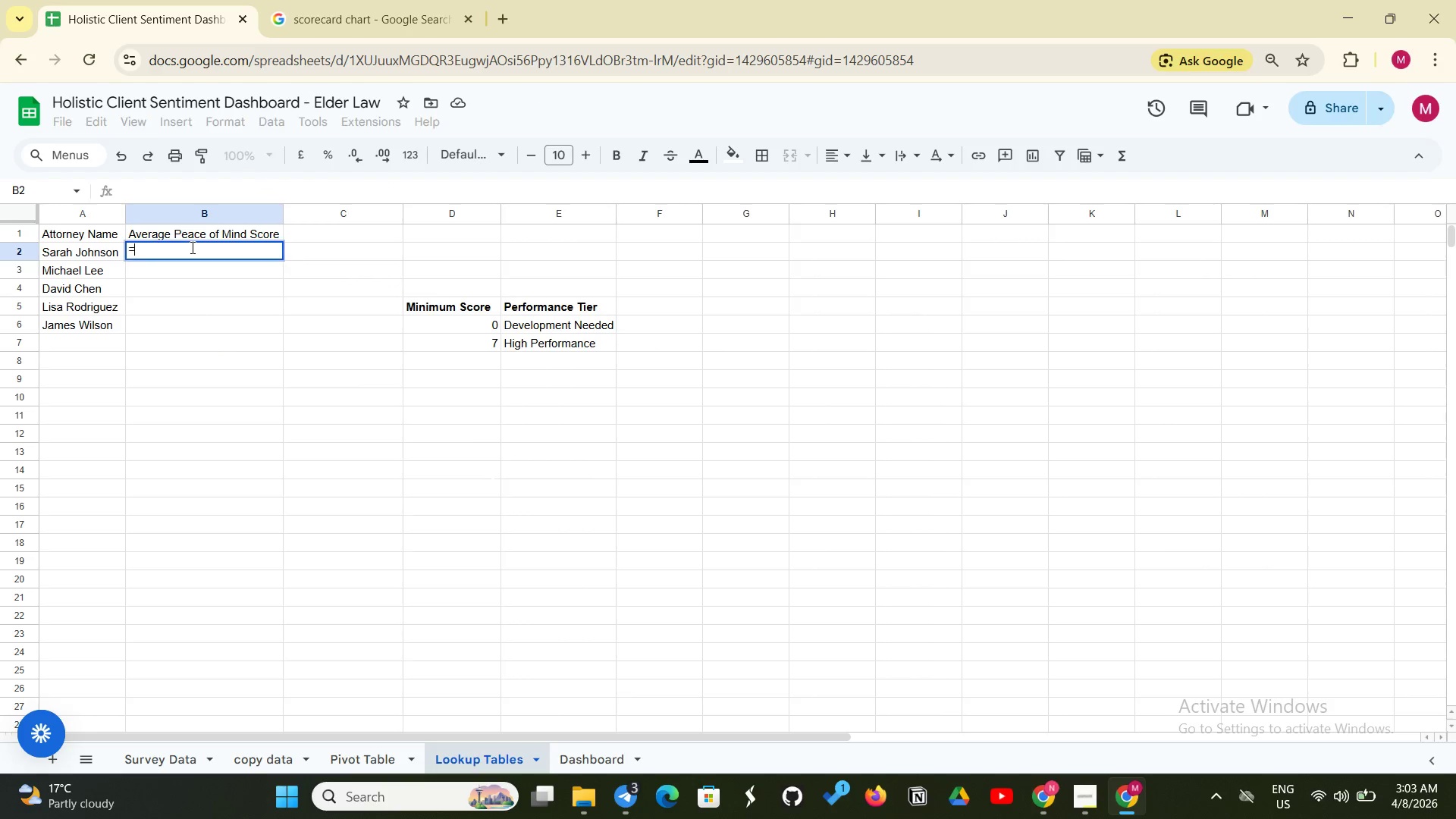 
type(=AERAGEIf('Survey Data')
 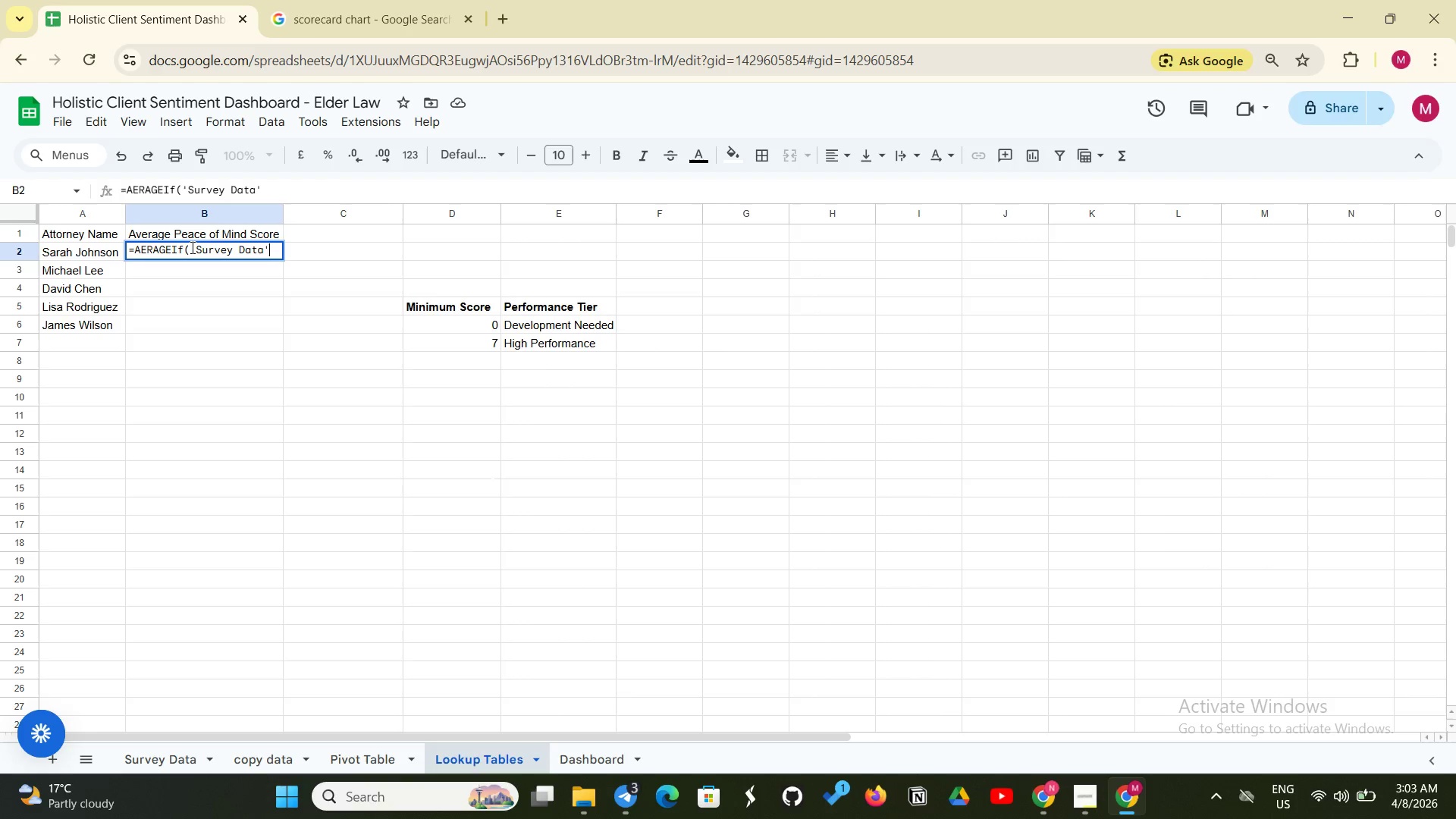 
hold_key(key=ShiftLeft, duration=0.48)
 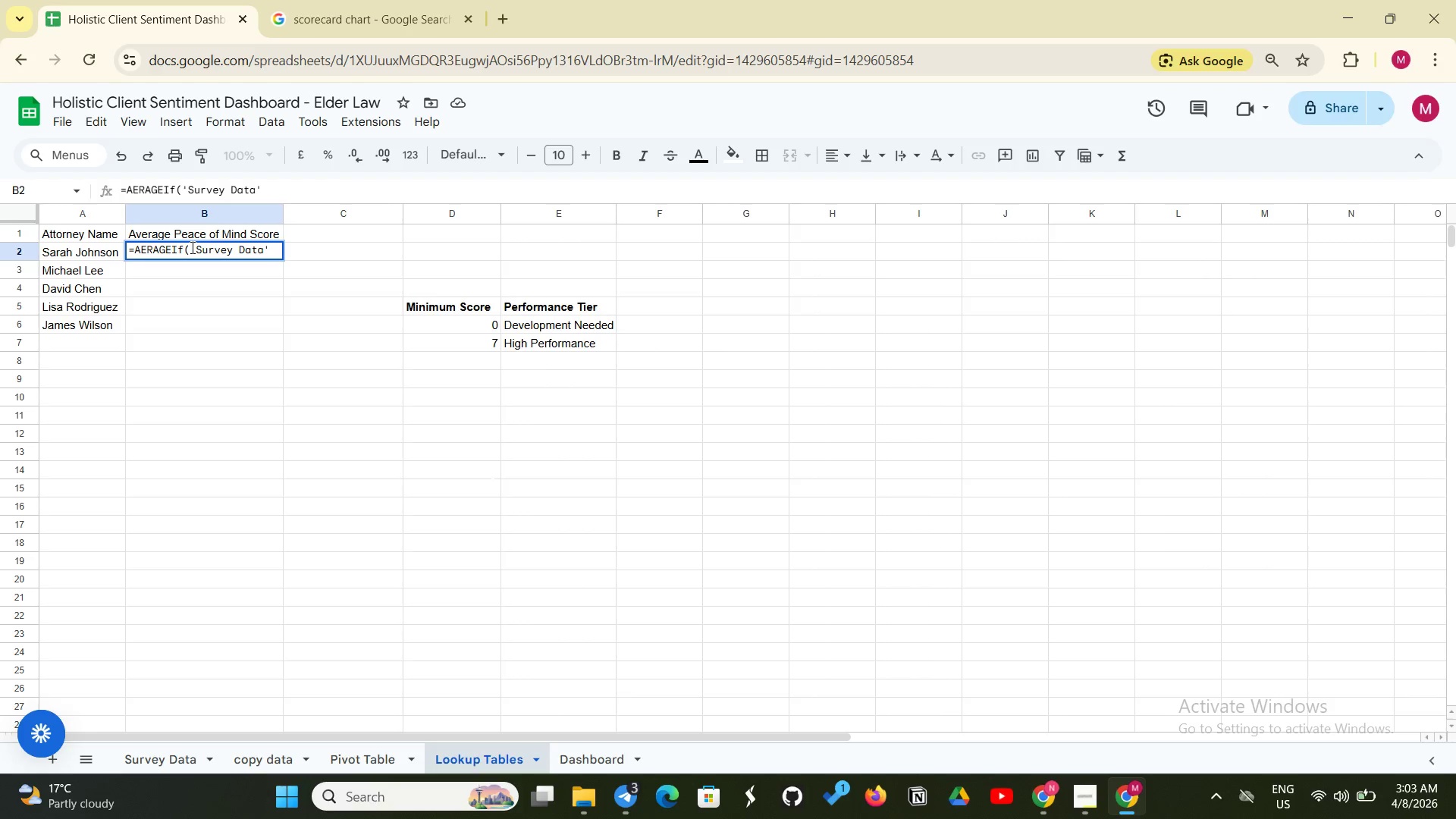 
key(Space)
 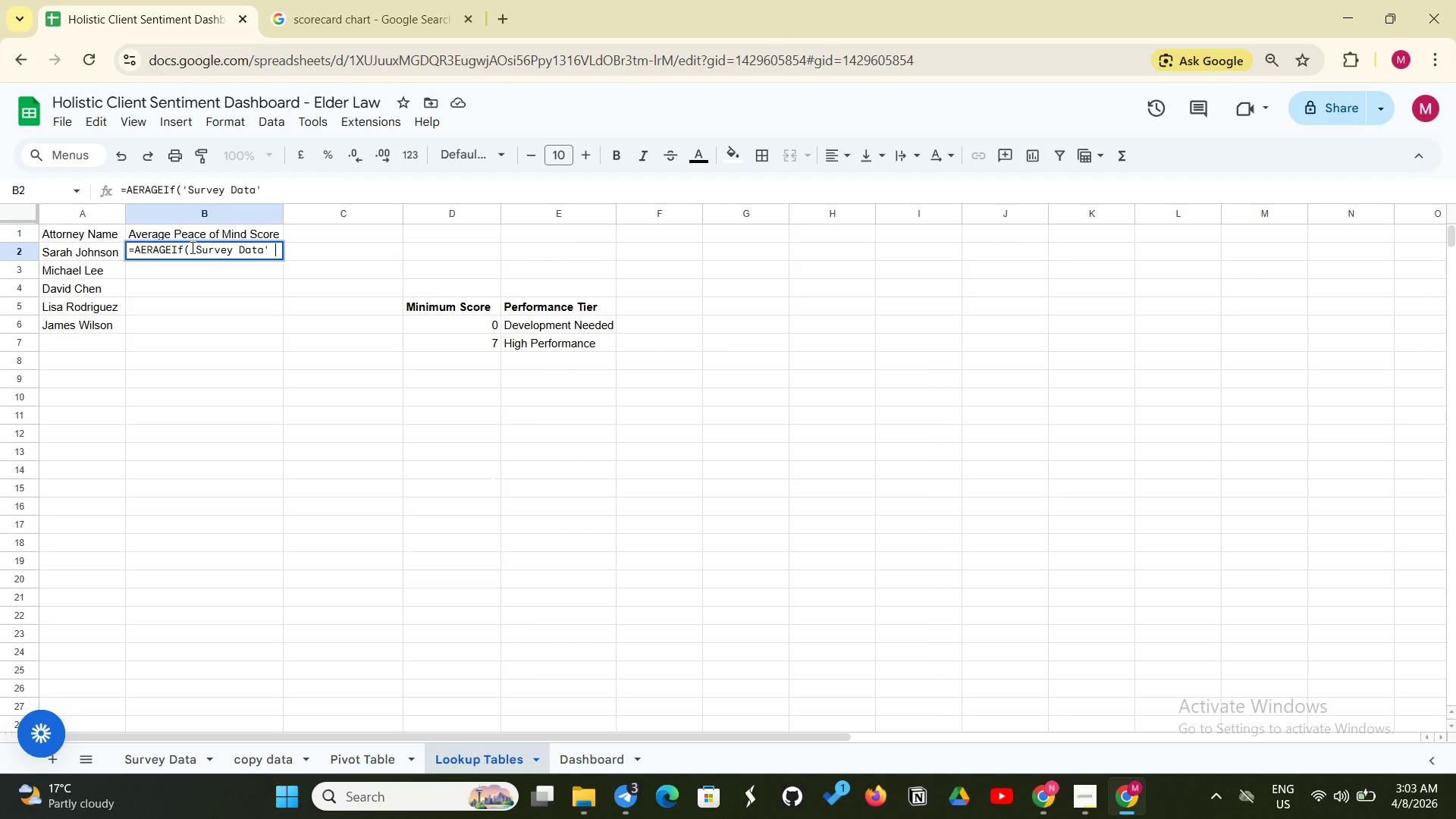 
key(Shift+1)
 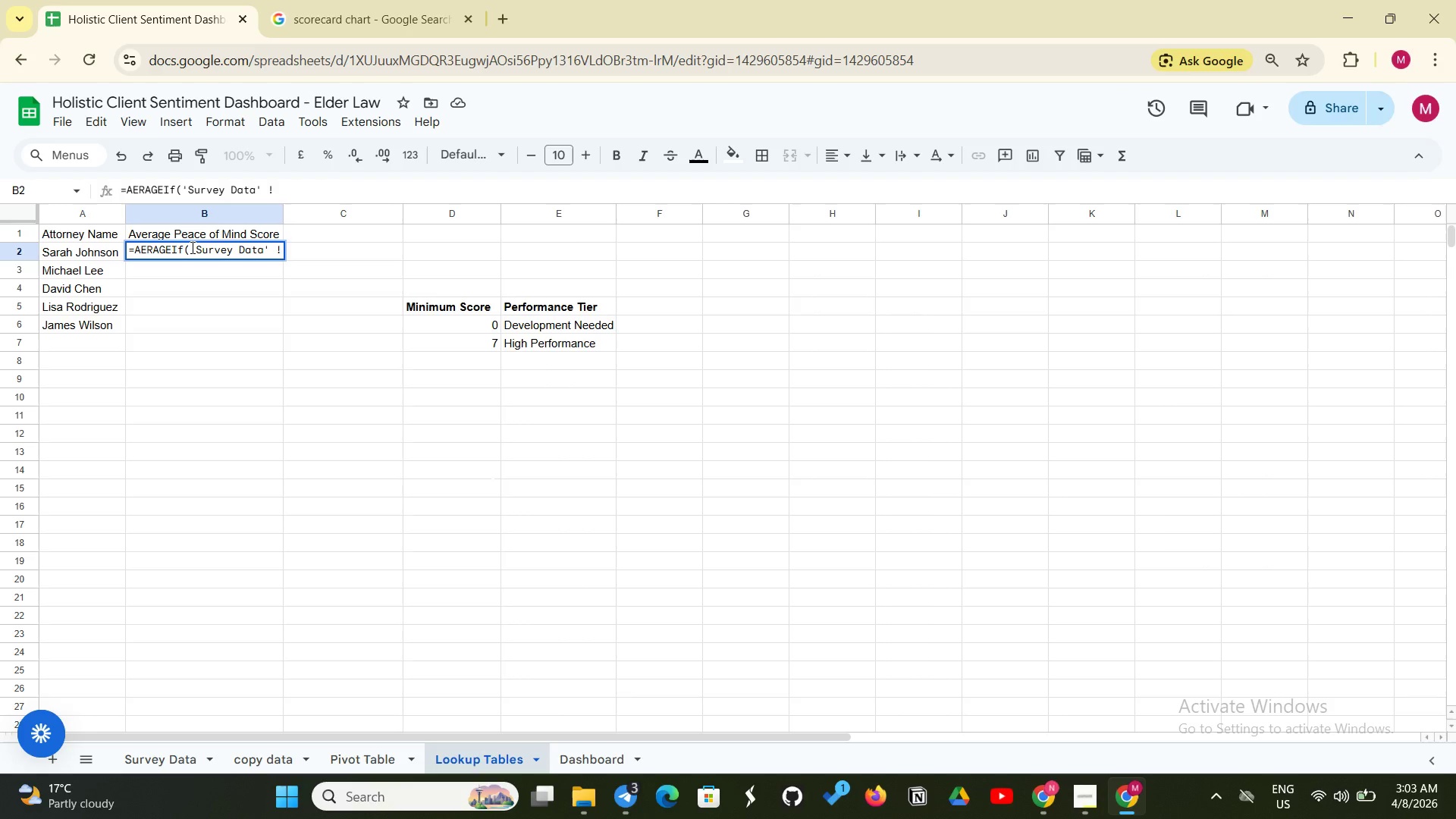 
type($C$3:$C$202, A2, ")
key(Backspace)
type('Survey Data')
 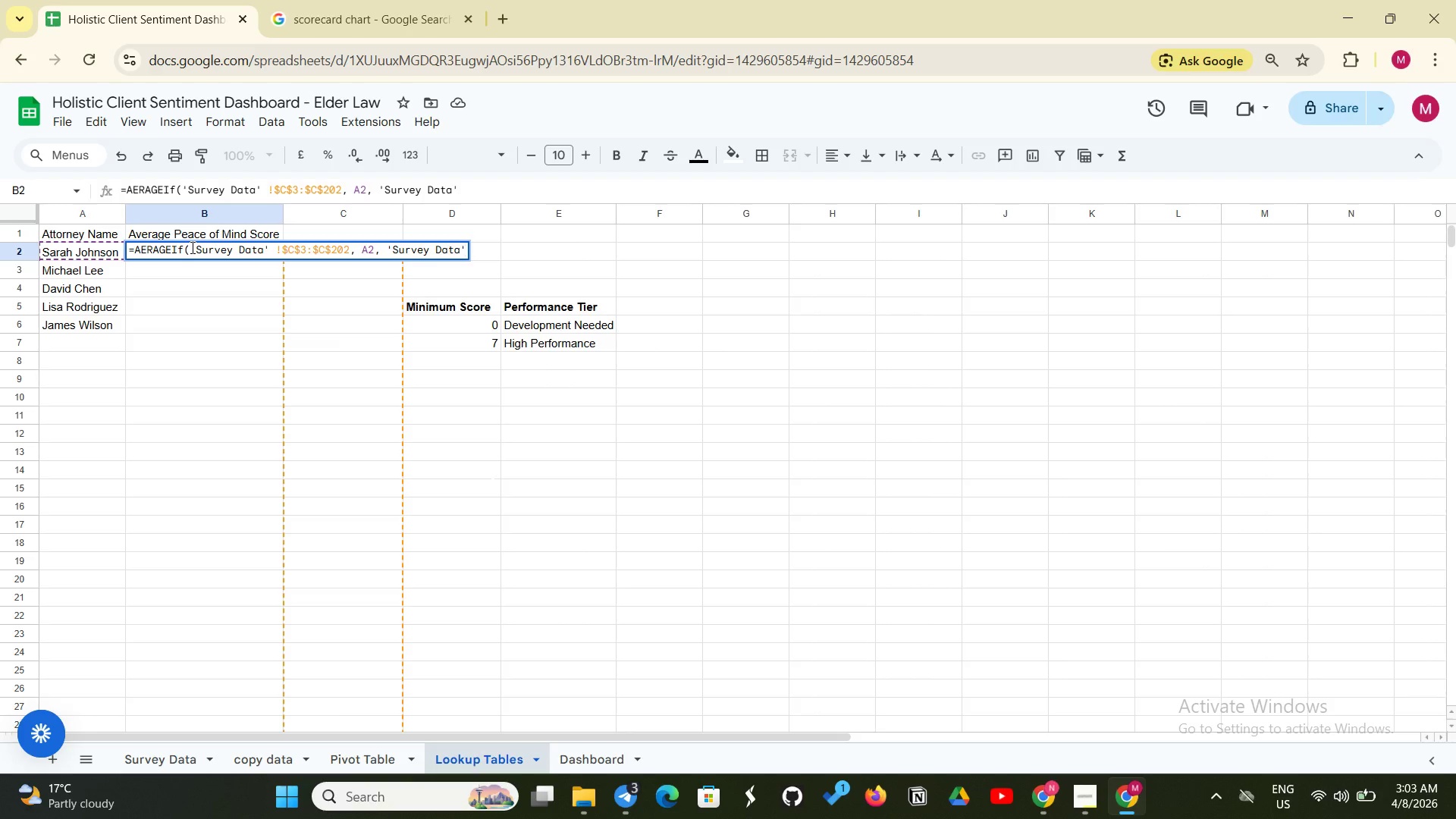 
key(Shift+1)
 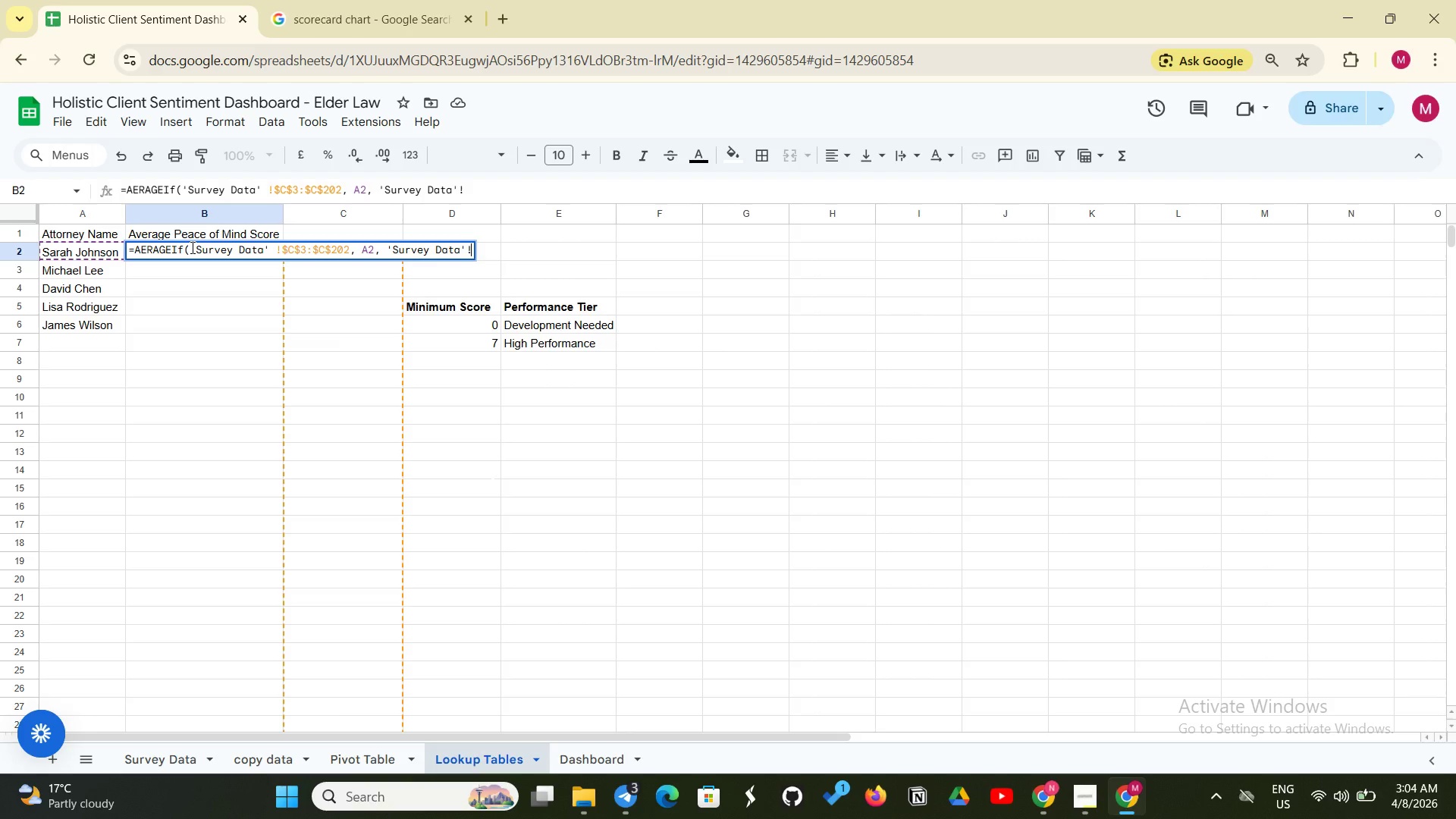 
hold_key(key=ShiftLeft, duration=1.52)
 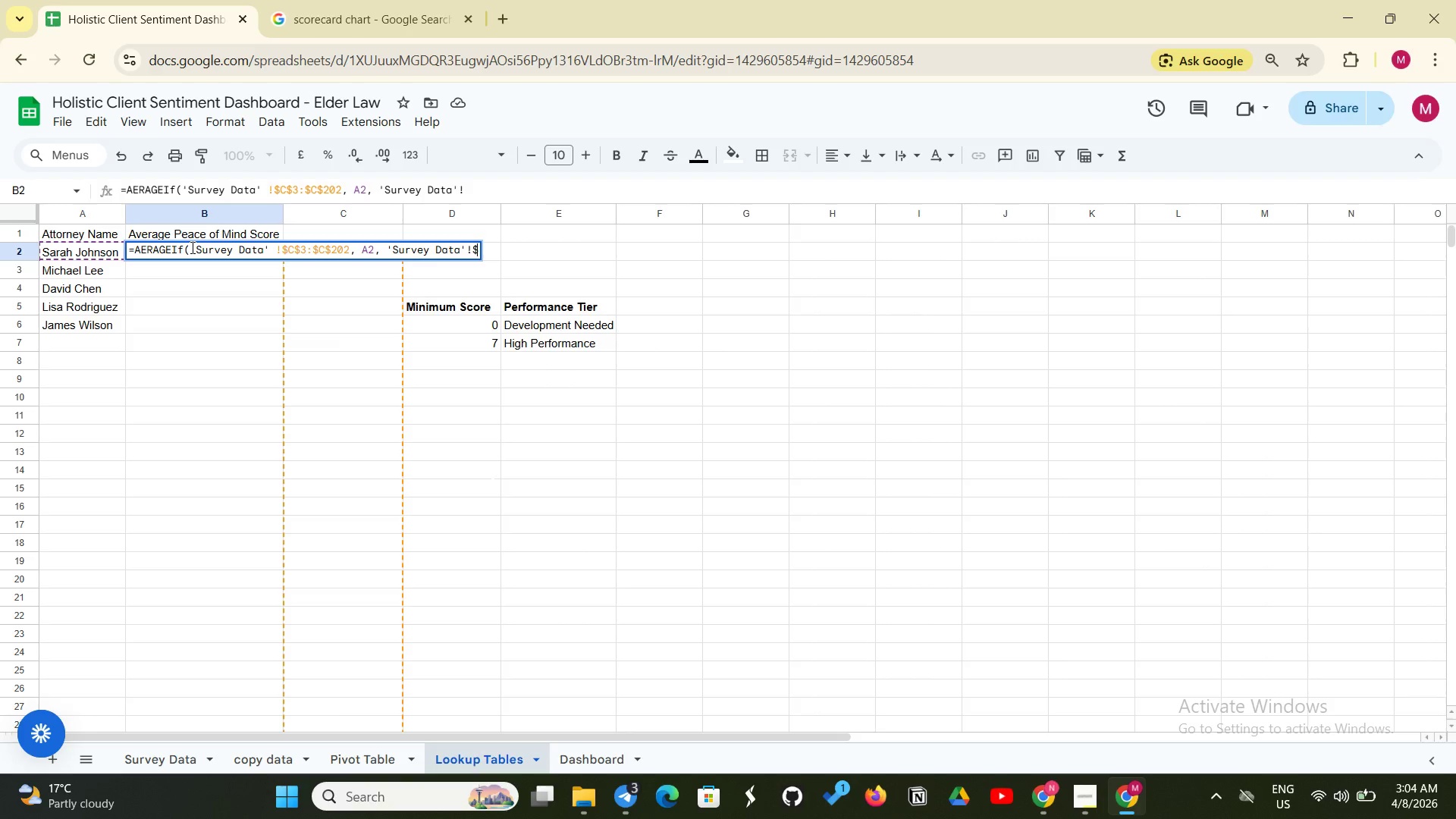 
type($Q$3:$q)
key(Backspace)
type(Q$202))
 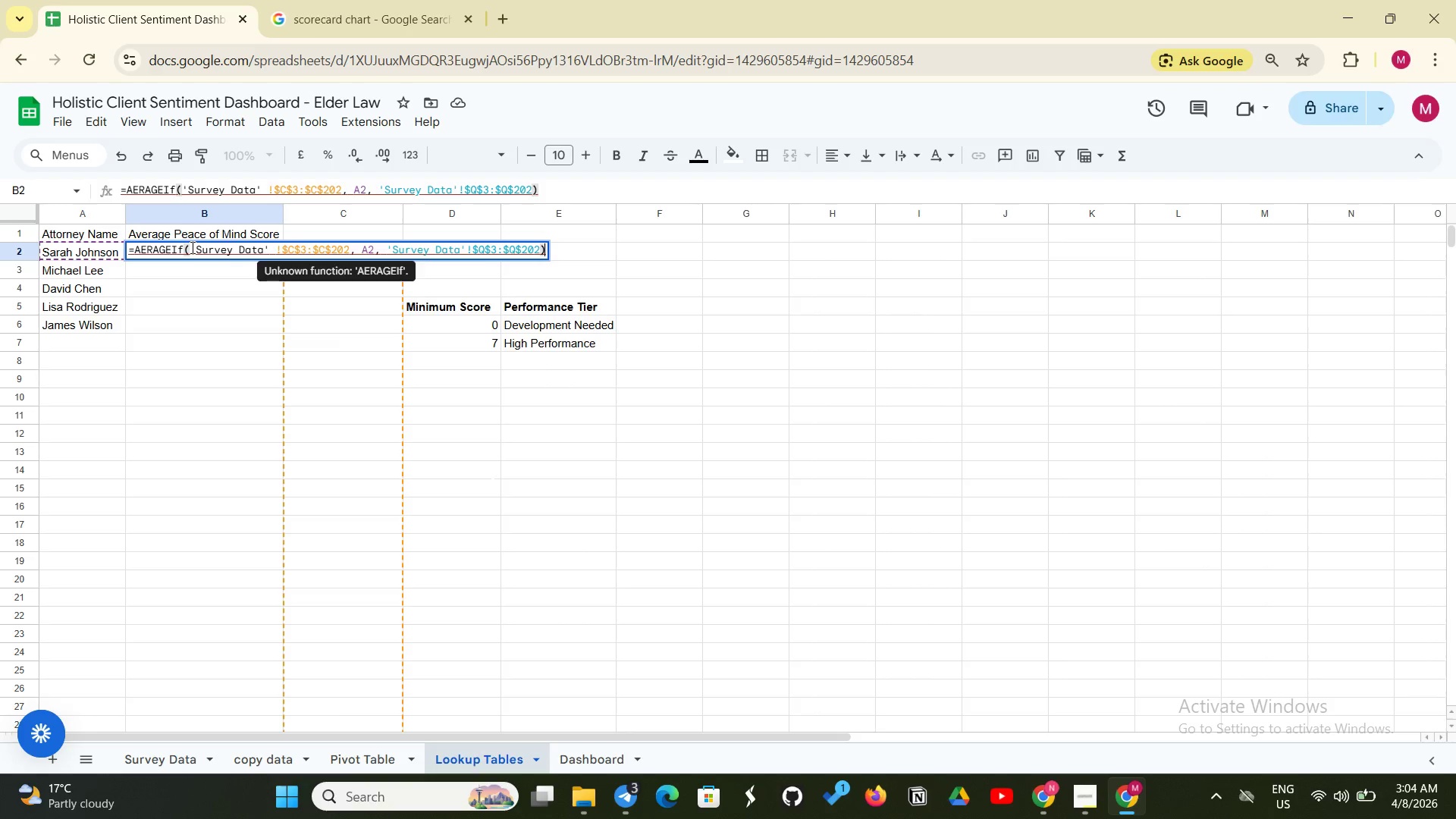 
key(Enter)
 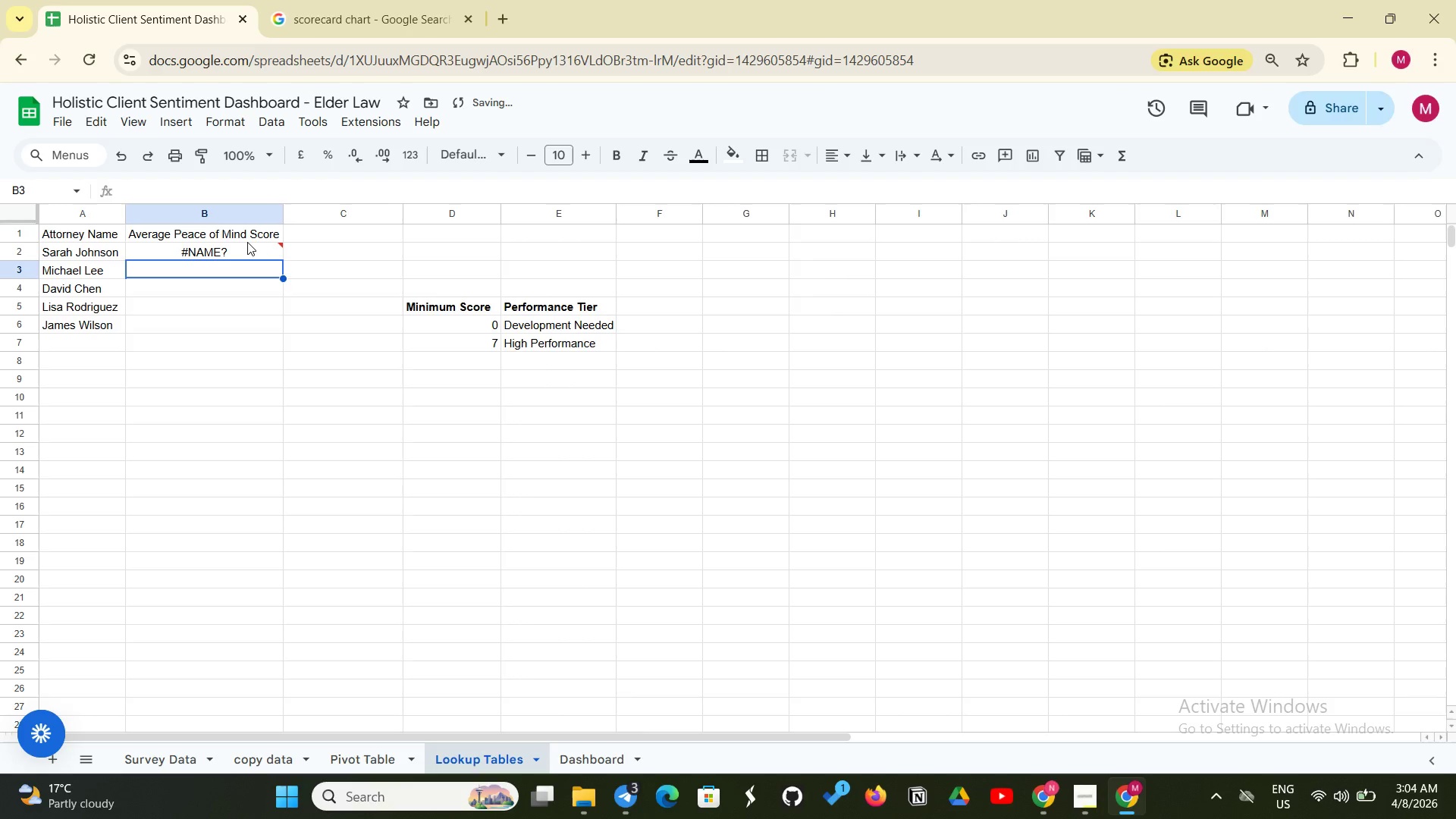 
left_click([244, 247])
 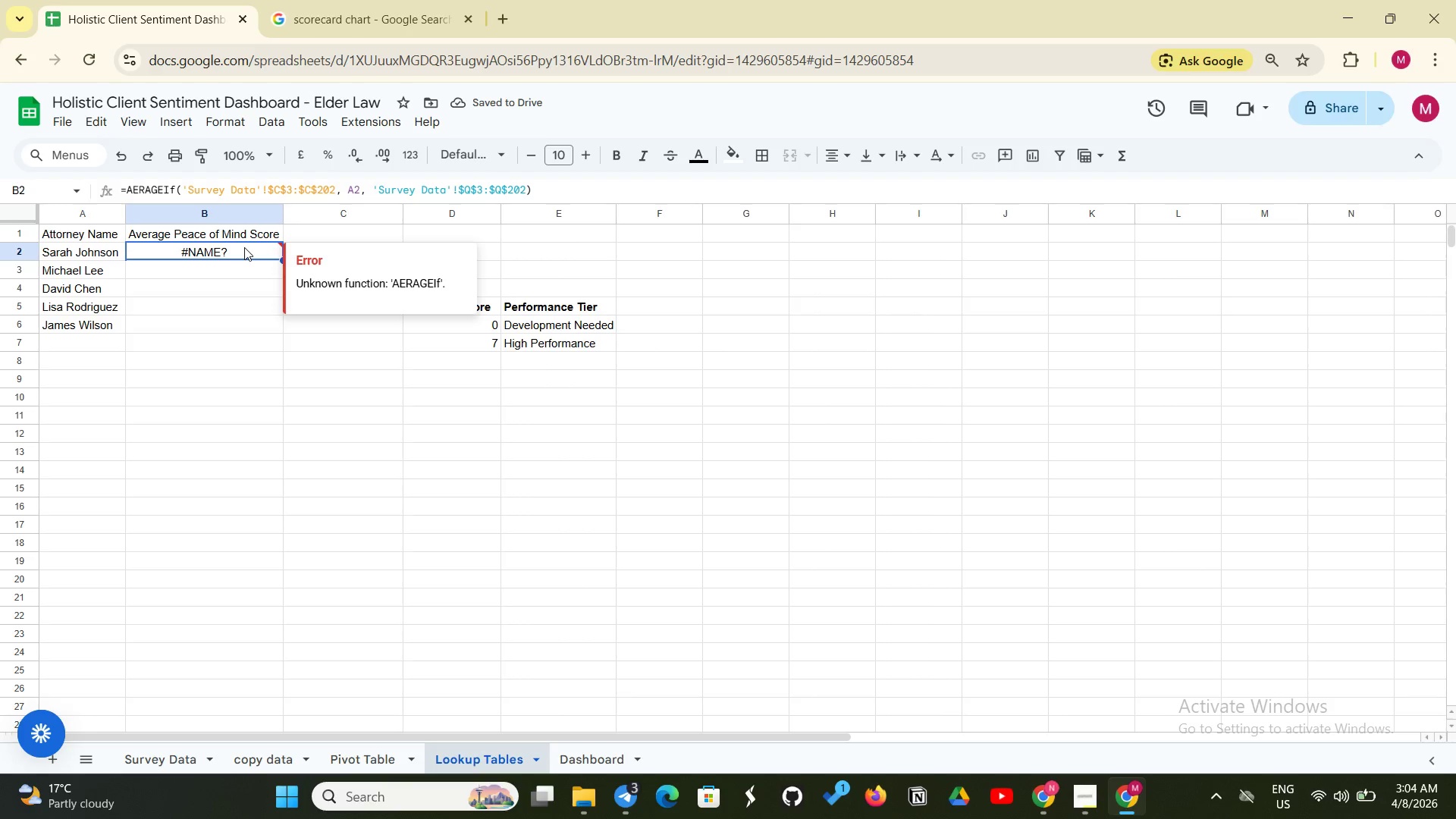 
left_click([244, 247])
 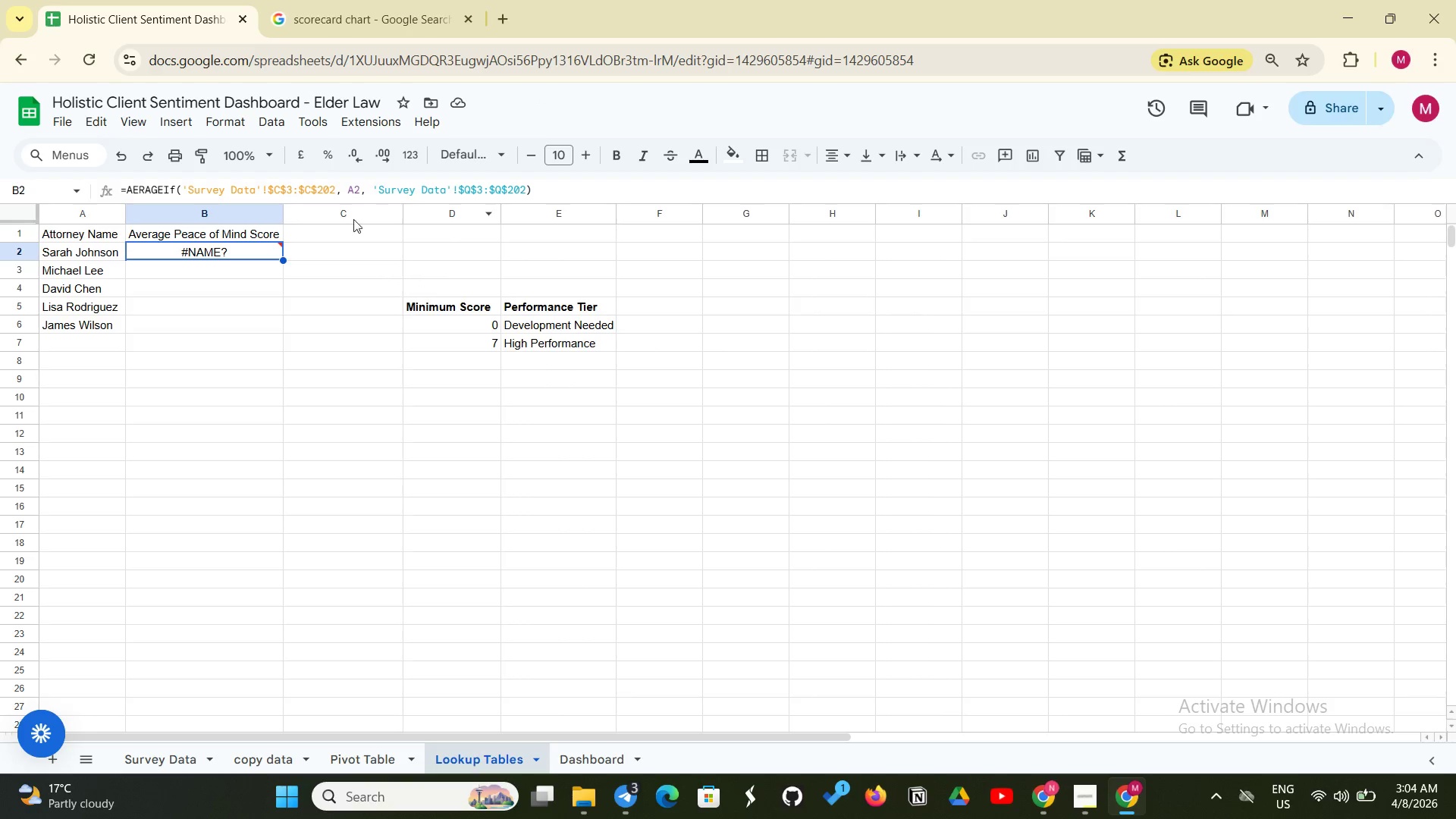 
wait(6.25)
 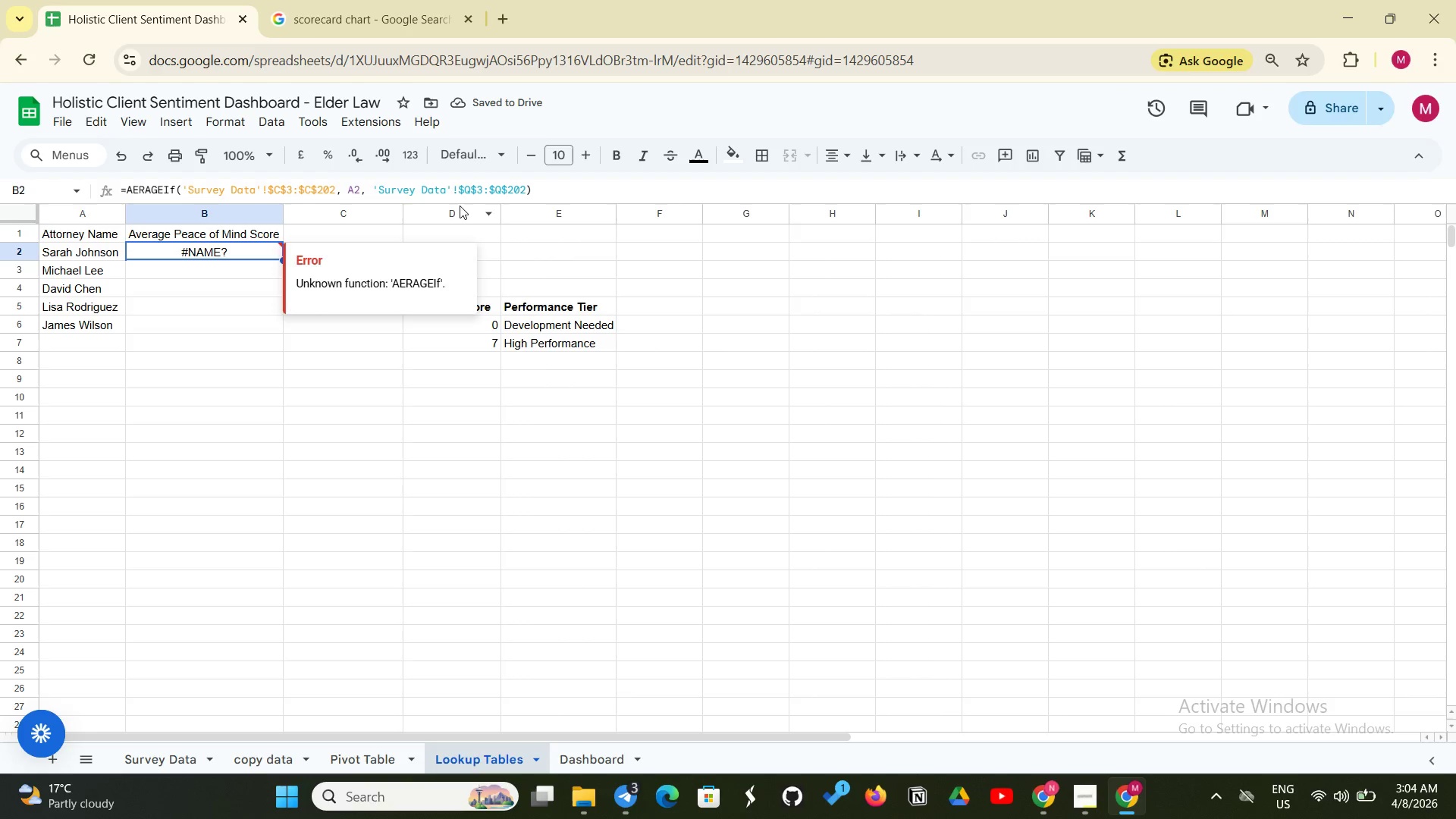 
left_click([131, 179])
 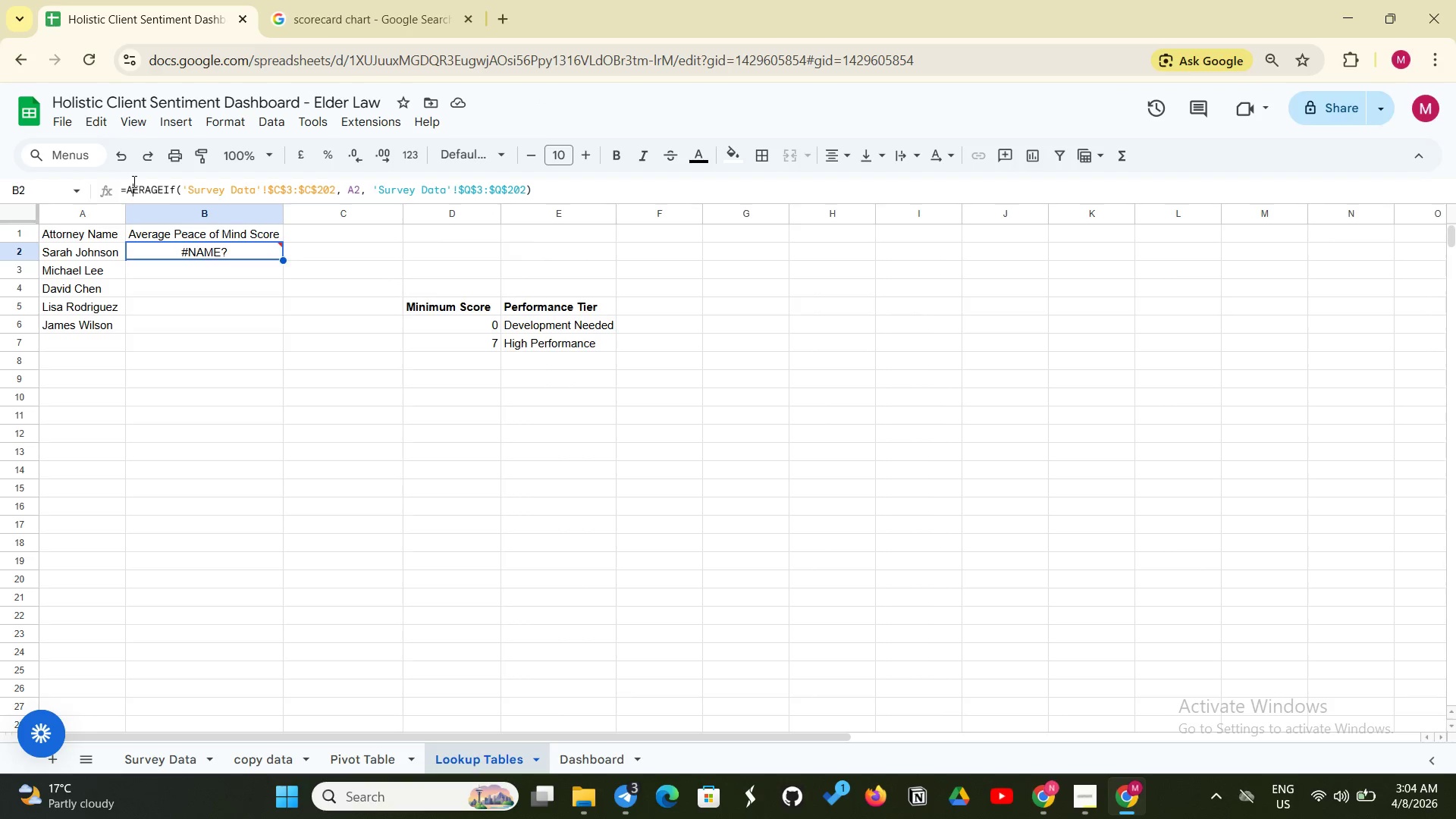 
left_click([133, 181])
 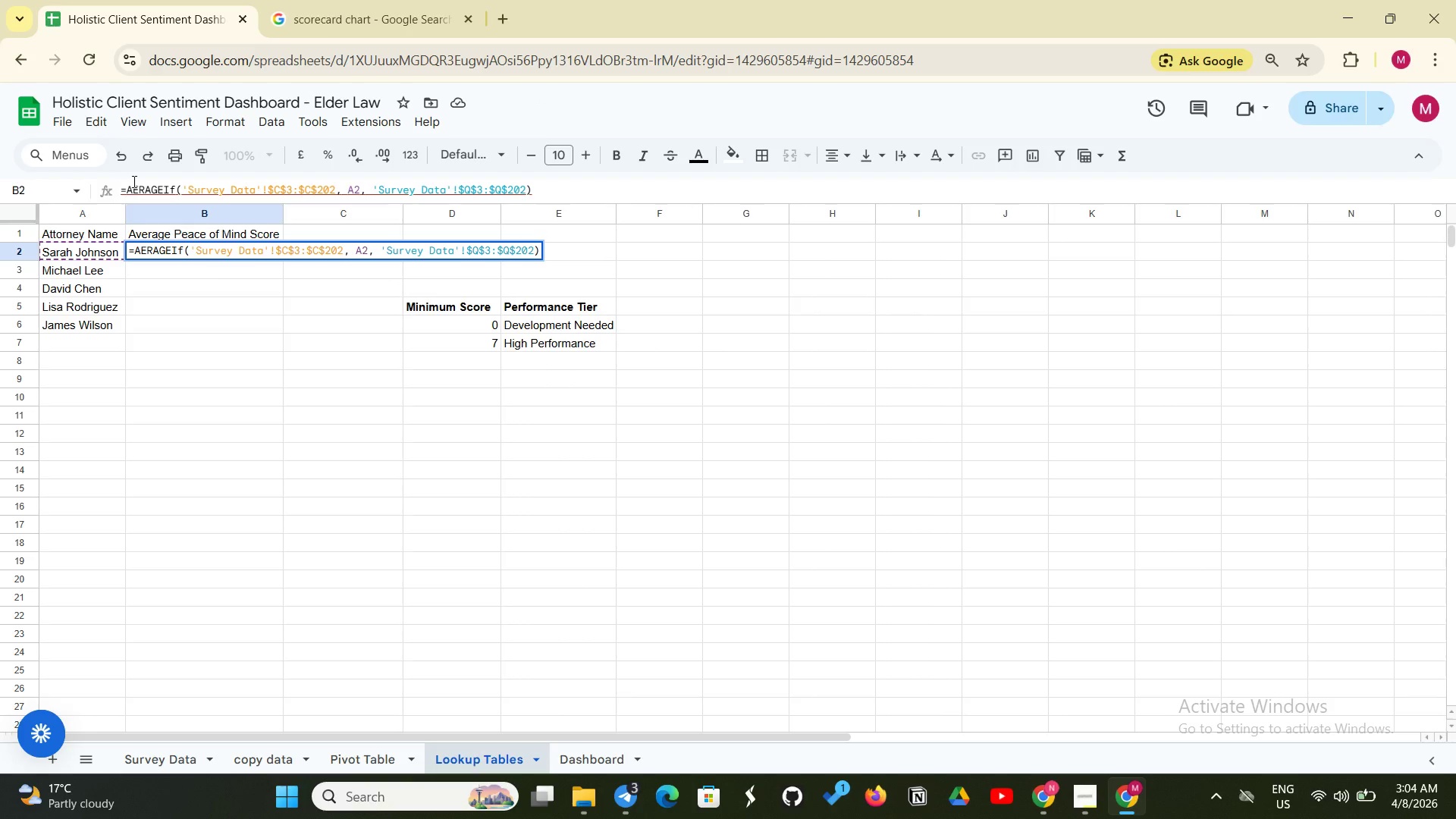 
key(V)
 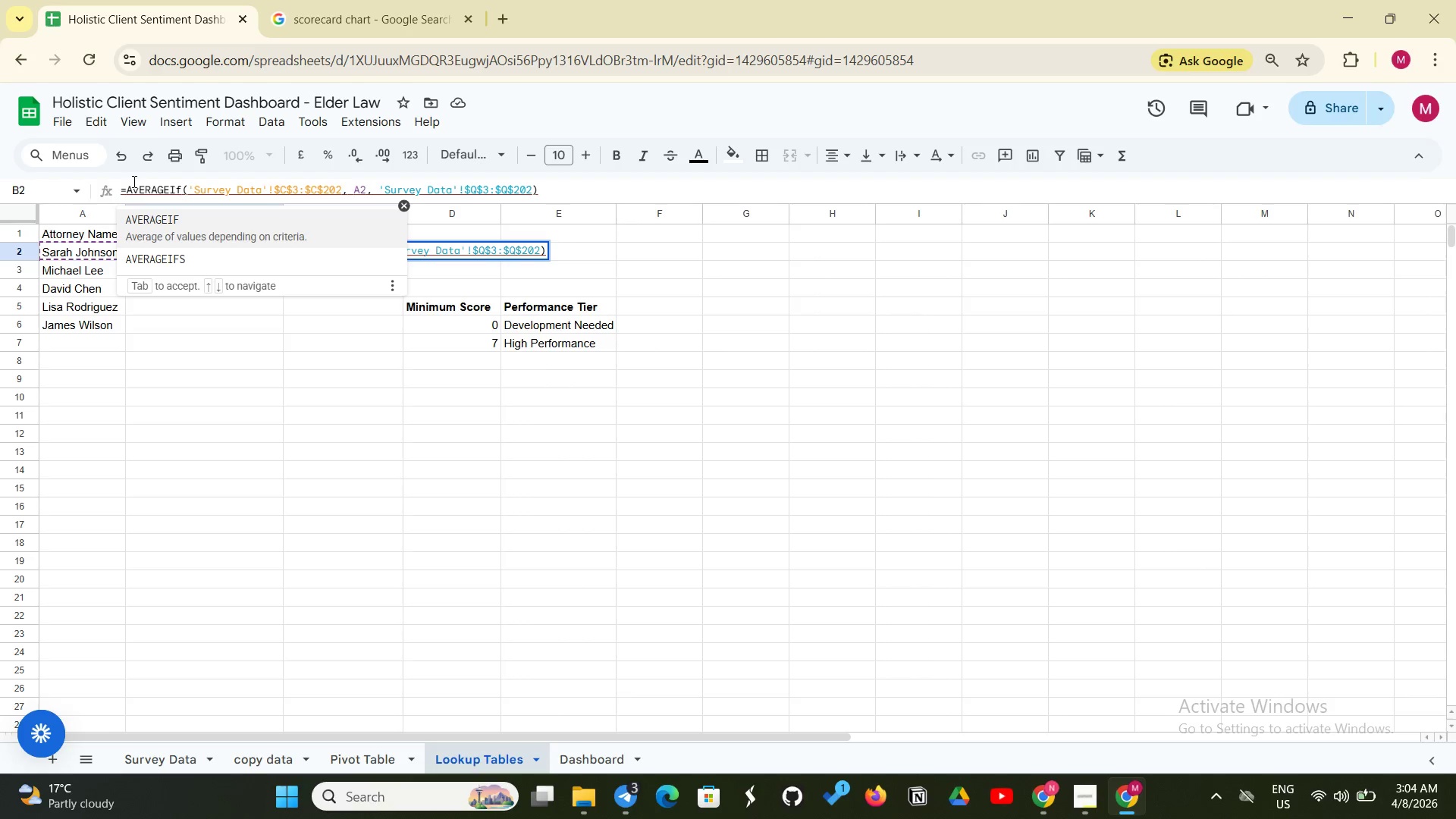 
key(Enter)
 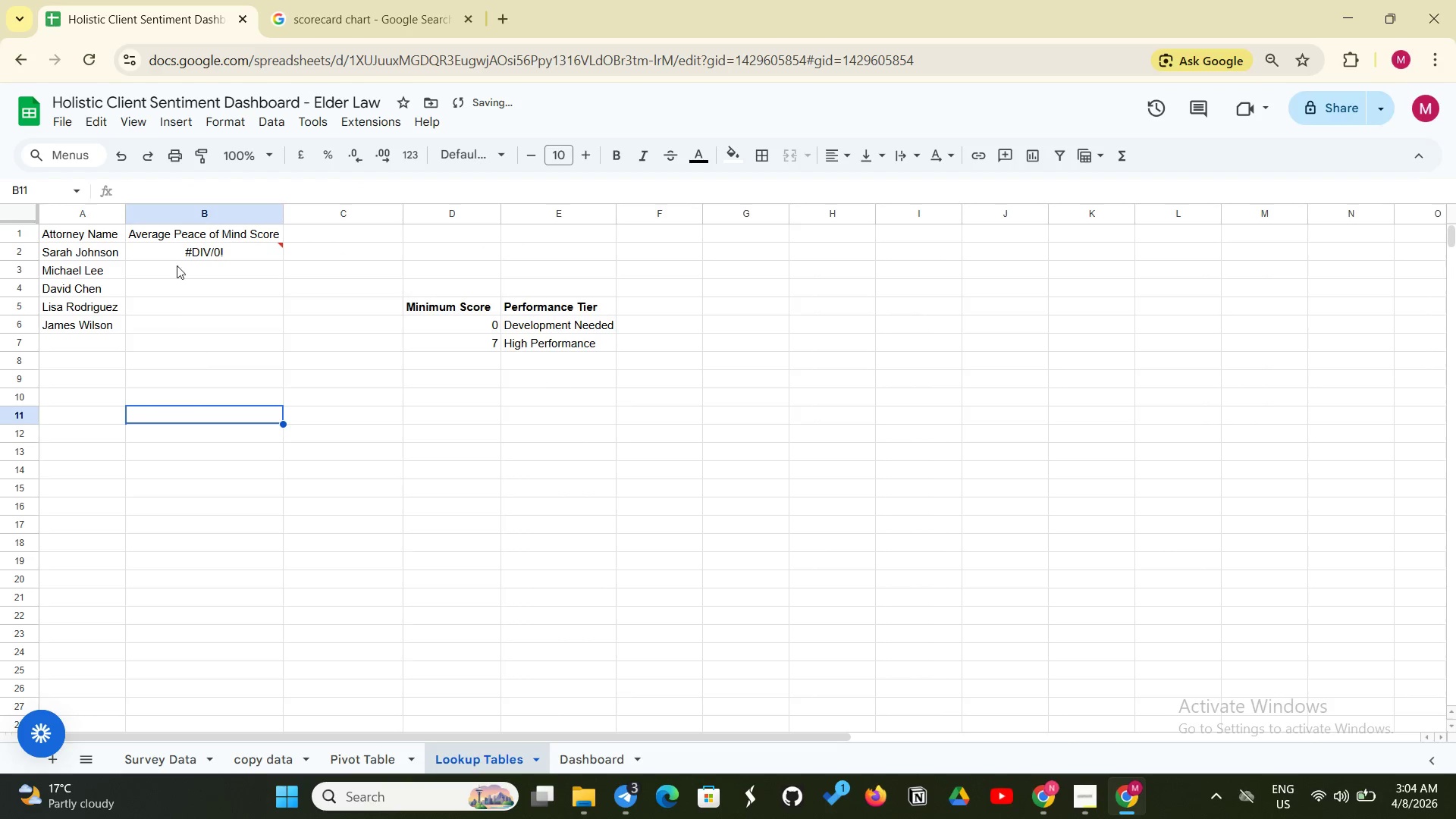 
left_click([246, 249])
 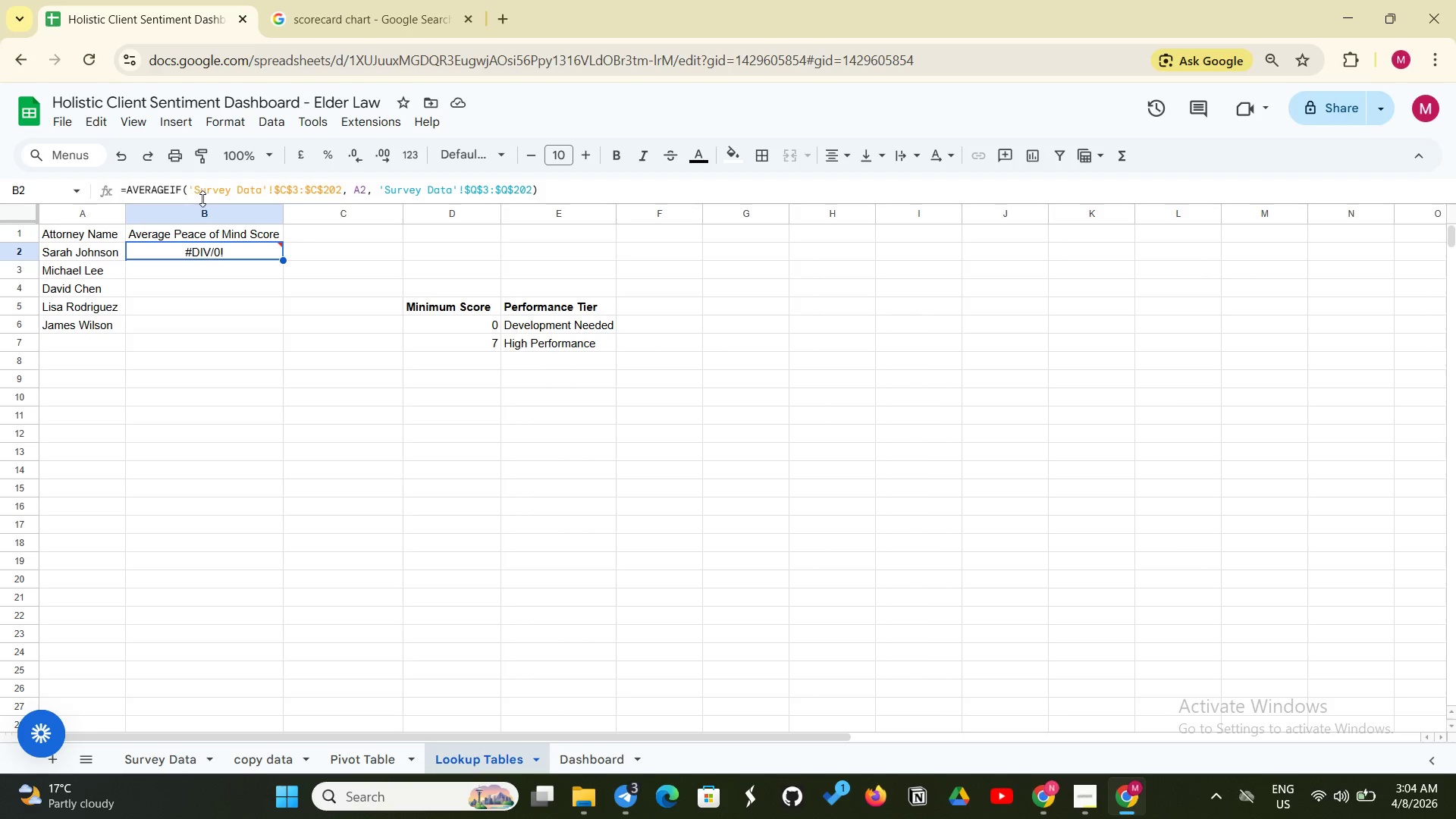 
wait(18.12)
 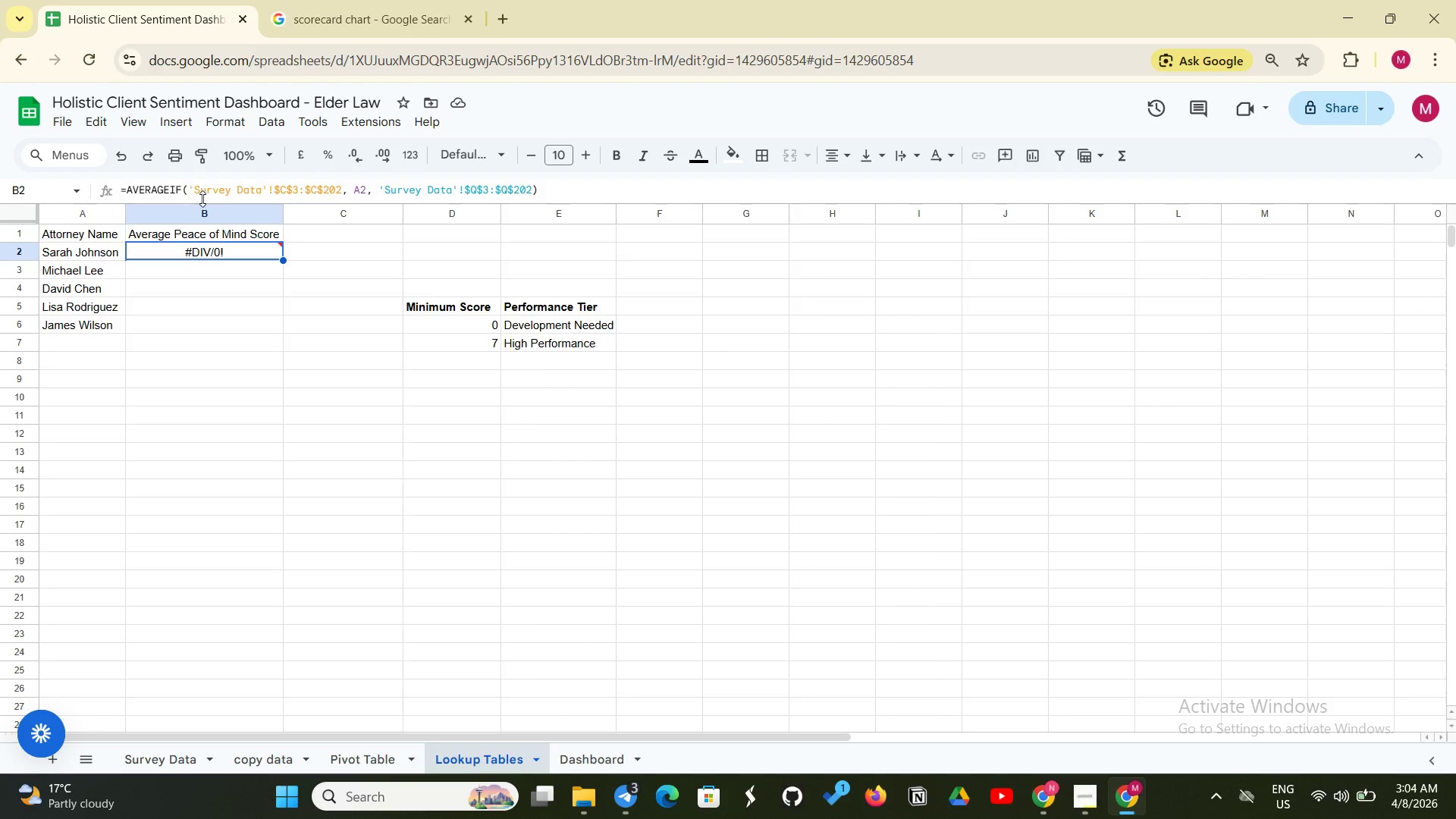 
left_click([240, 255])
 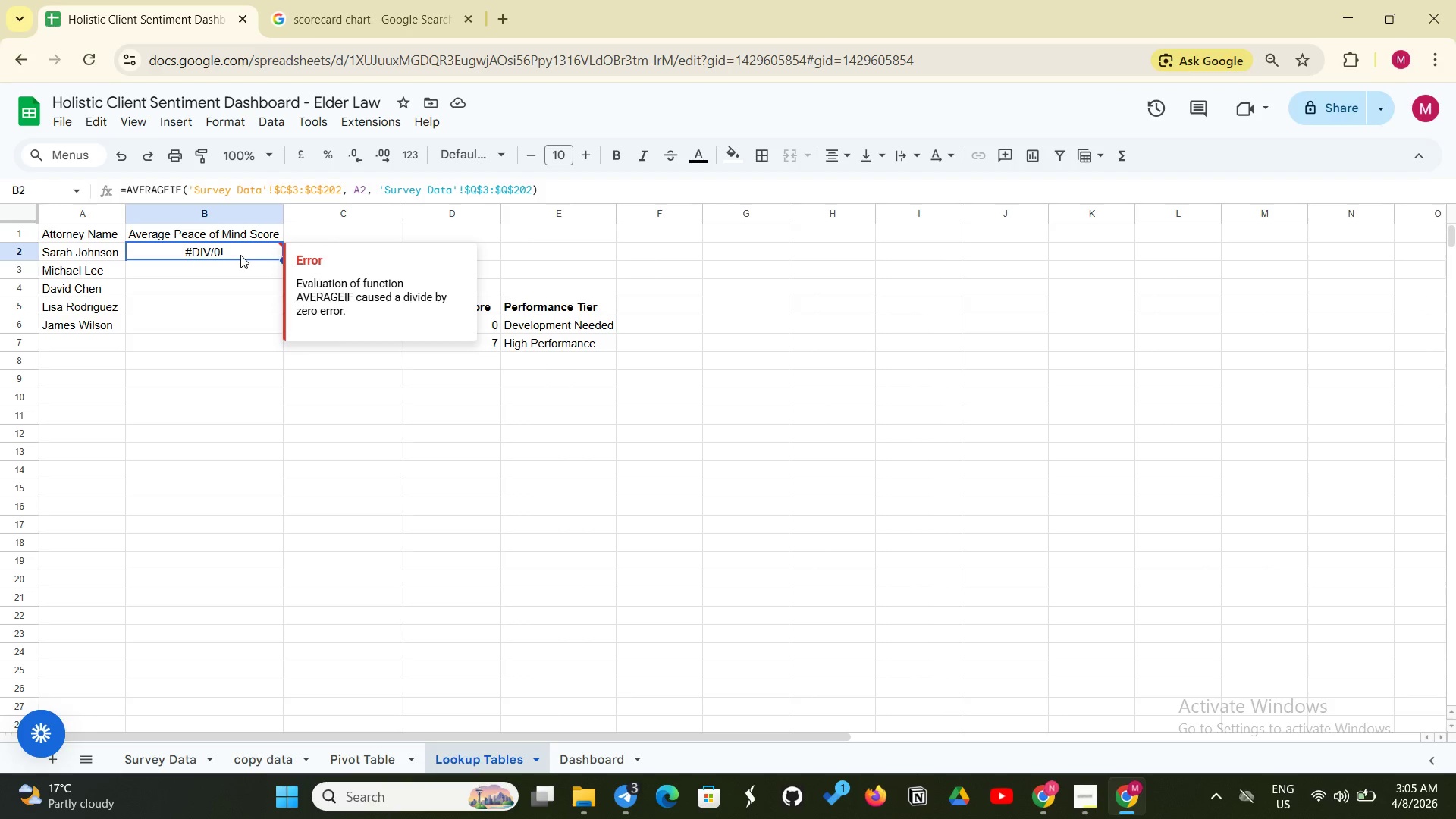 
wait(19.05)
 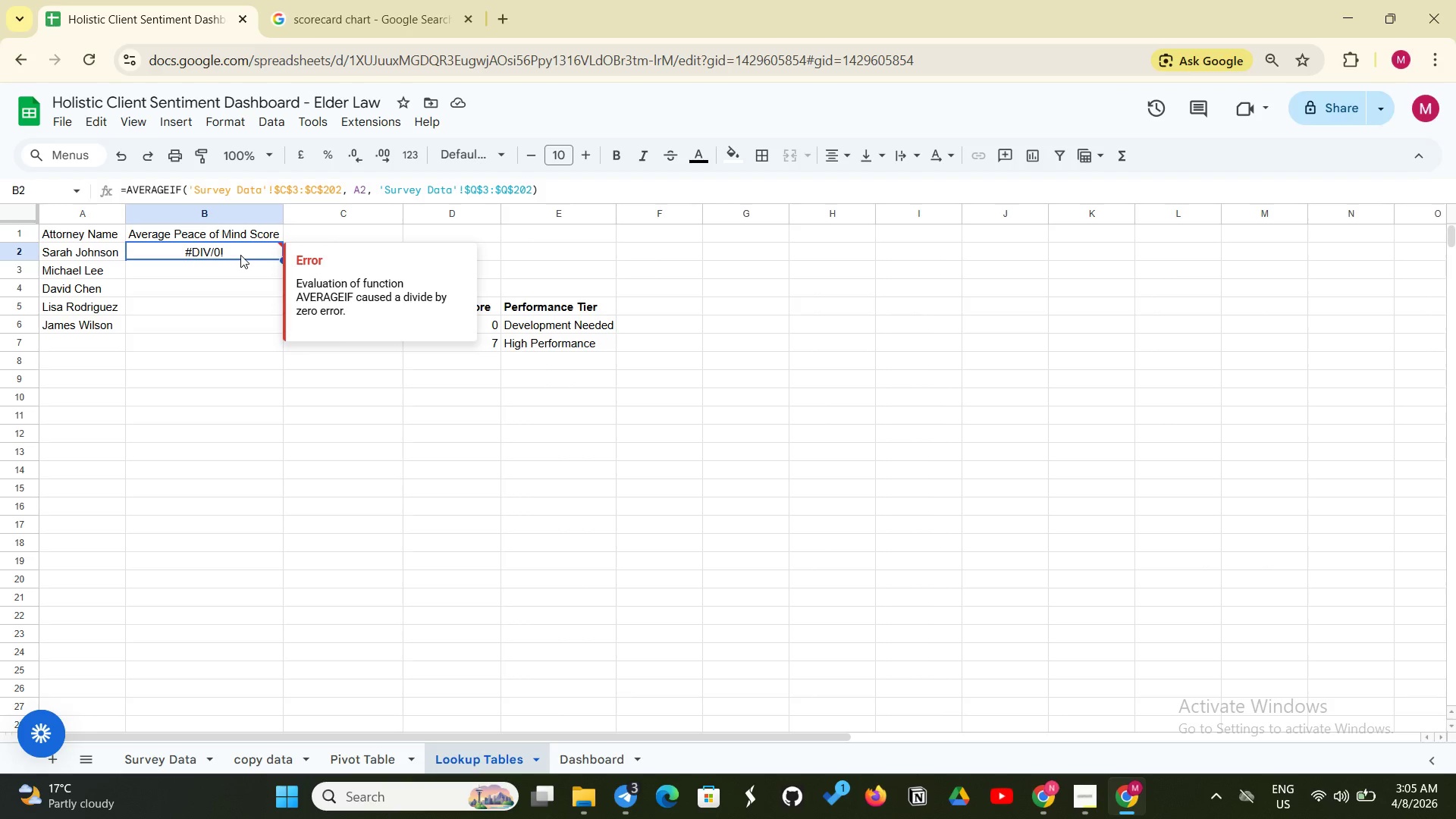 
left_click([265, 185])
 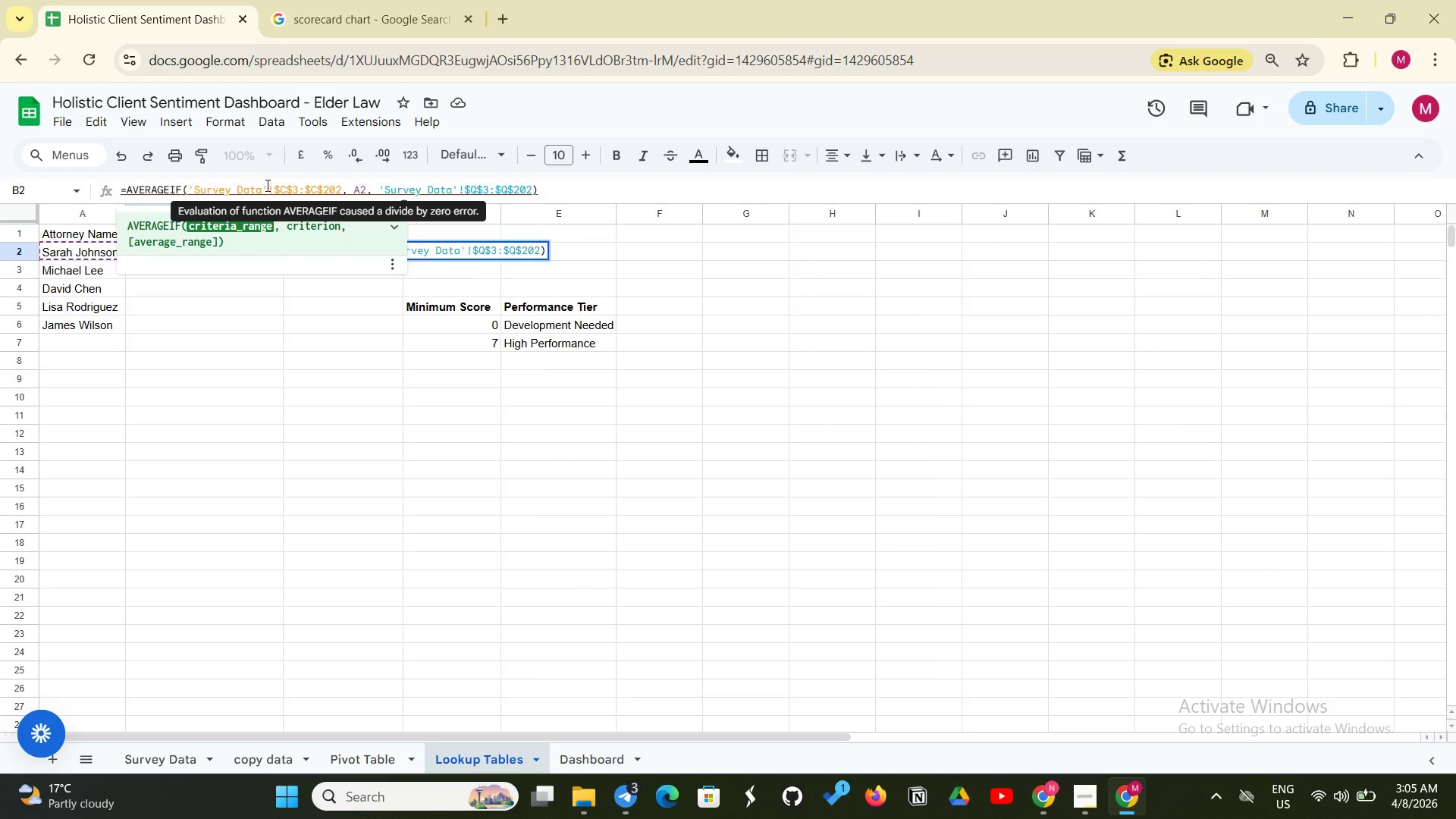 
left_click([266, 185])
 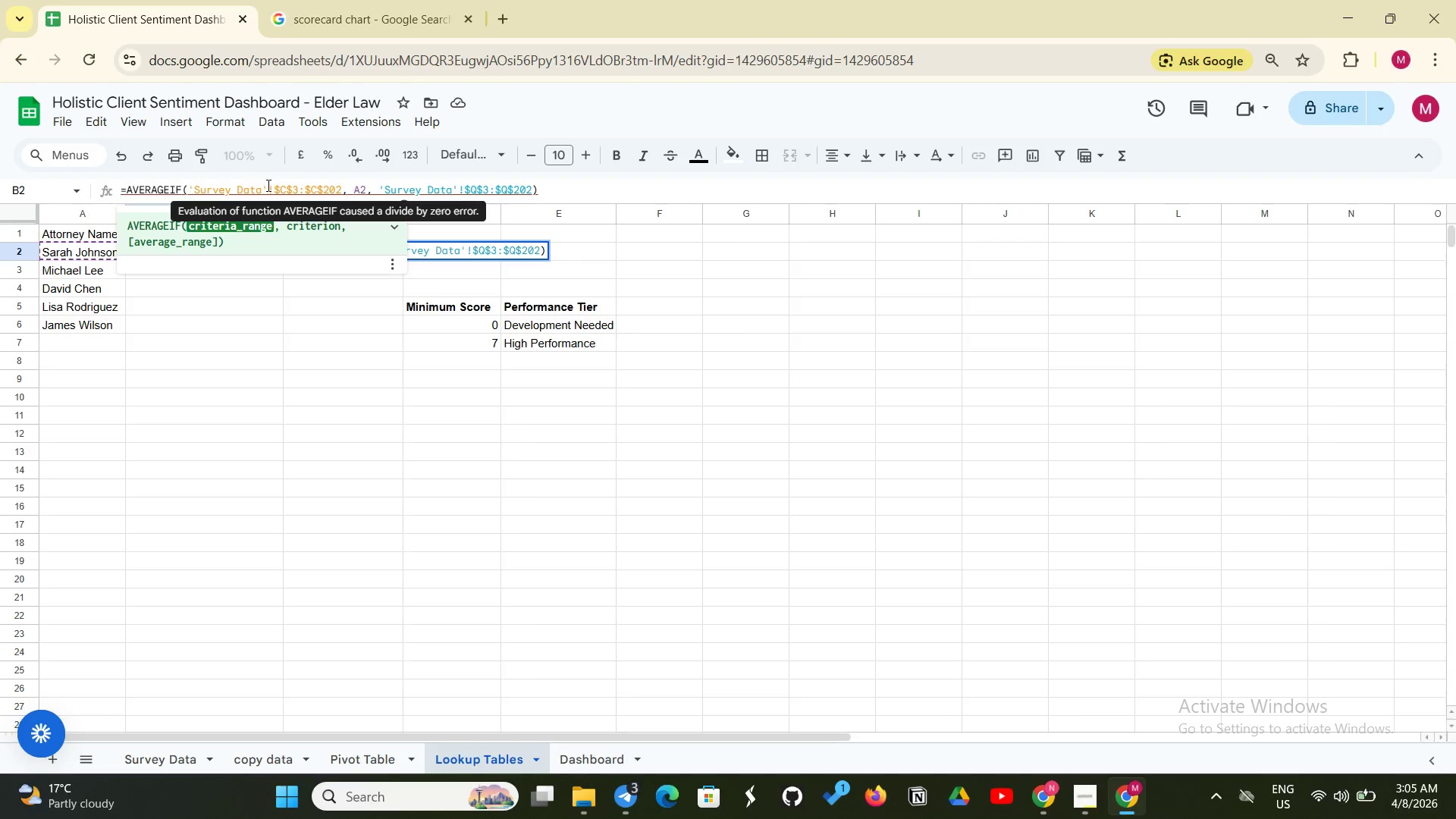 
left_click([267, 185])
 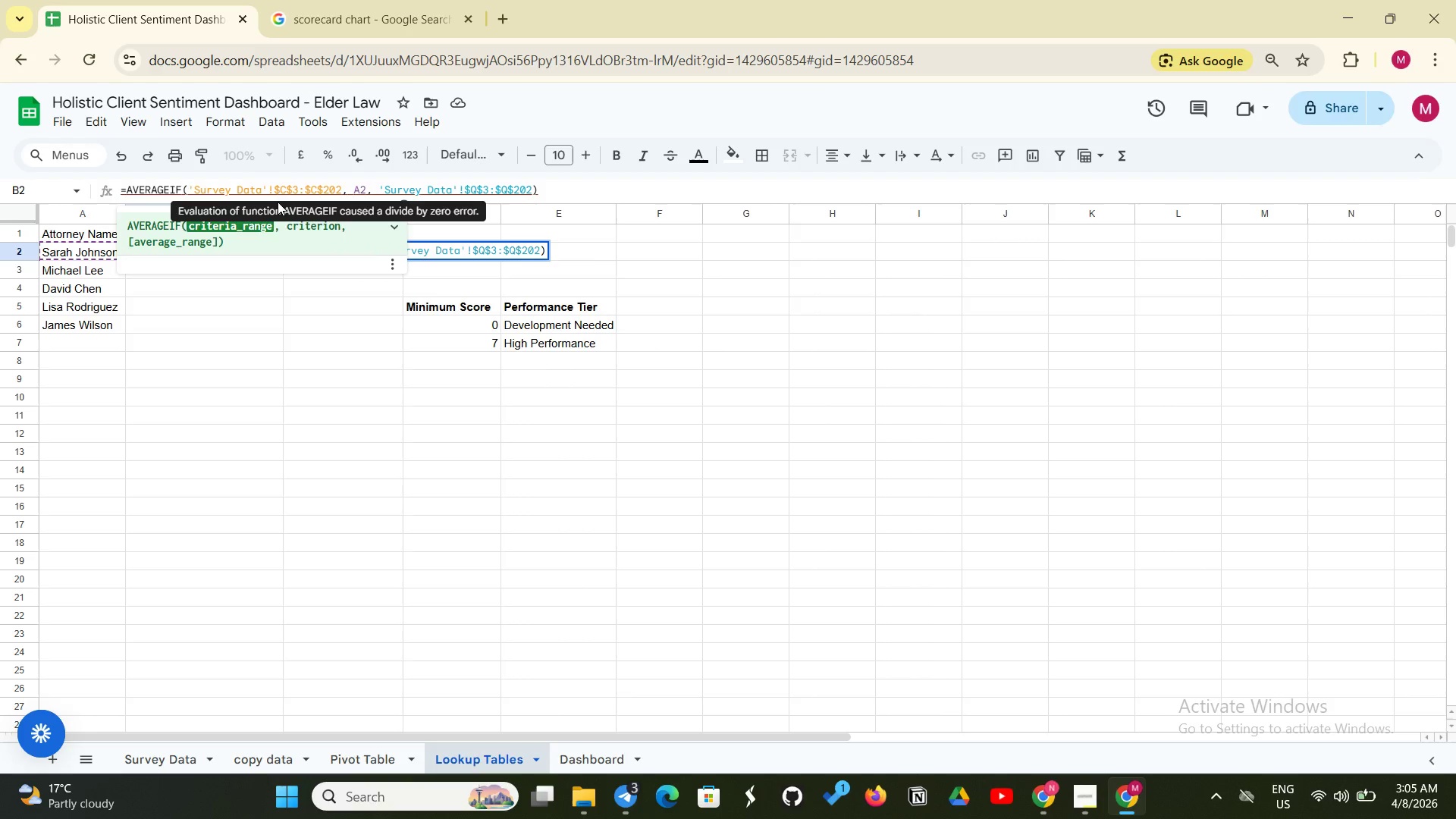 
key(Backspace)
 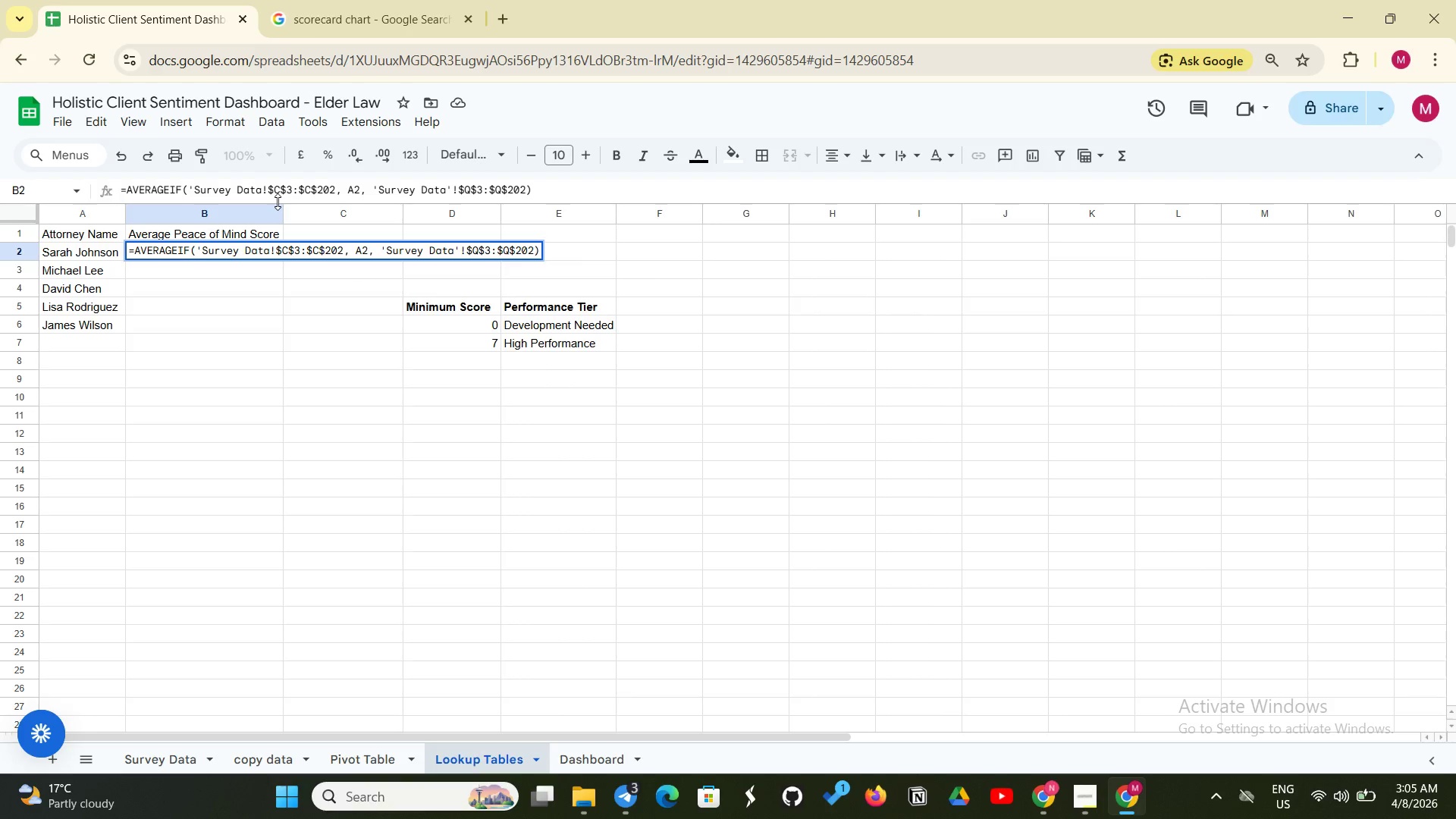 
key(Quote)
 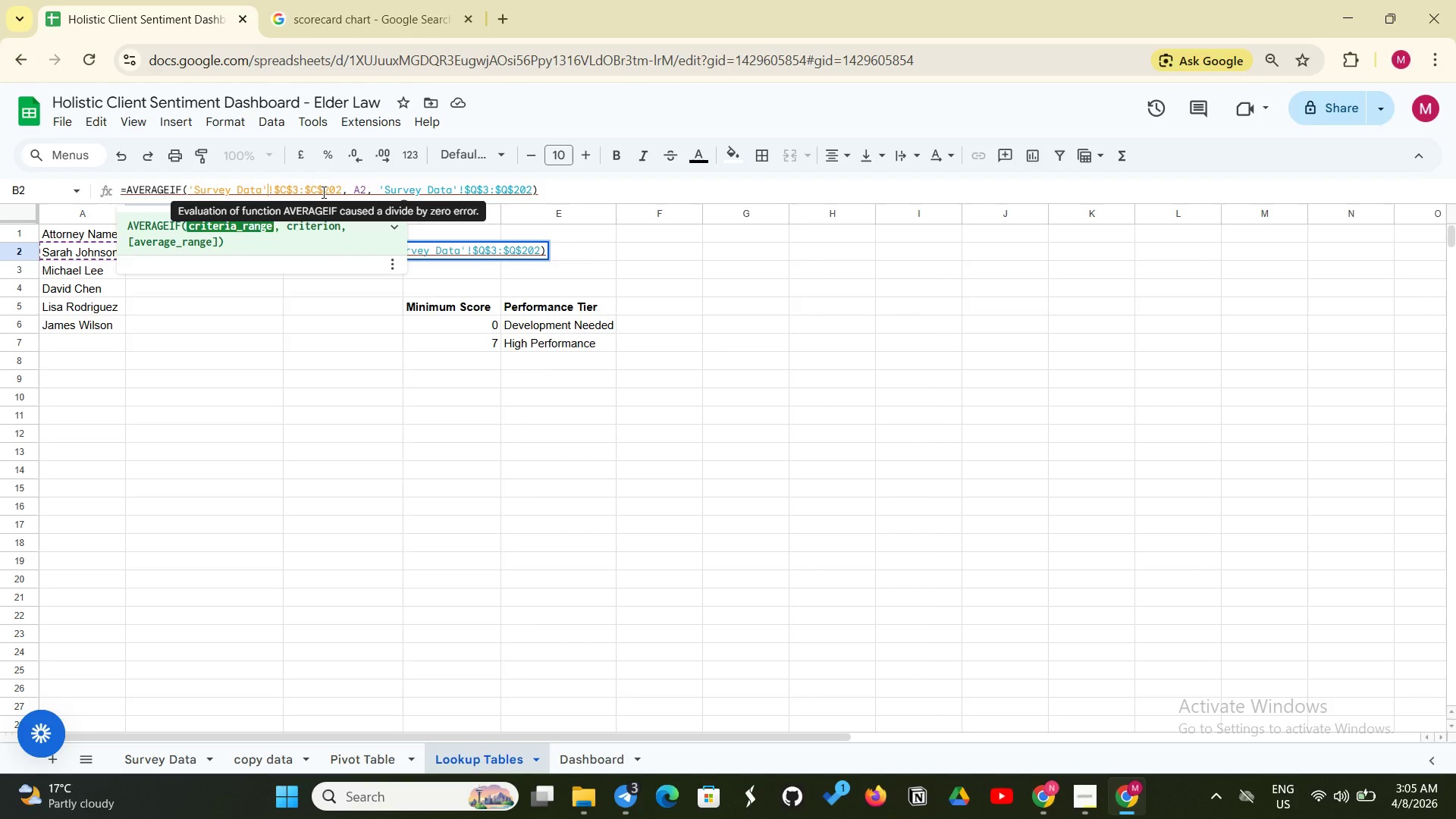 
wait(18.8)
 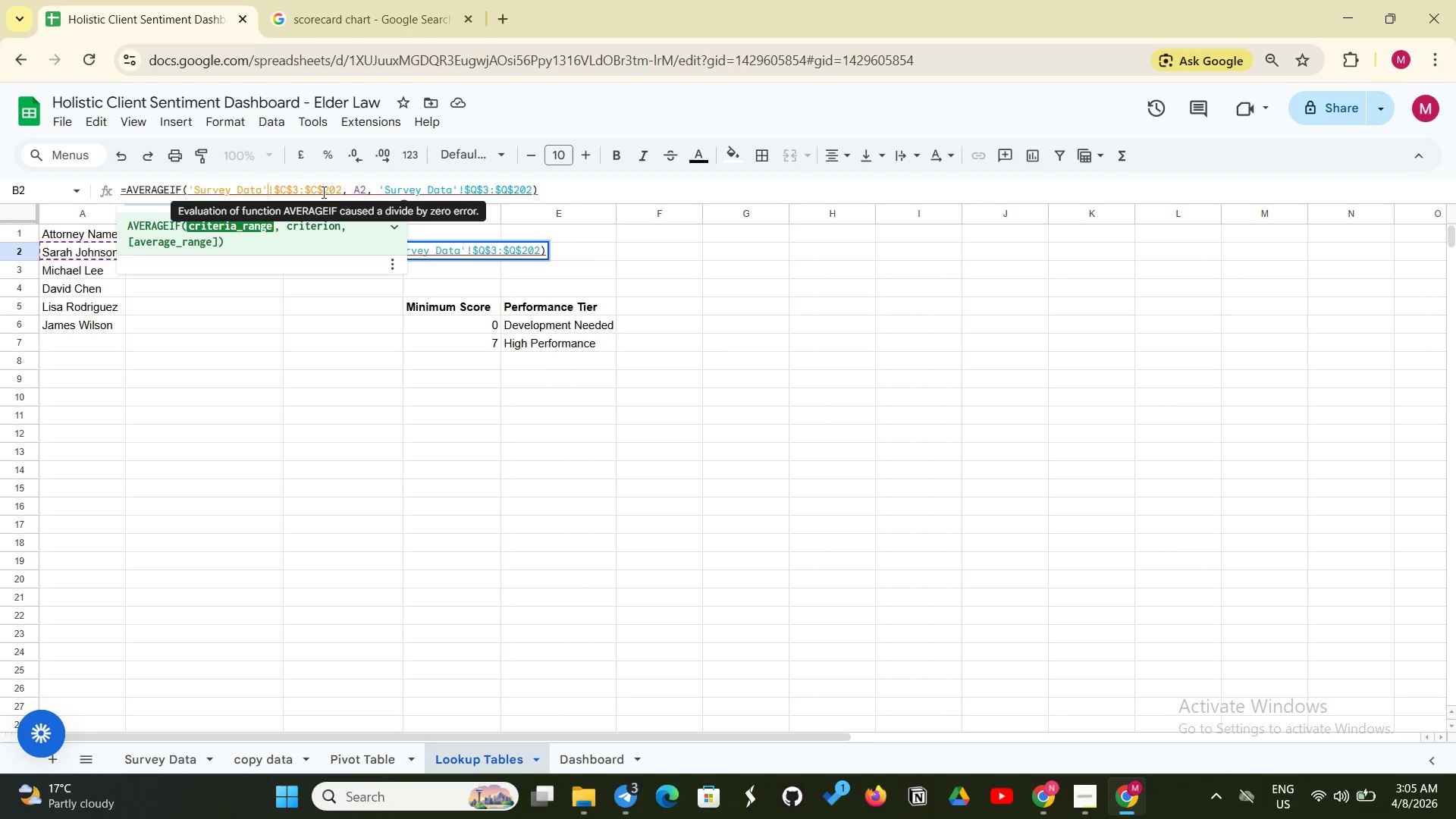 
scroll: coordinate [322, 192], scroll_direction: up, amount: 1.0
 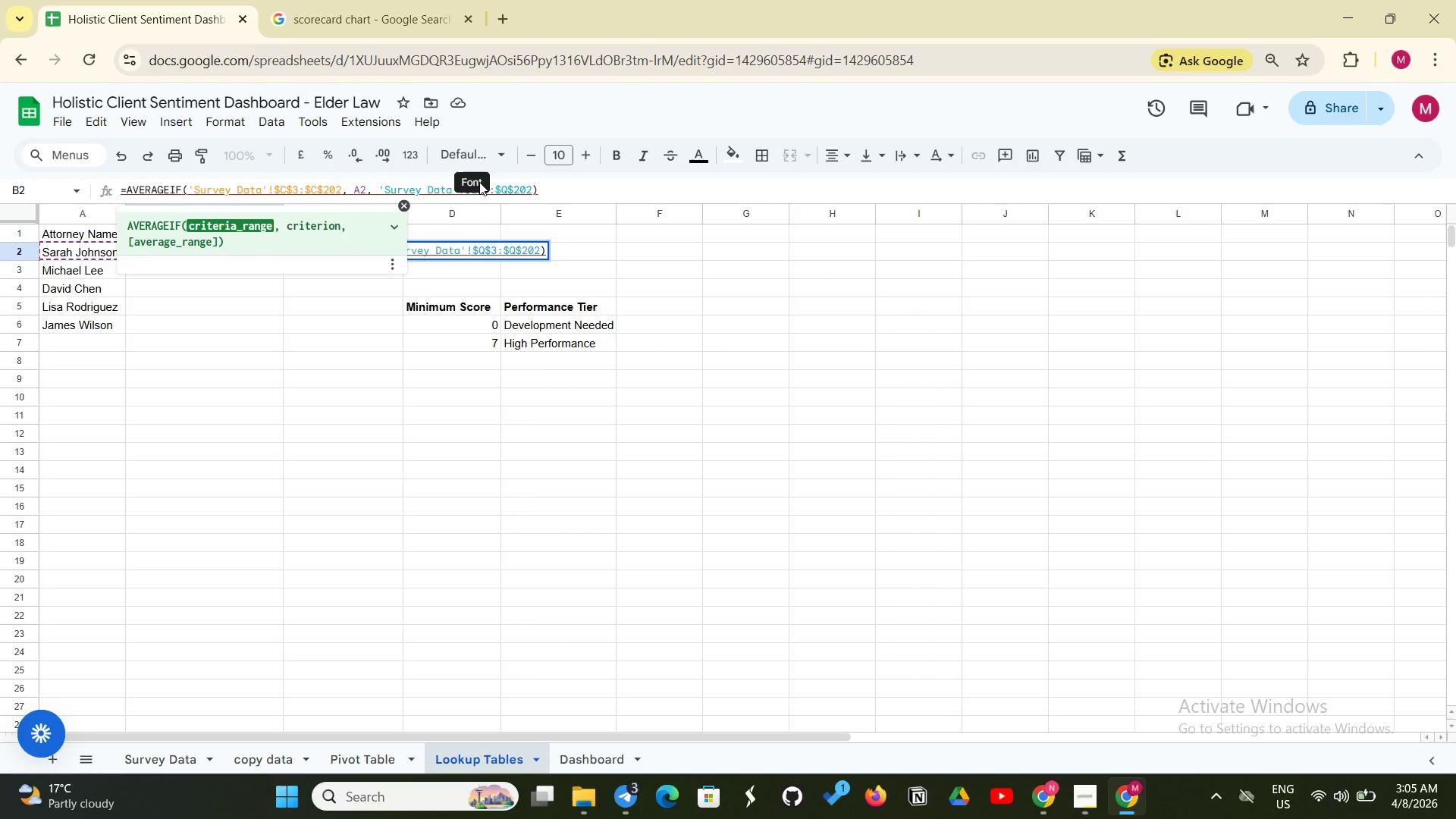 
wait(7.87)
 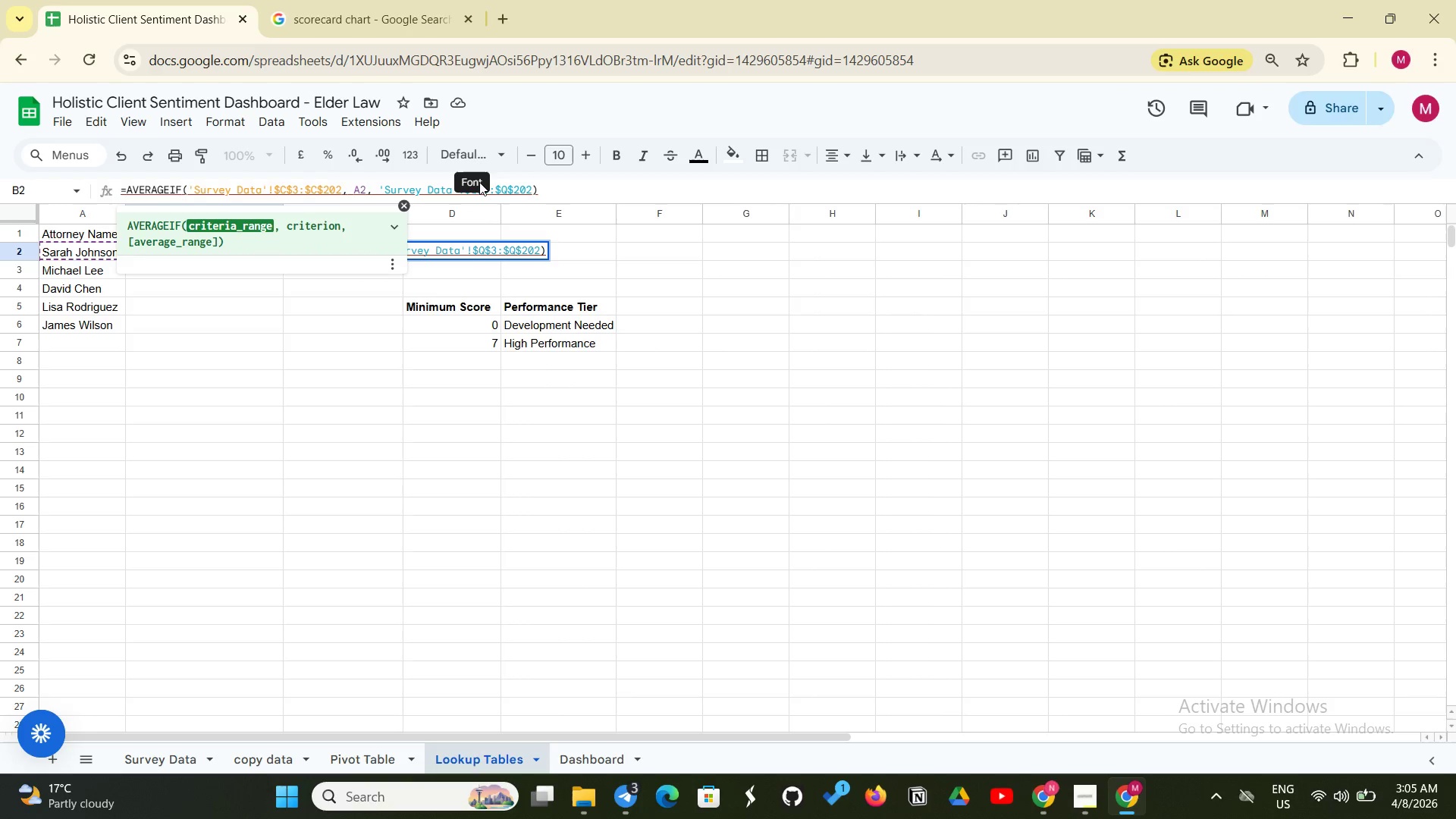 
left_click([310, 278])
 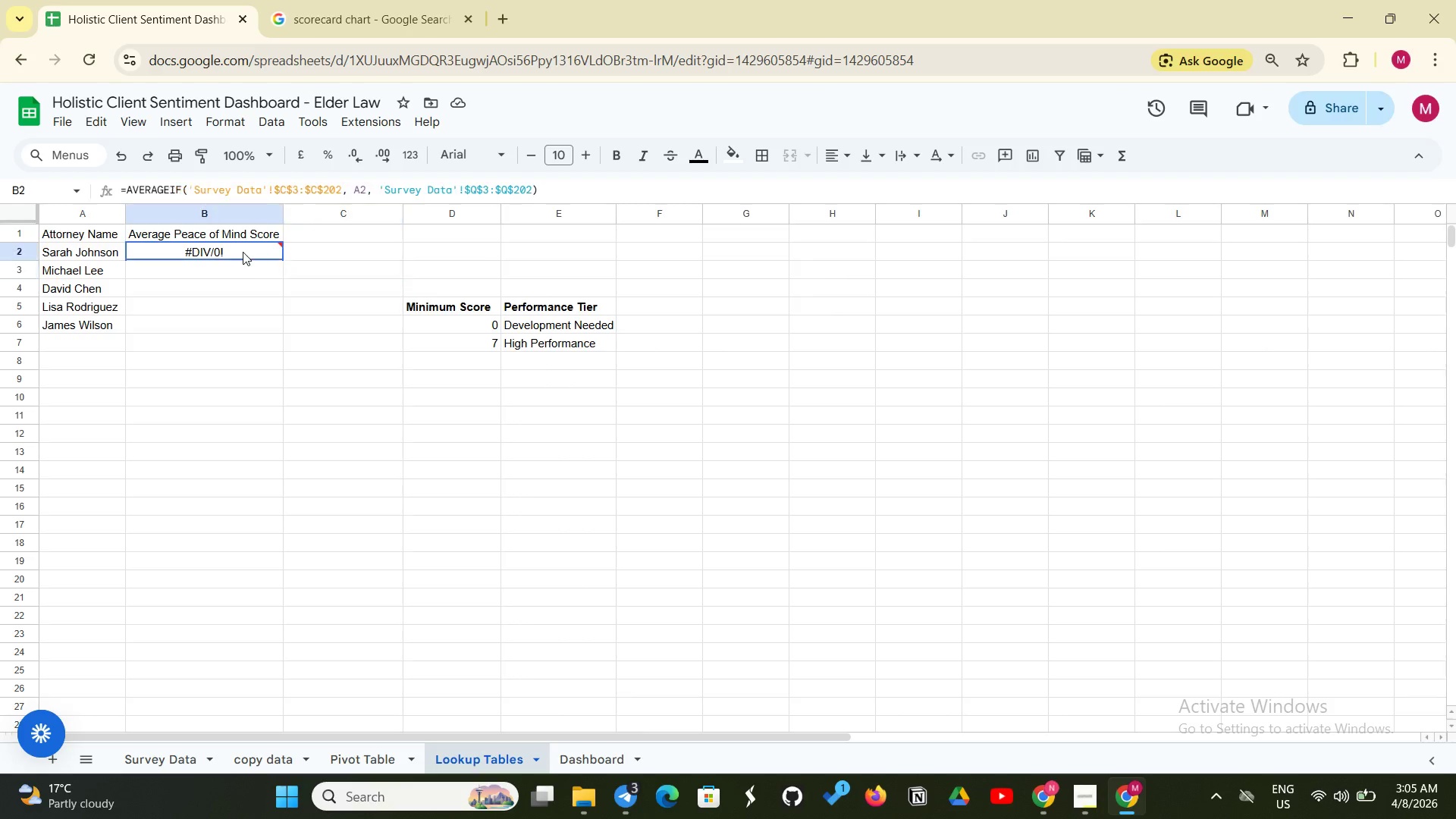 
double_click([243, 252])
 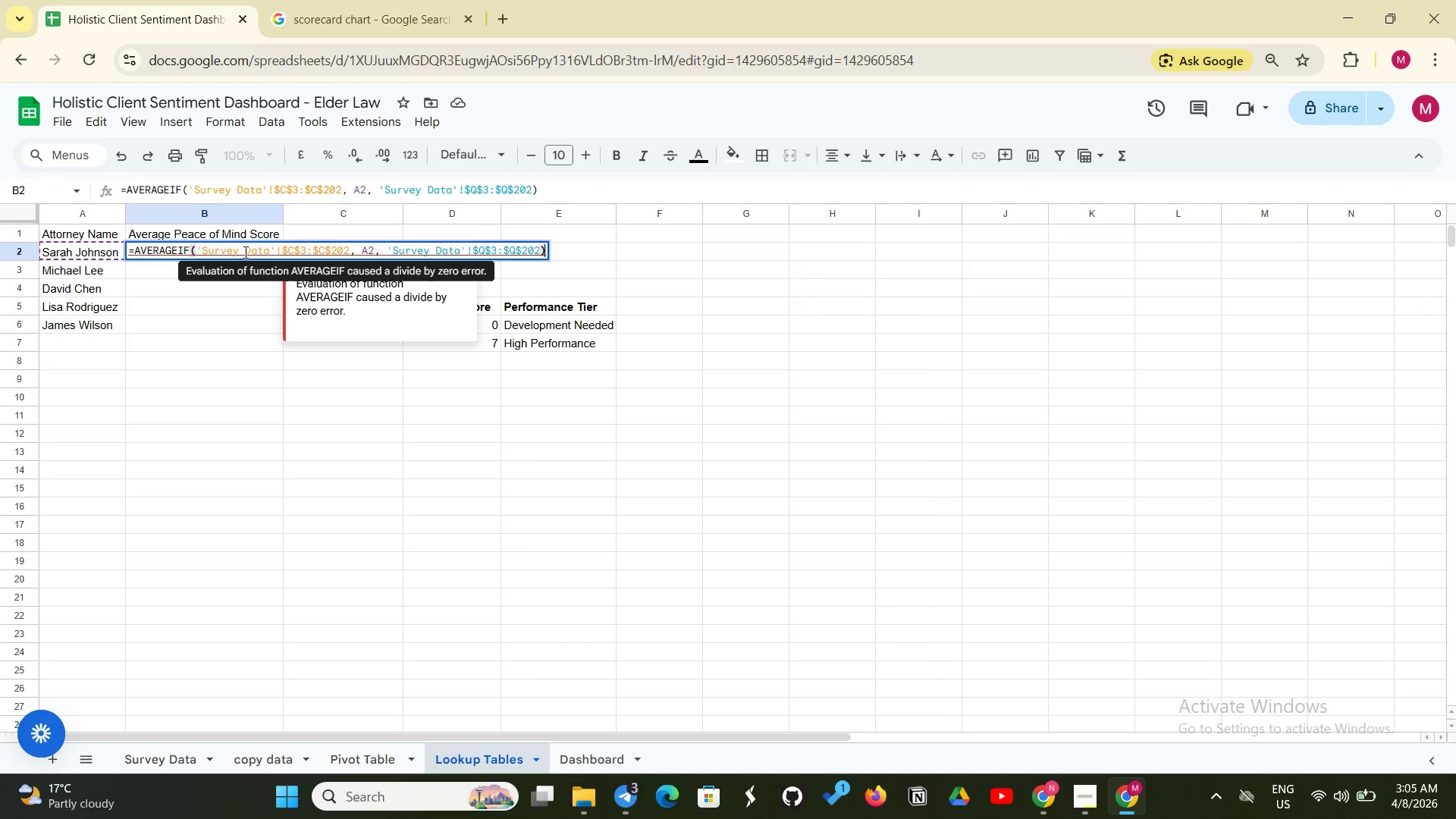 
key(Enter)
 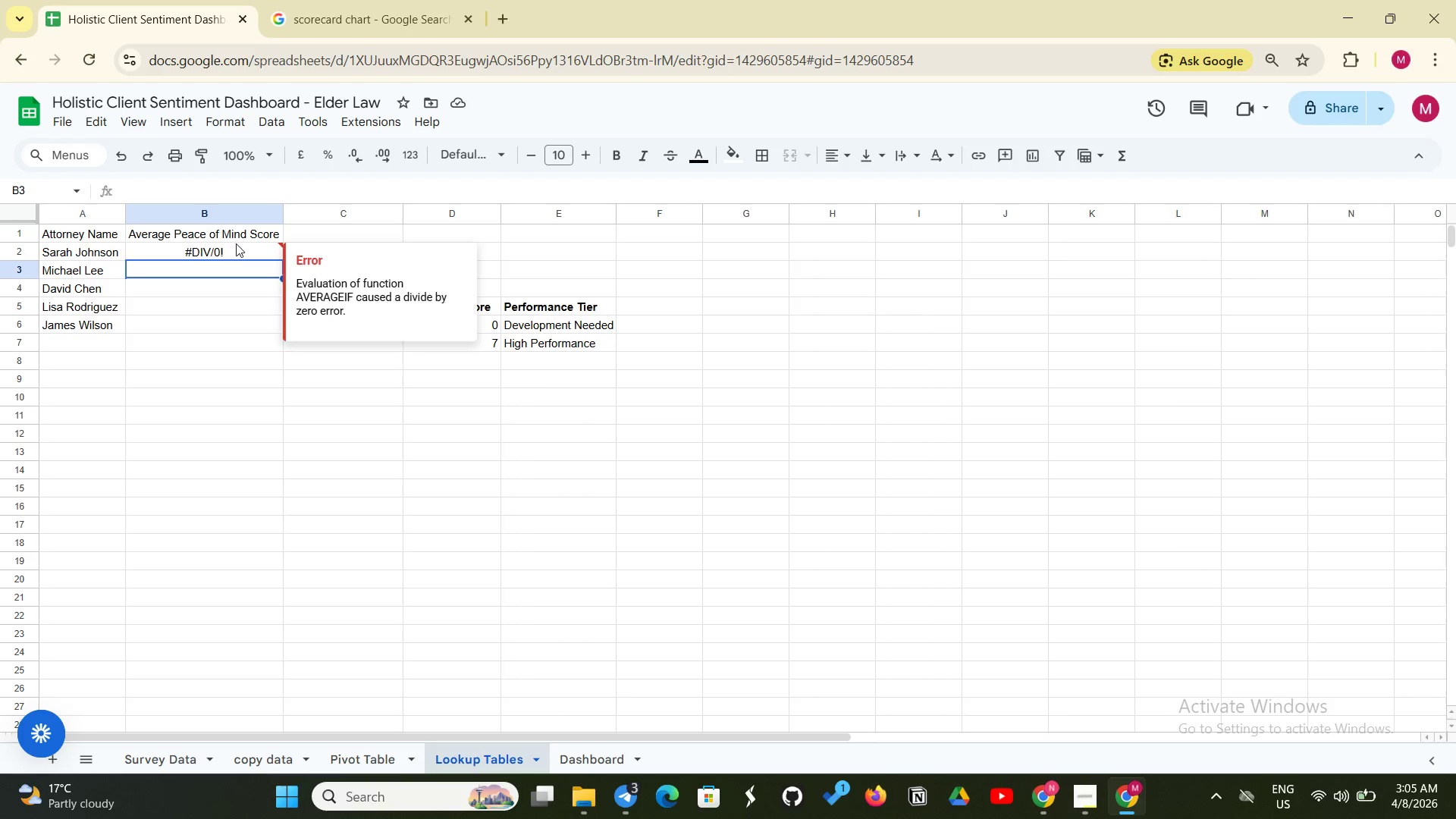 
left_click([226, 246])
 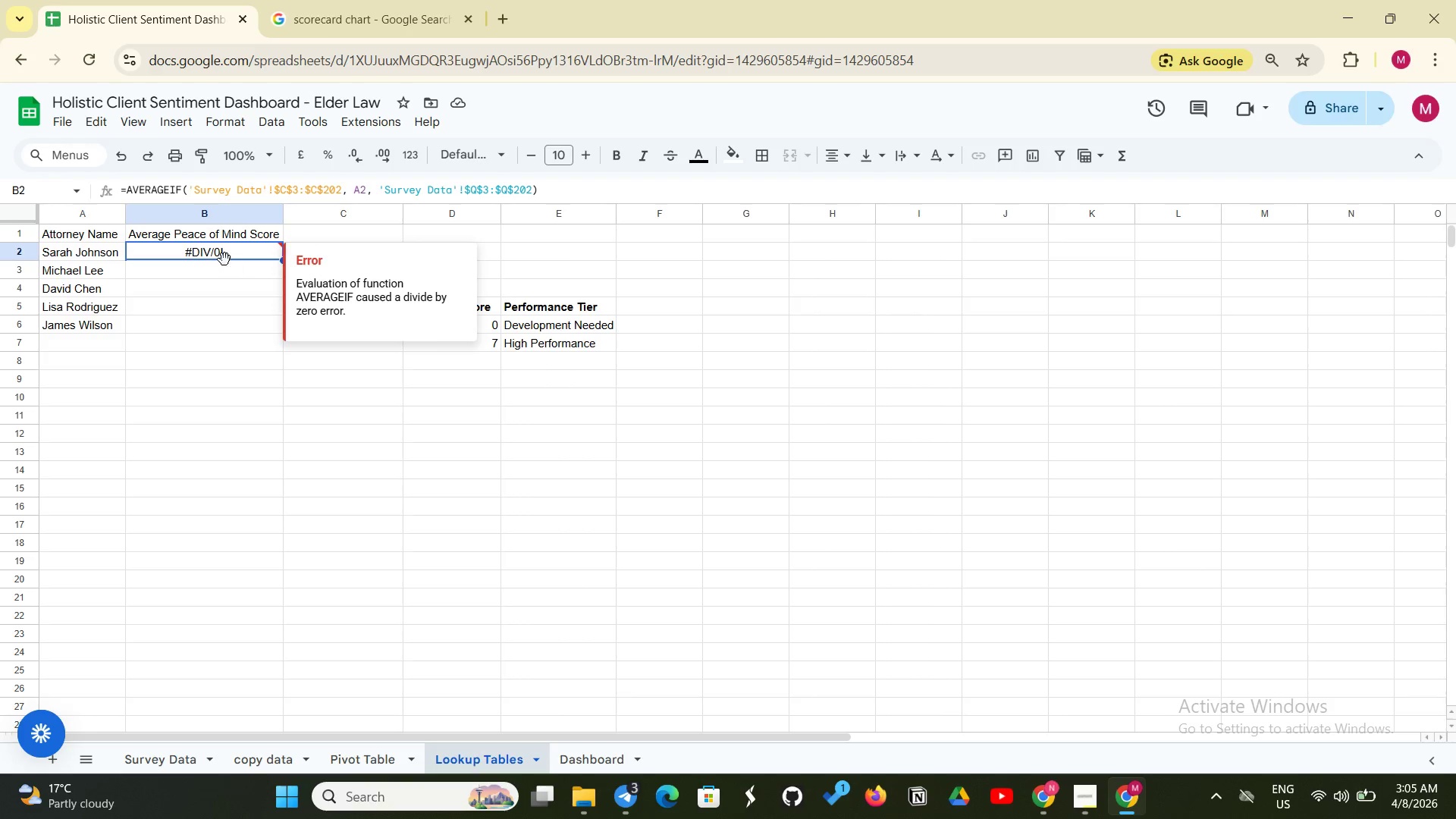 
left_click([224, 259])
 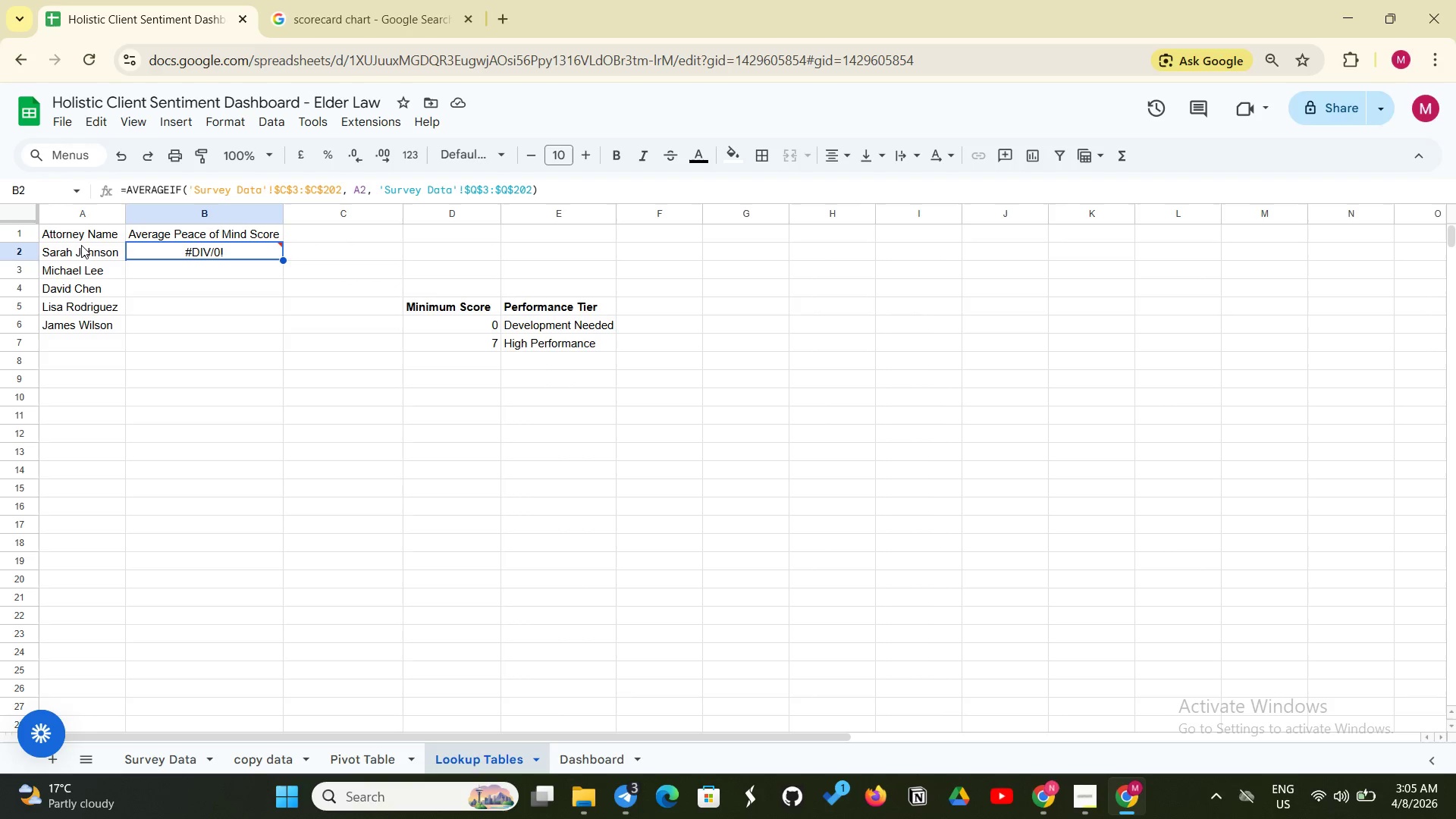 
left_click([81, 245])
 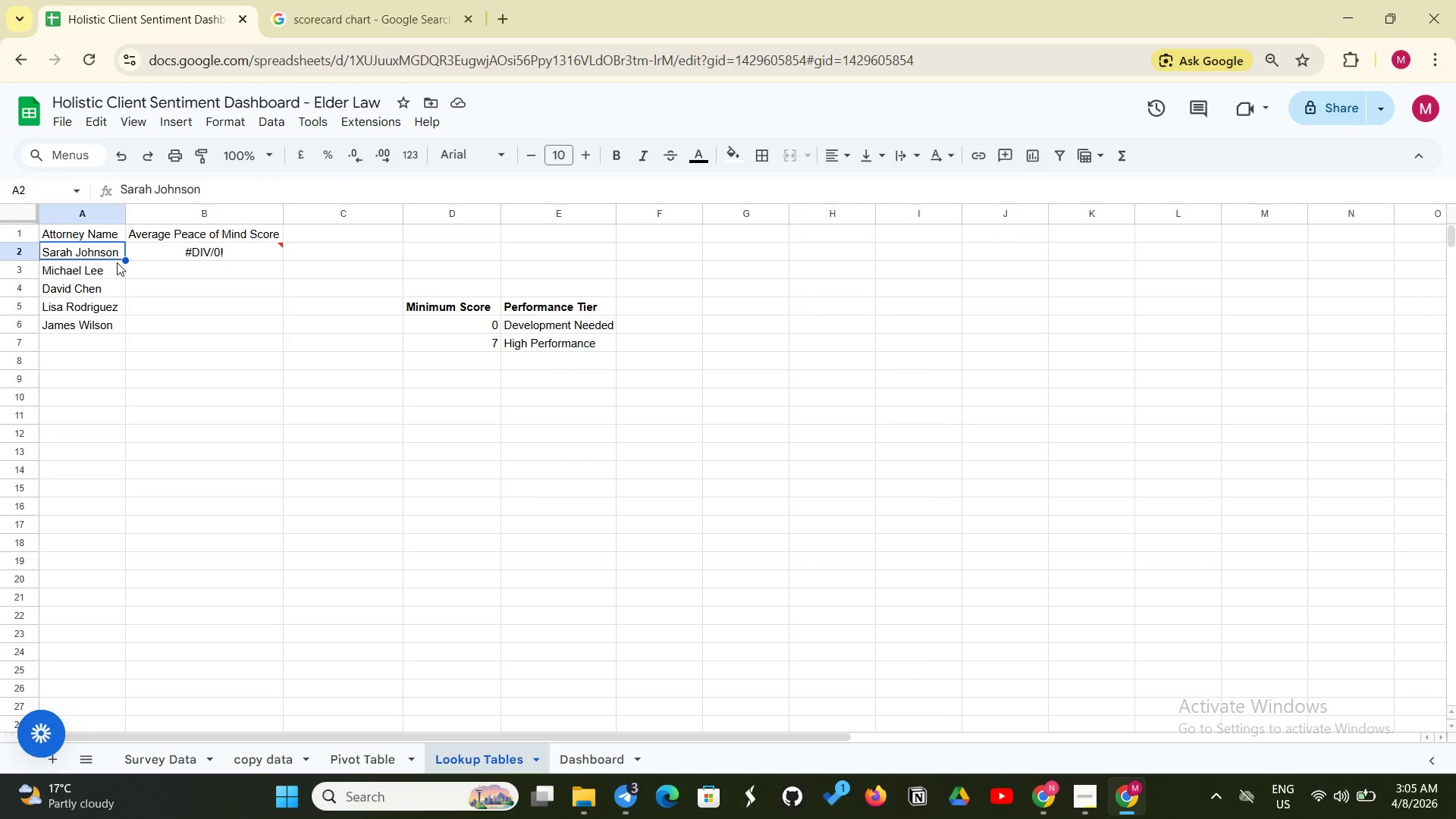 
left_click_drag(start_coordinate=[118, 259], to_coordinate=[115, 340])
 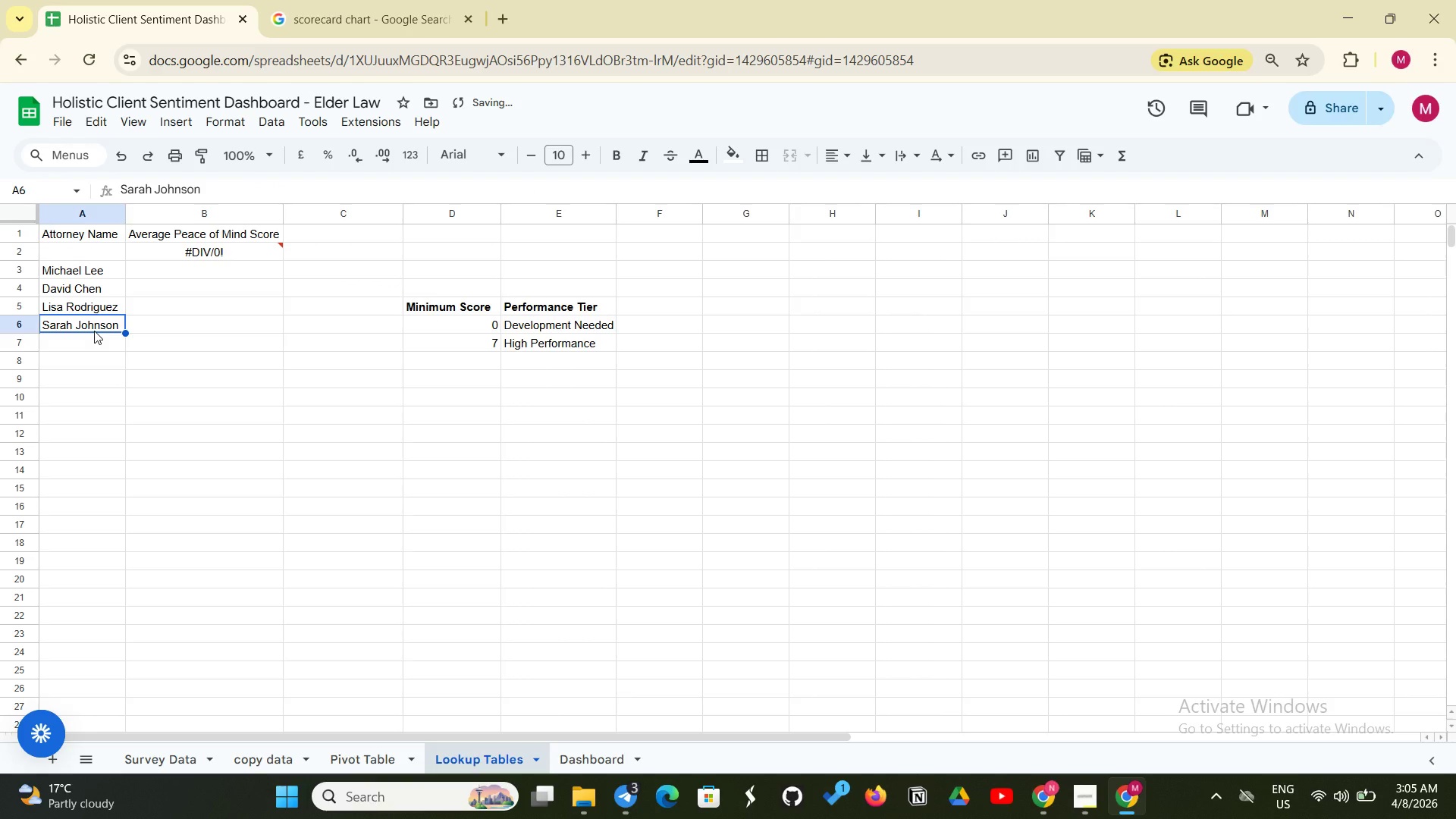 
left_click([94, 331])
 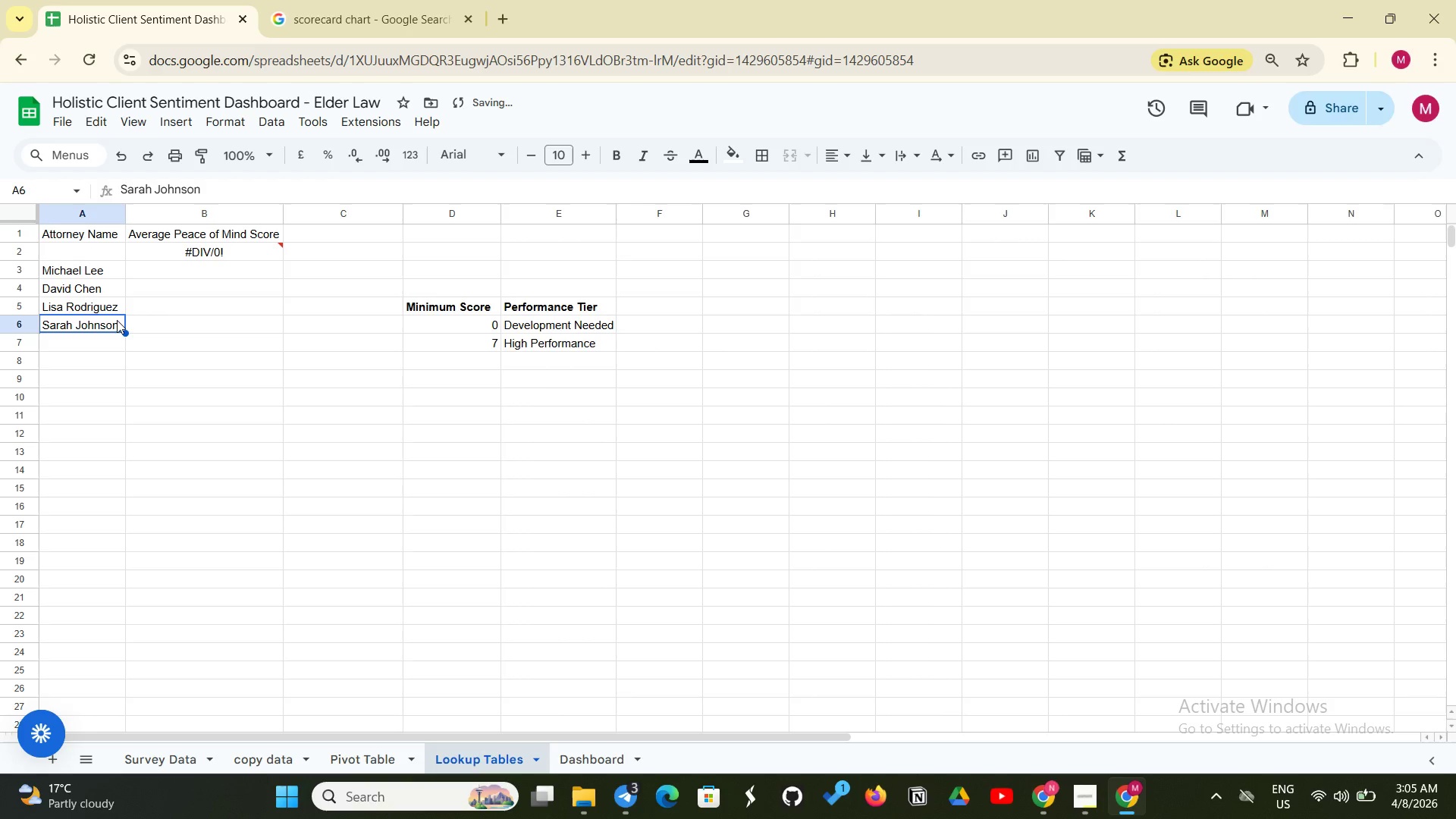 
left_click_drag(start_coordinate=[117, 320], to_coordinate=[112, 259])
 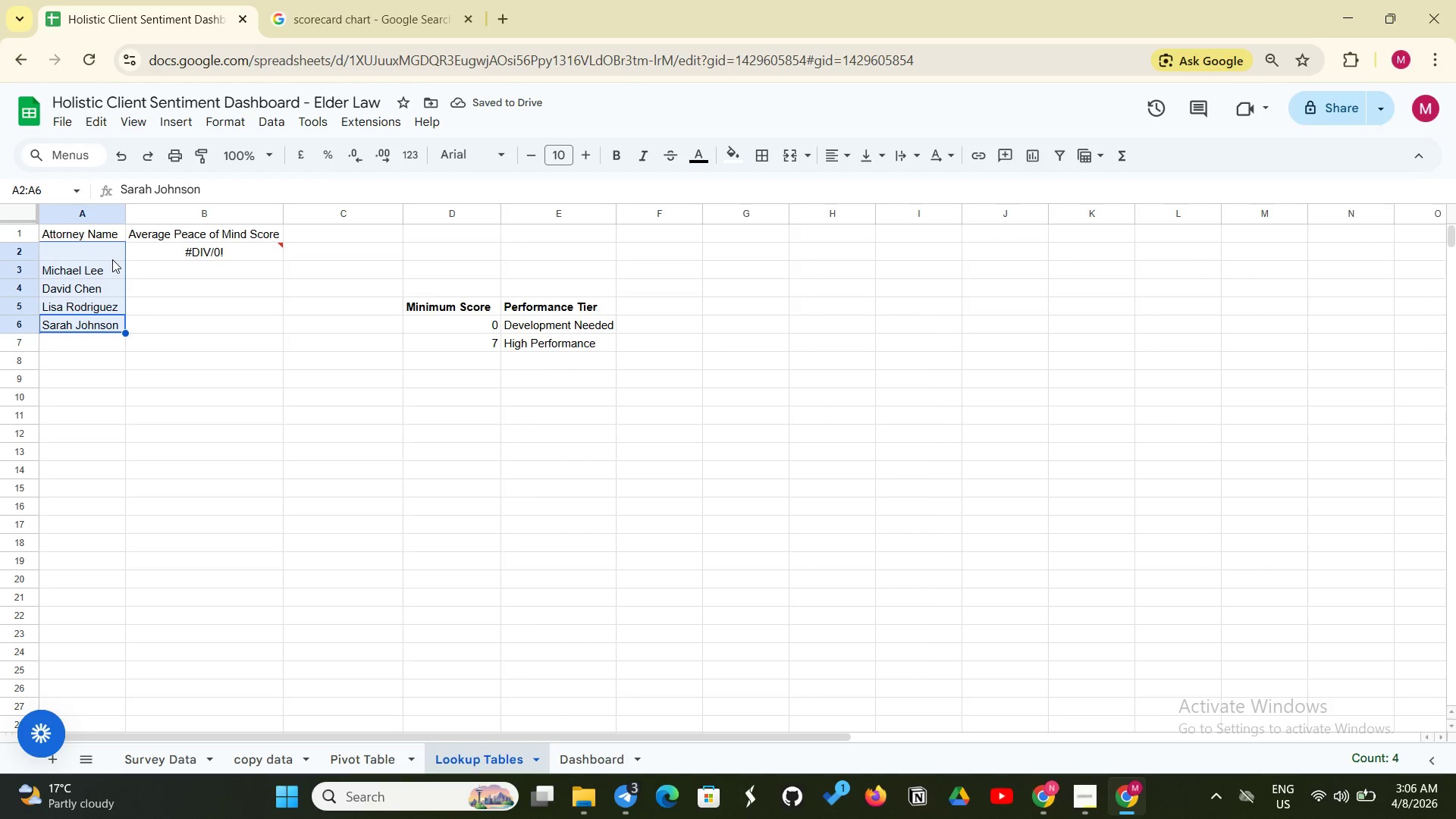 
left_click([112, 259])
 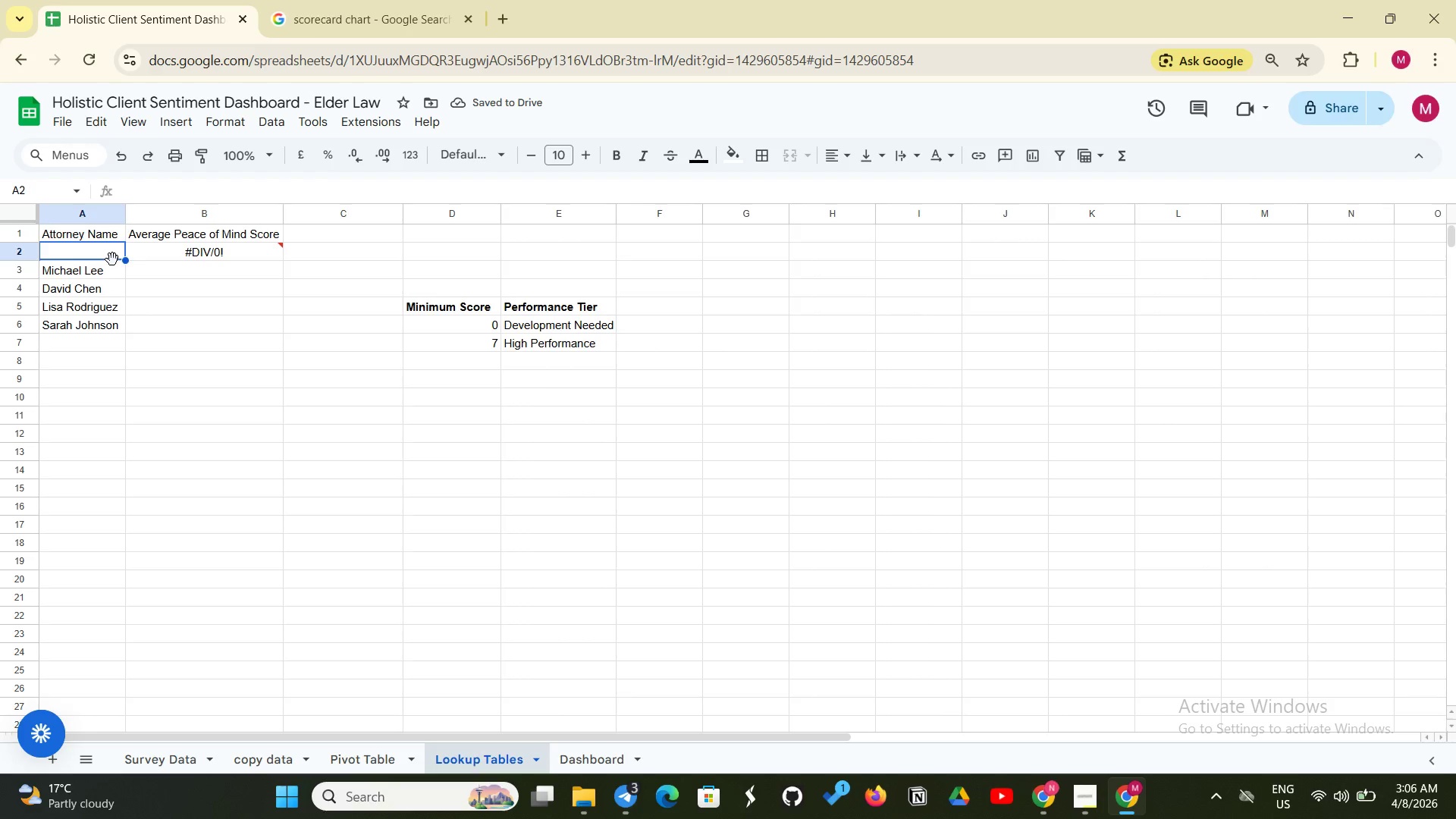 
left_click([112, 259])
 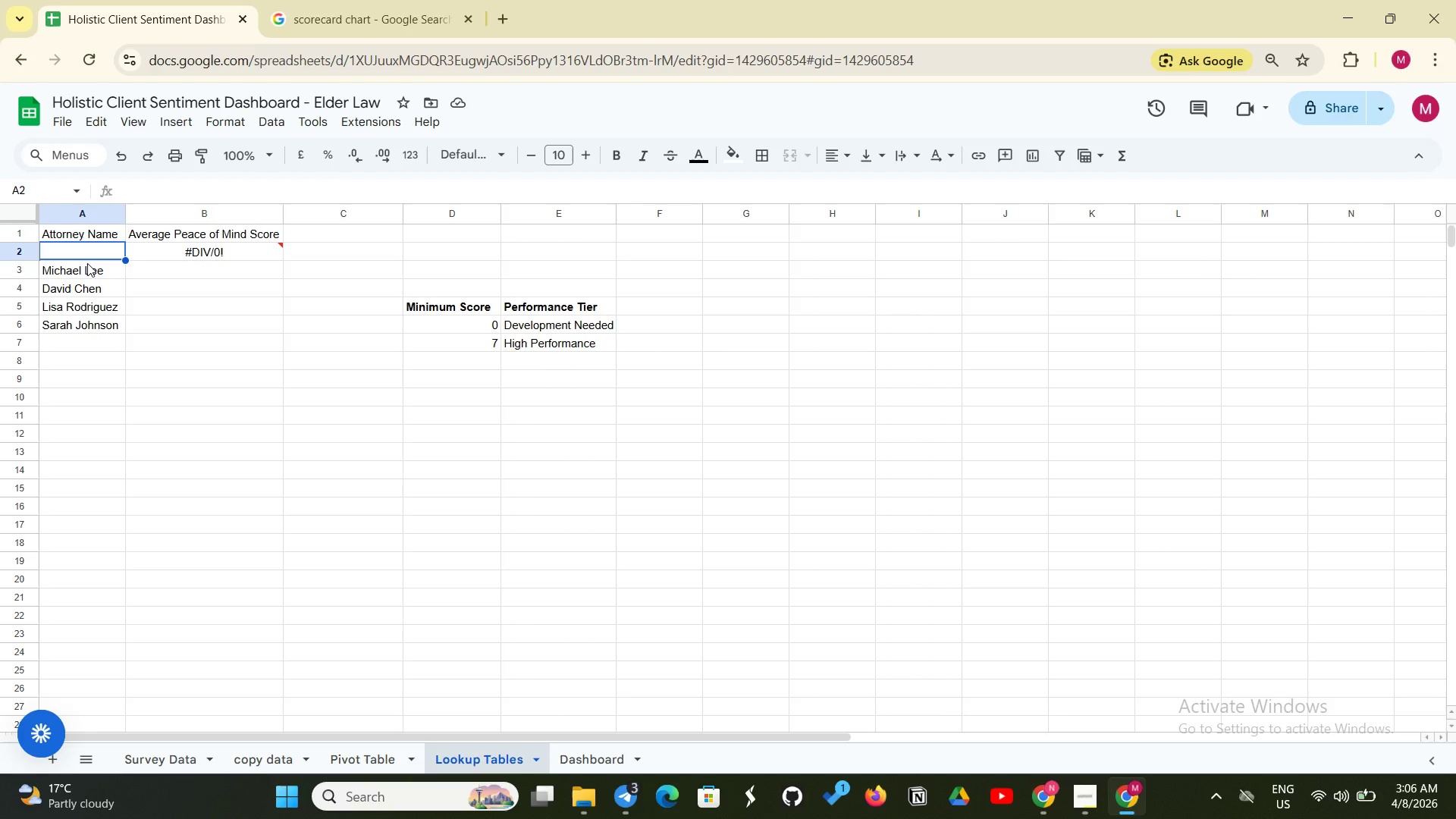 
wait(38.39)
 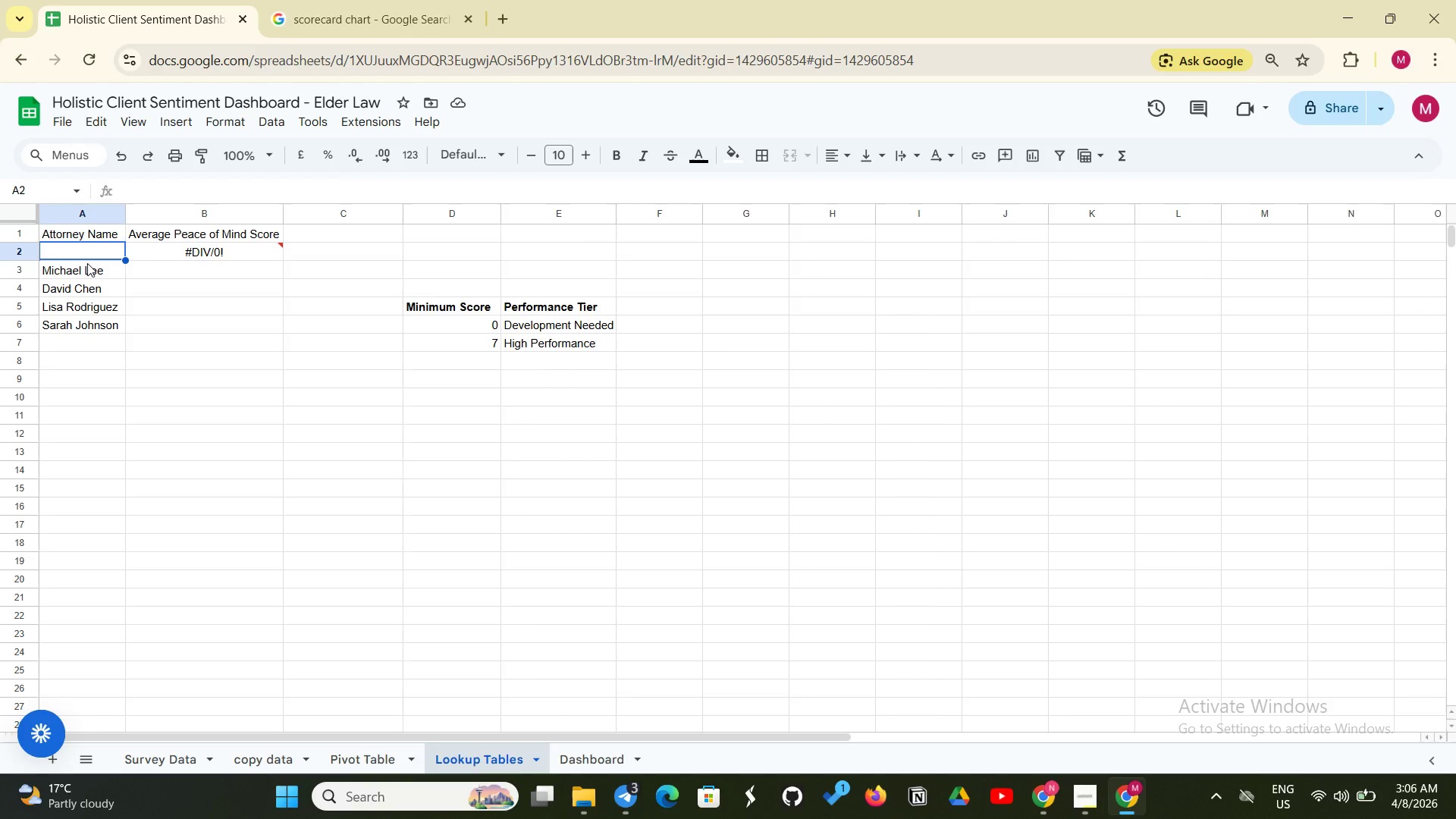 
left_click([78, 330])
 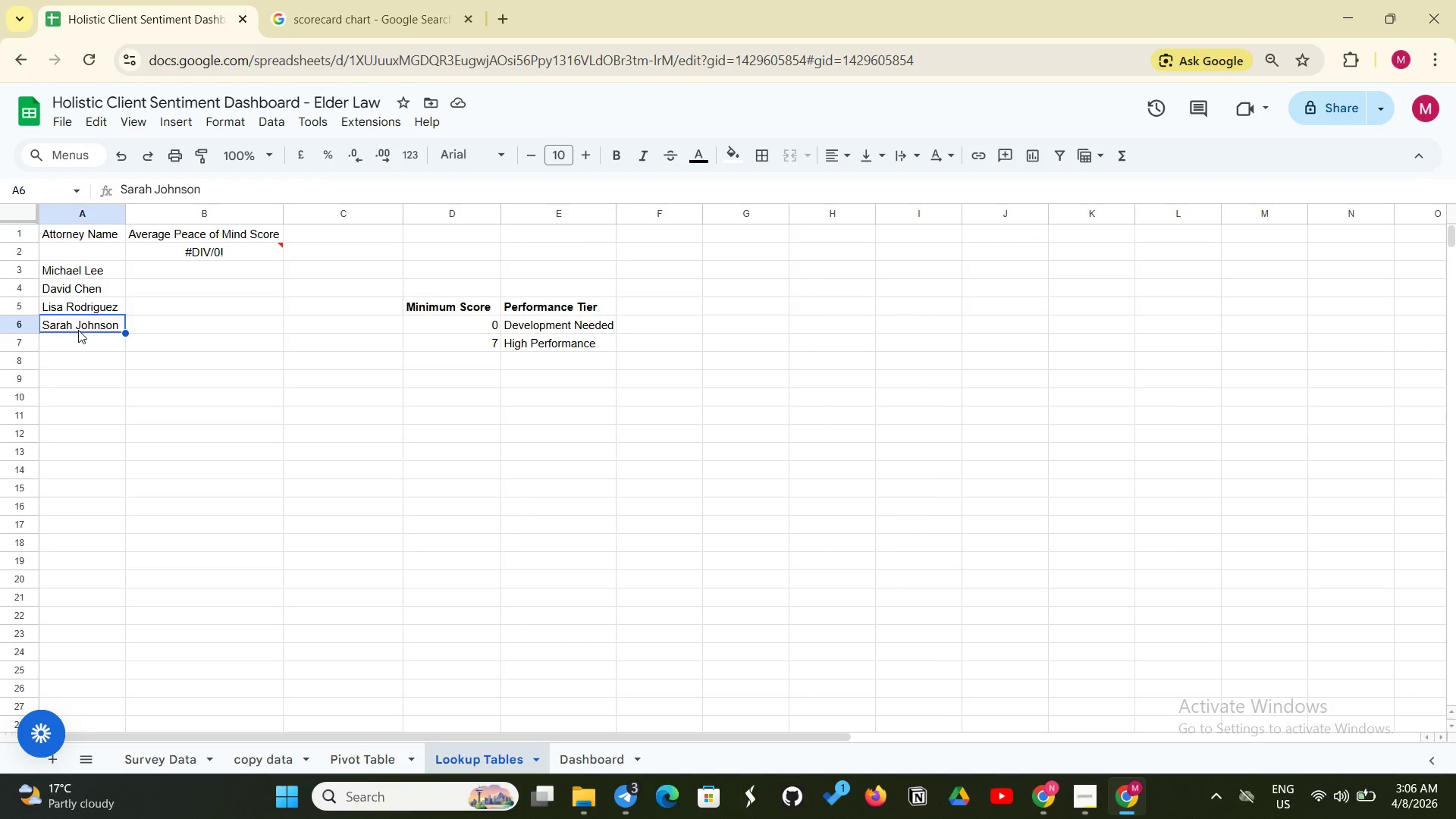 
left_click_drag(start_coordinate=[78, 330], to_coordinate=[83, 253])
 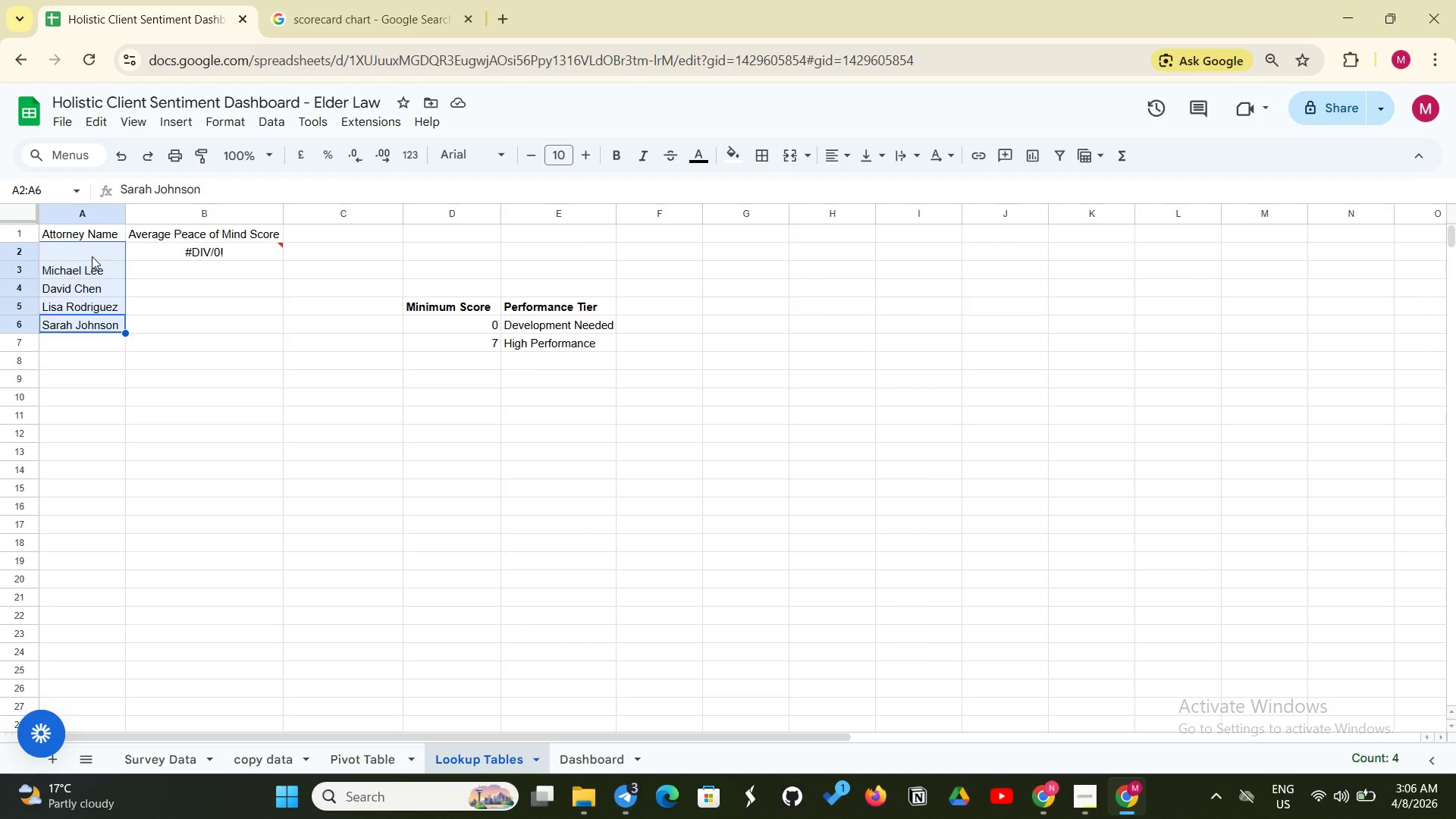 
hold_key(key=ControlLeft, duration=1.24)
 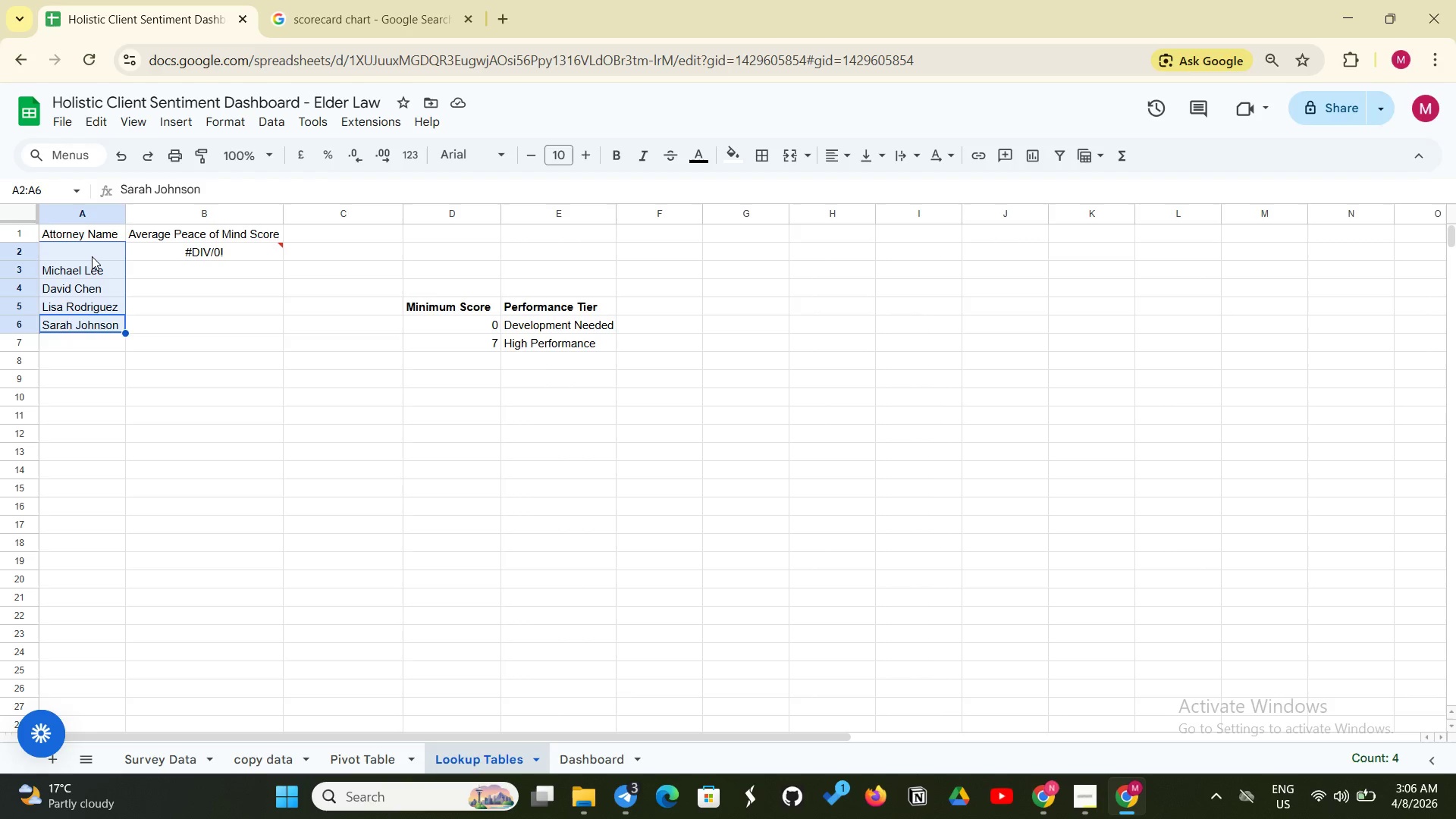 
key(X)
 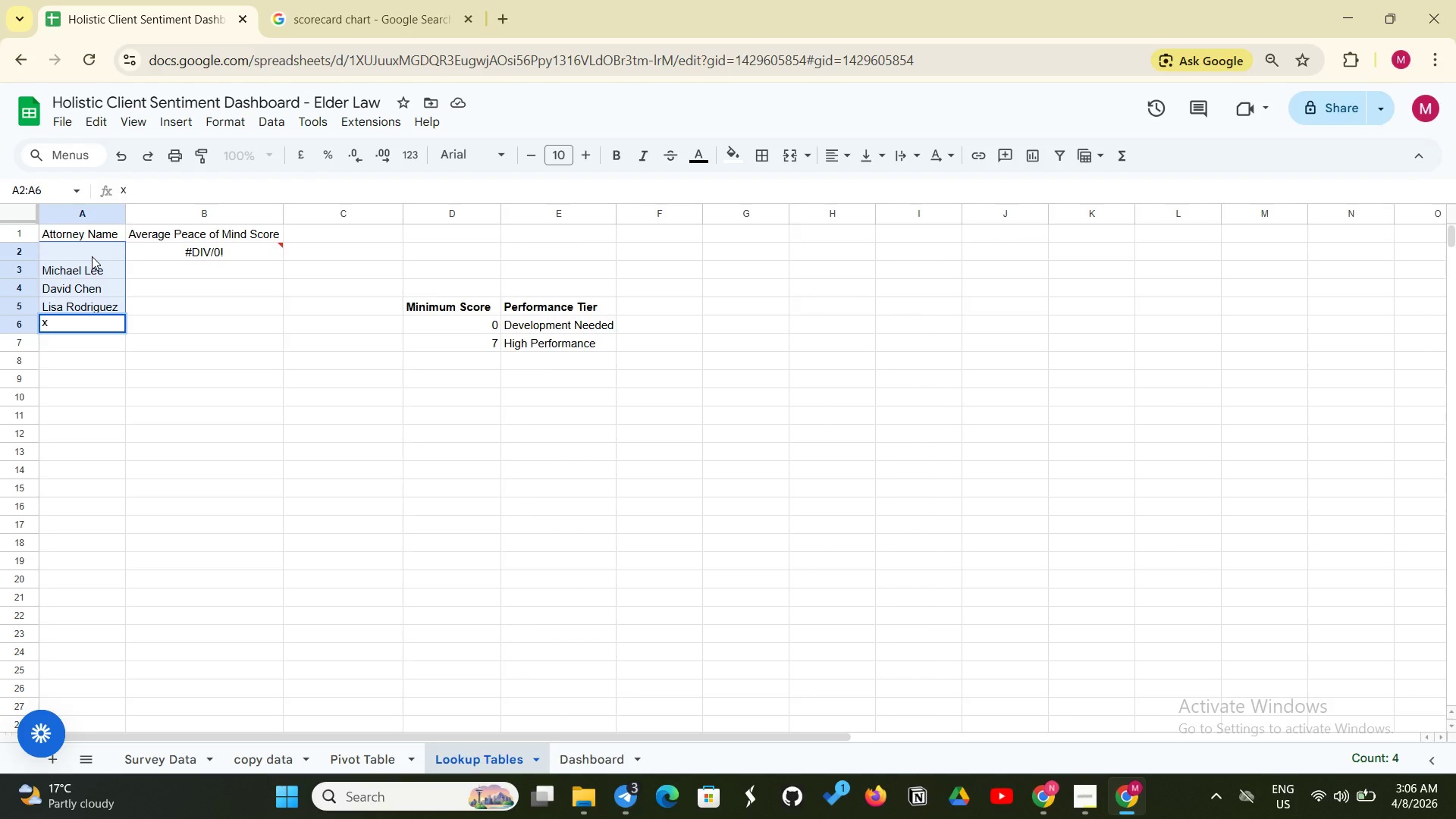 
key(Backspace)
 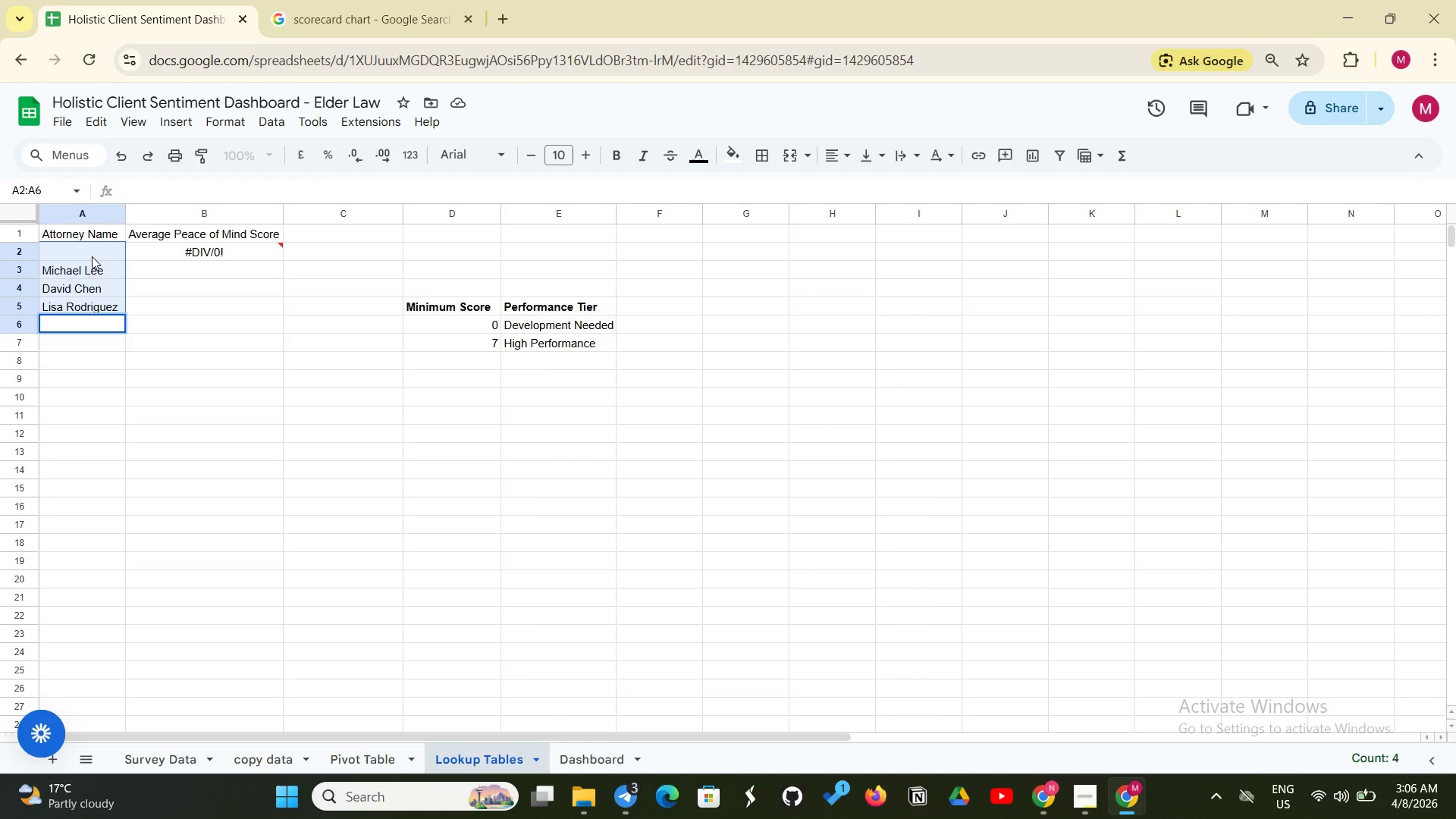 
key(Backspace)
 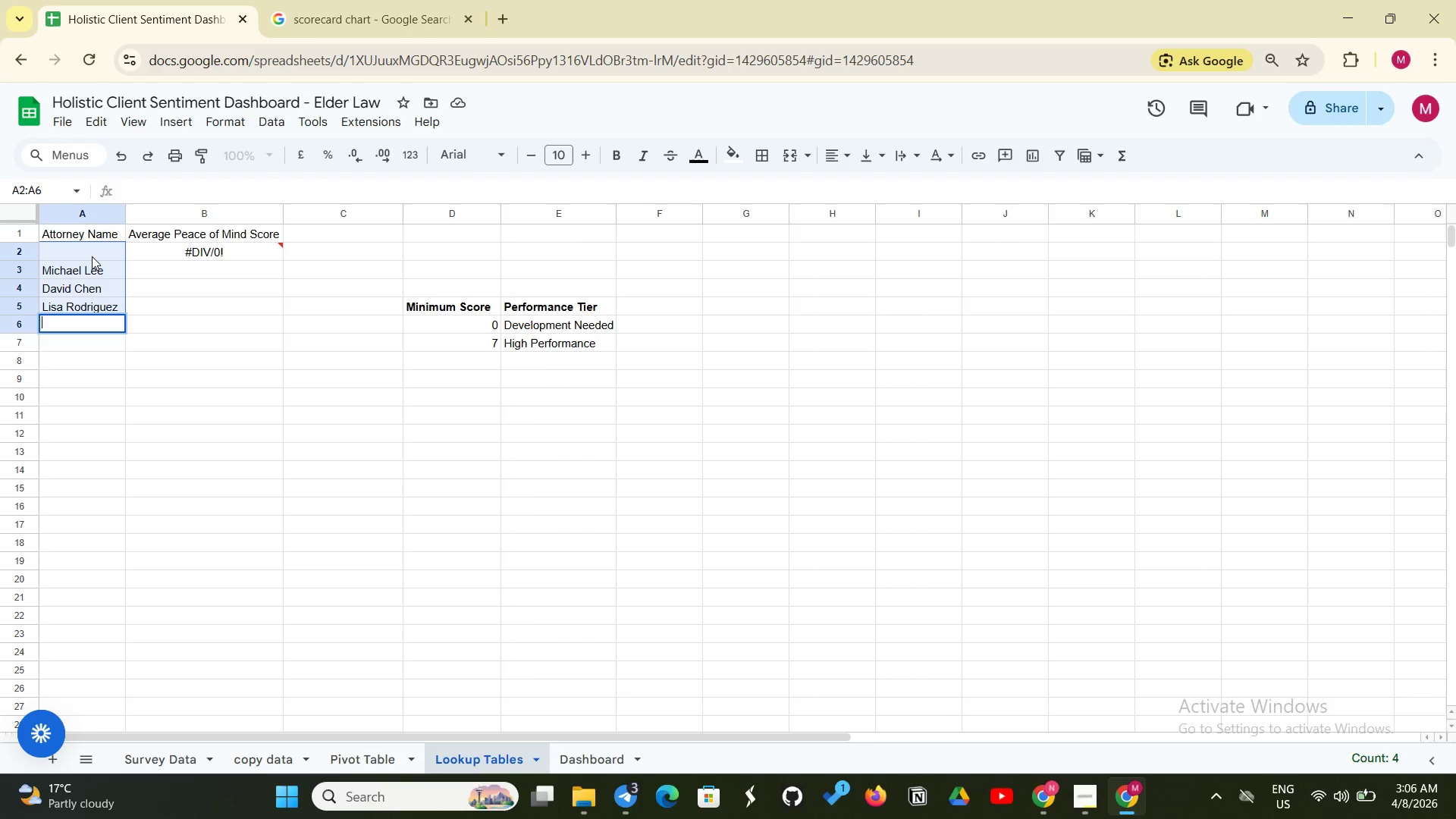 
key(Backspace)
 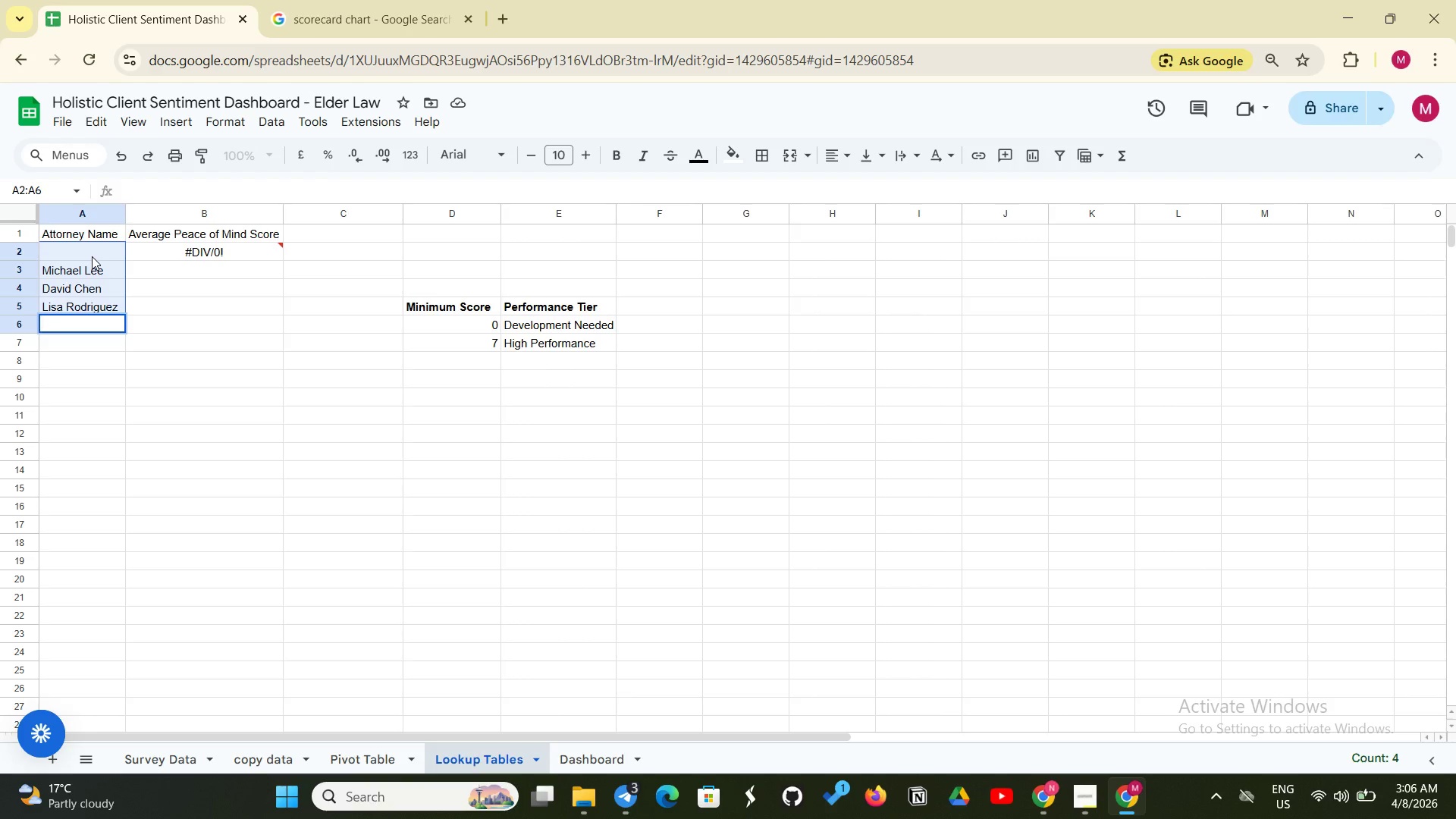 
key(Backspace)
 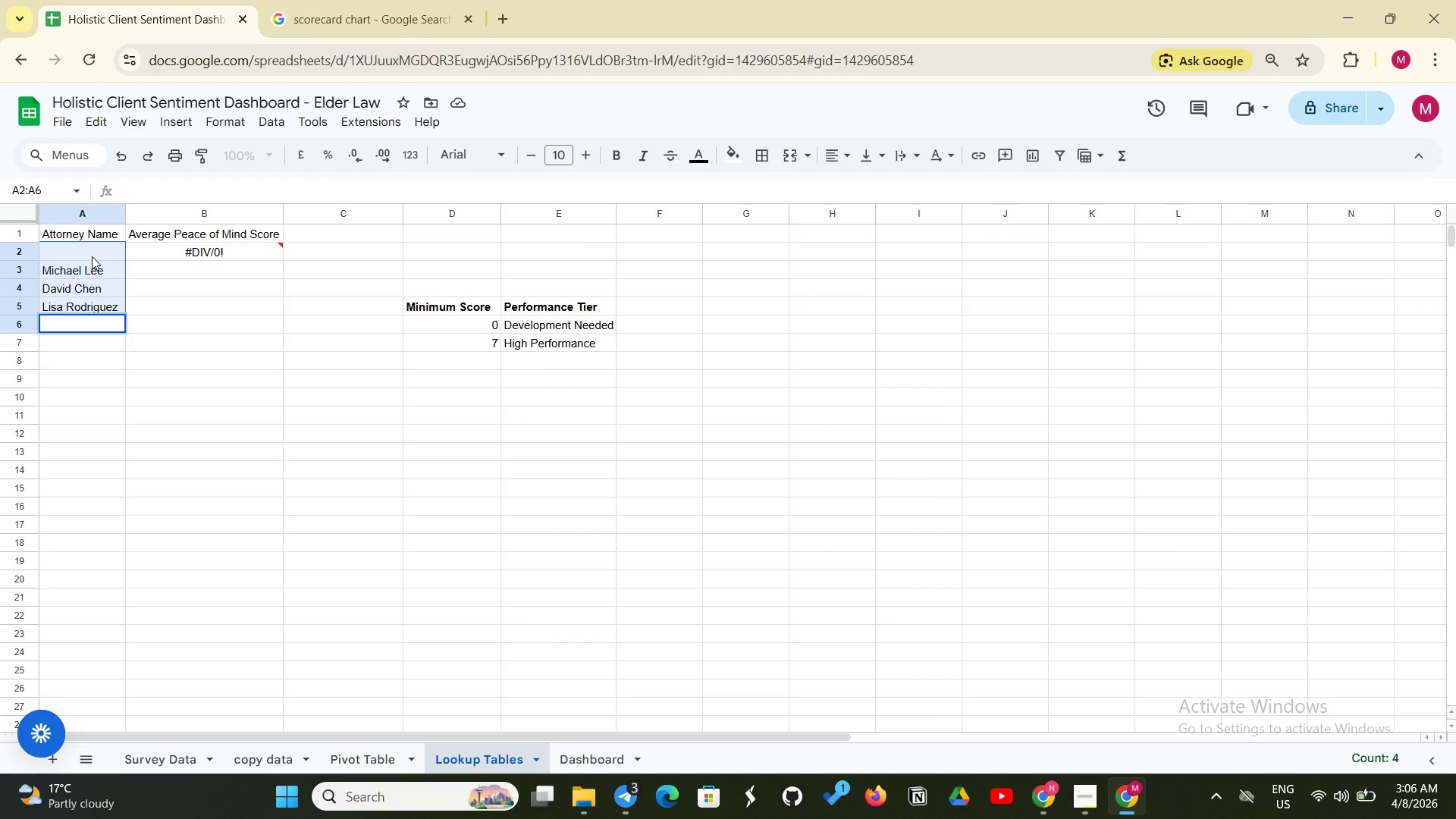 
key(Backspace)
 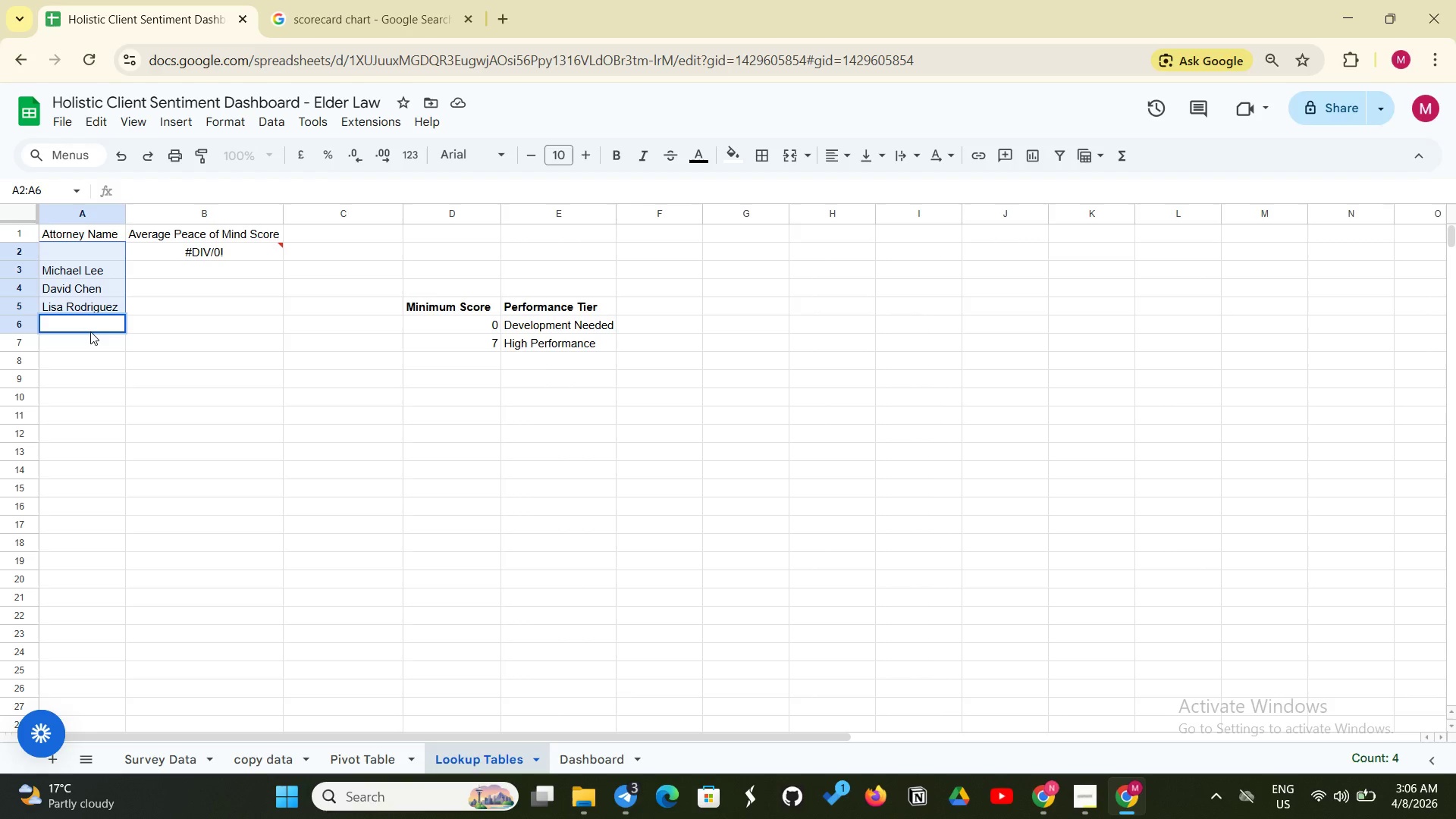 
left_click([90, 331])
 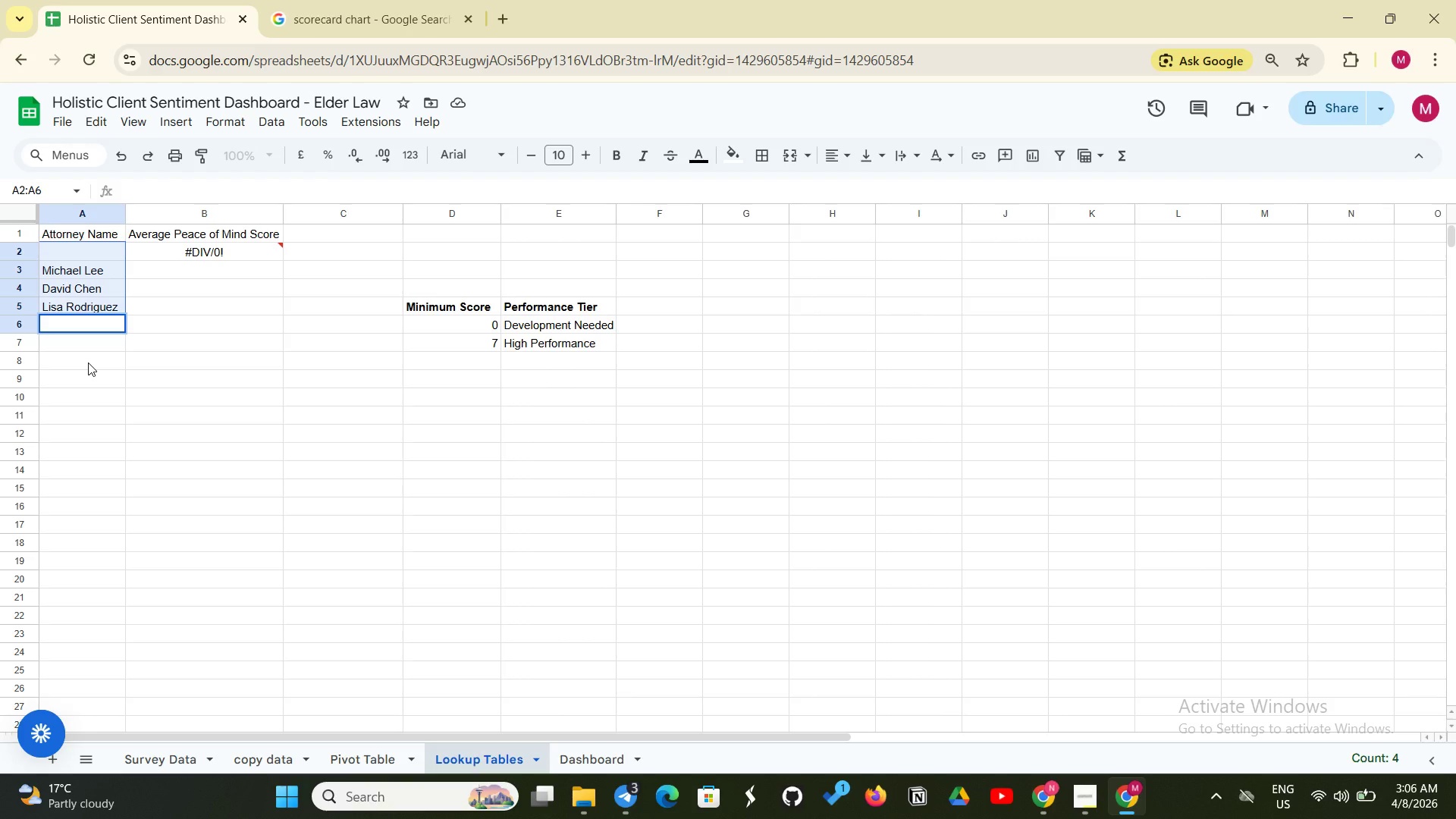 
left_click([88, 362])
 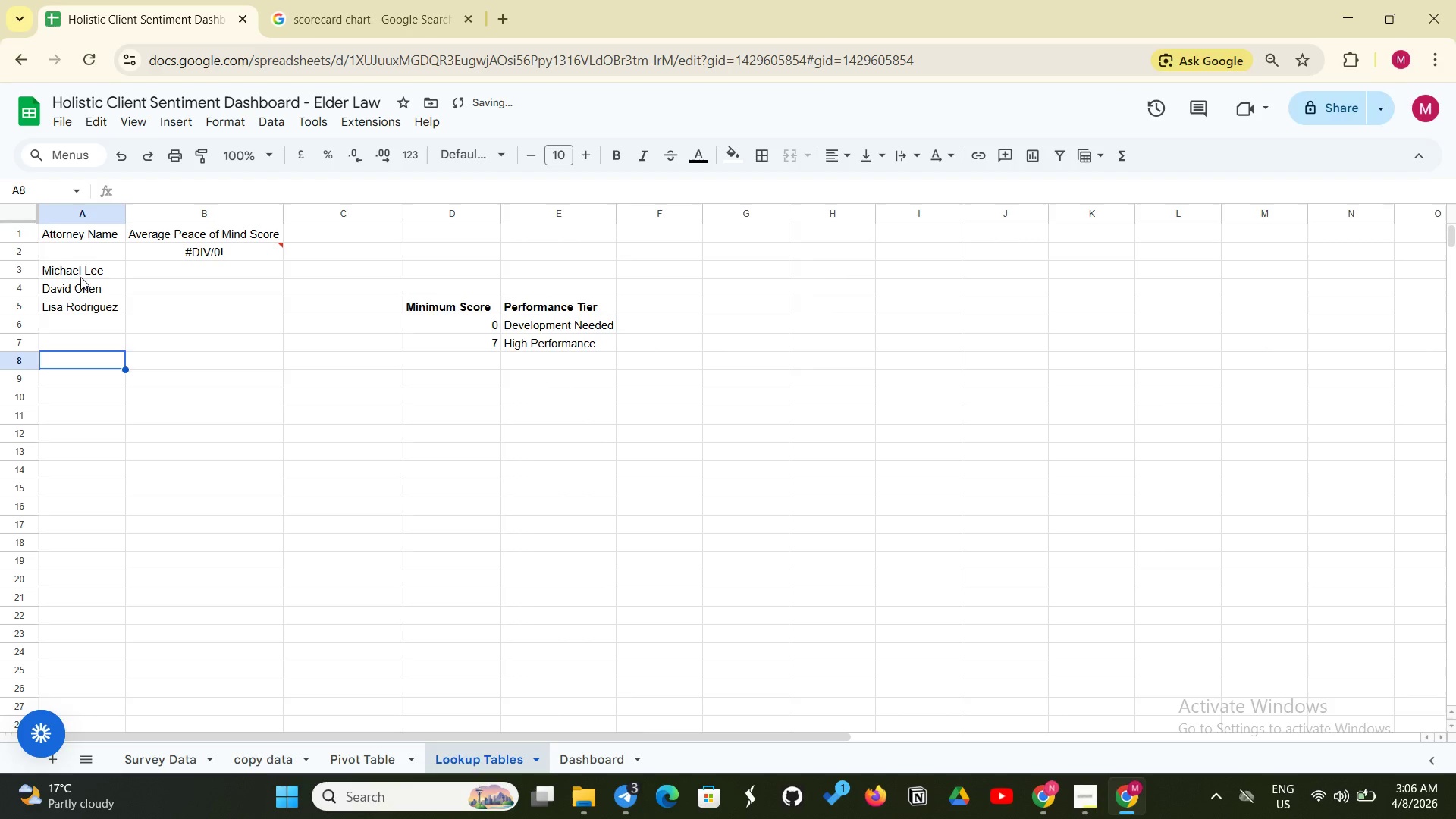 
double_click([91, 273])
 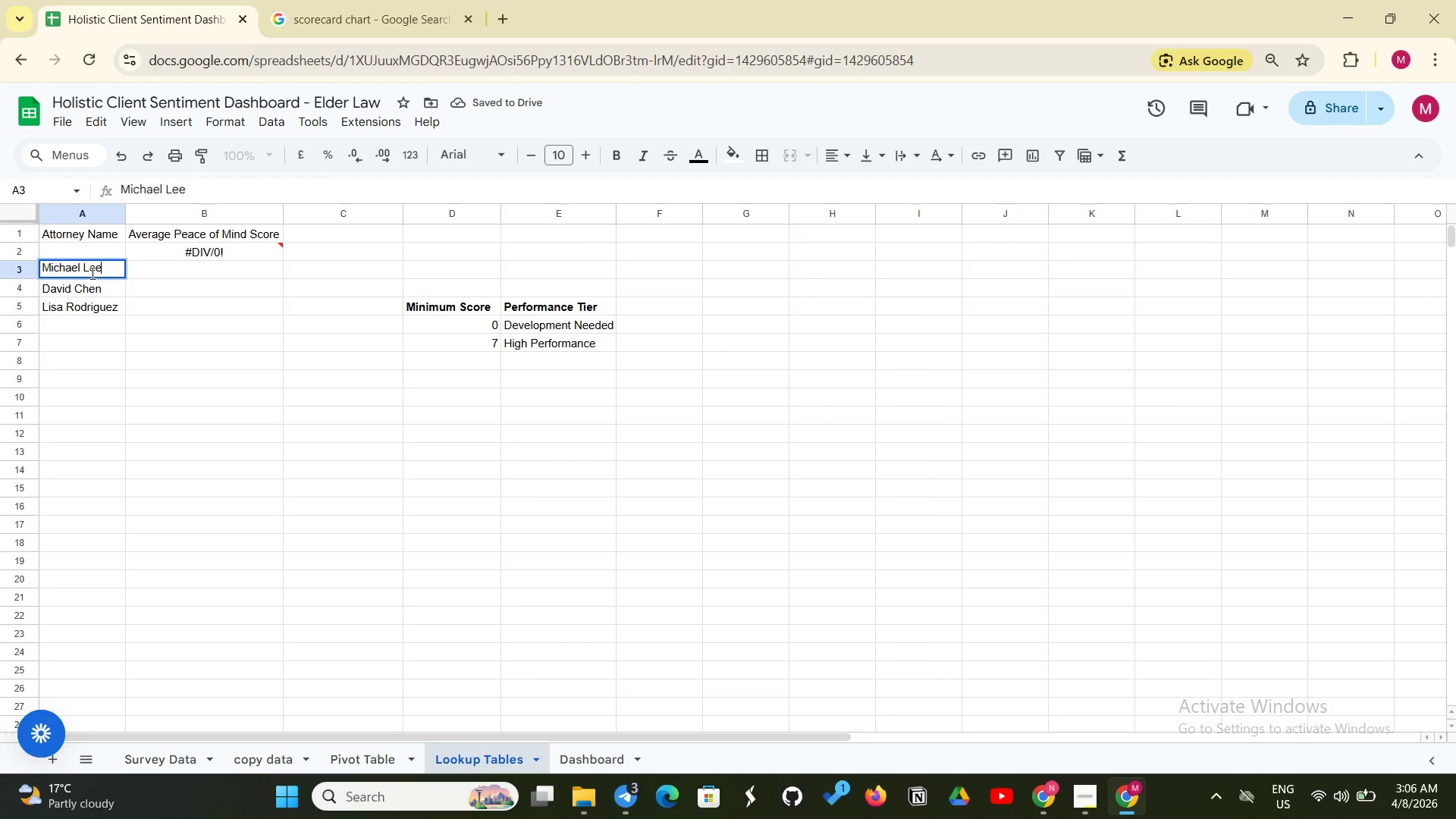 
triple_click([91, 273])
 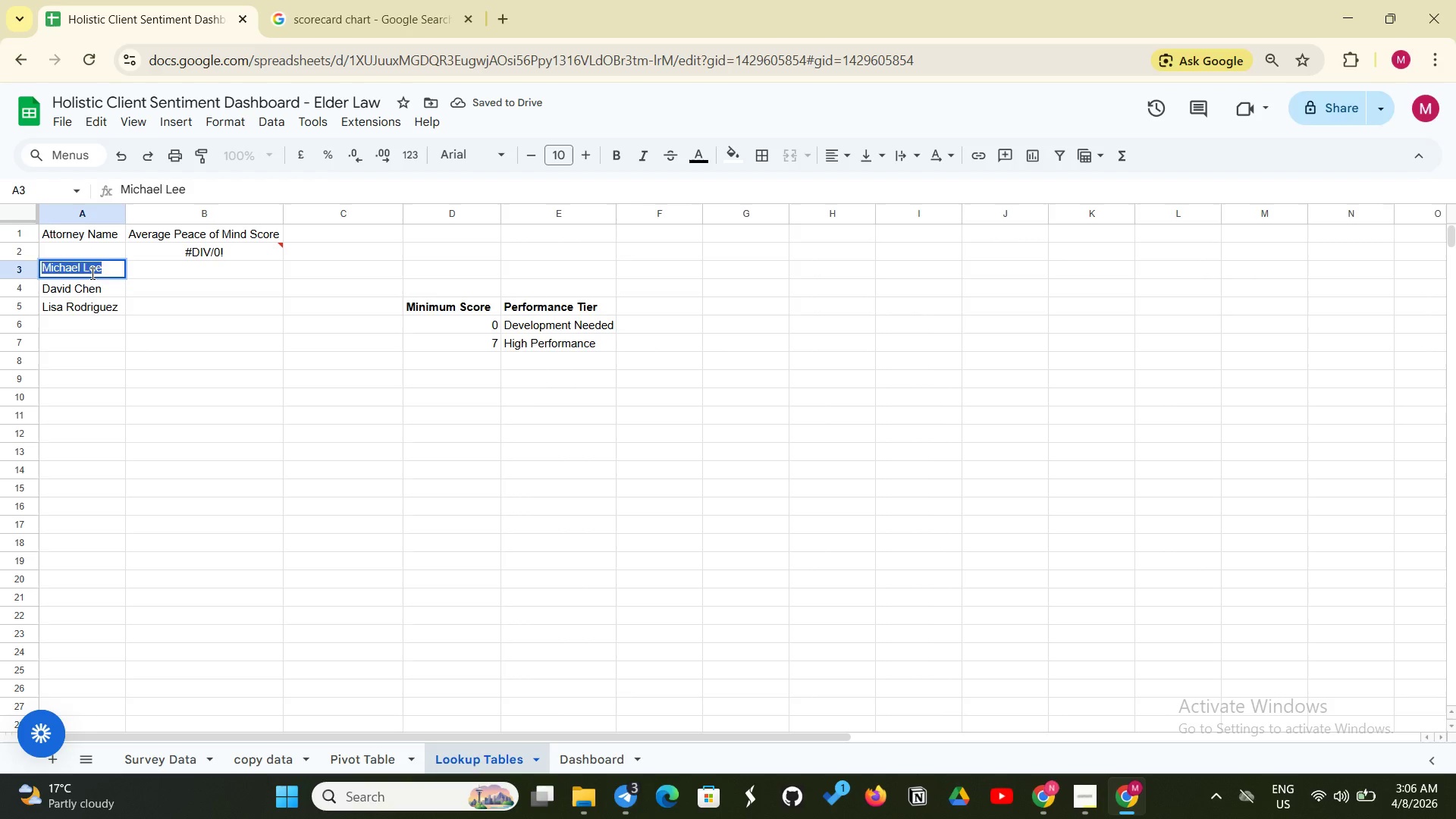 
left_click([91, 273])
 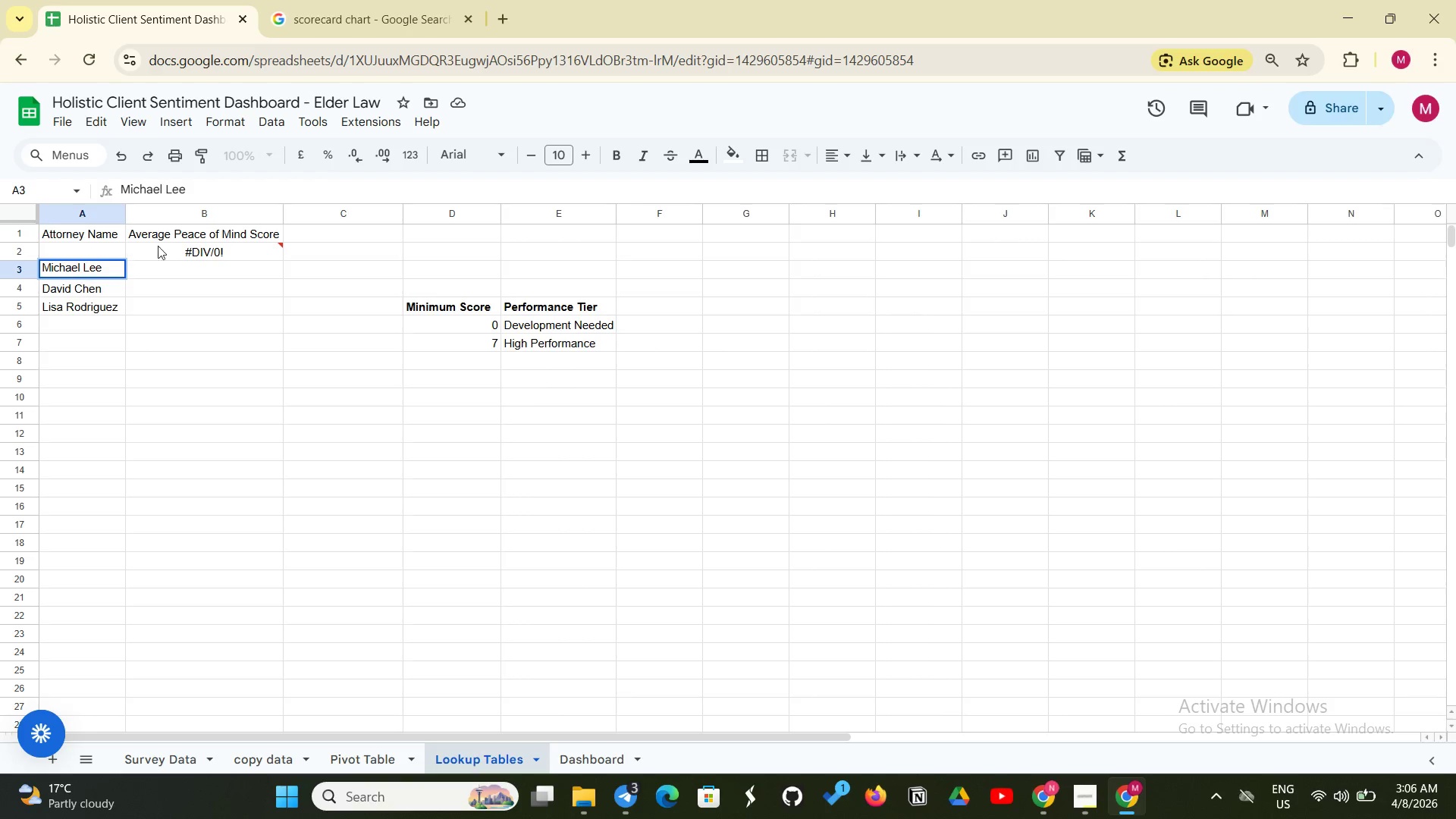 
left_click([106, 246])
 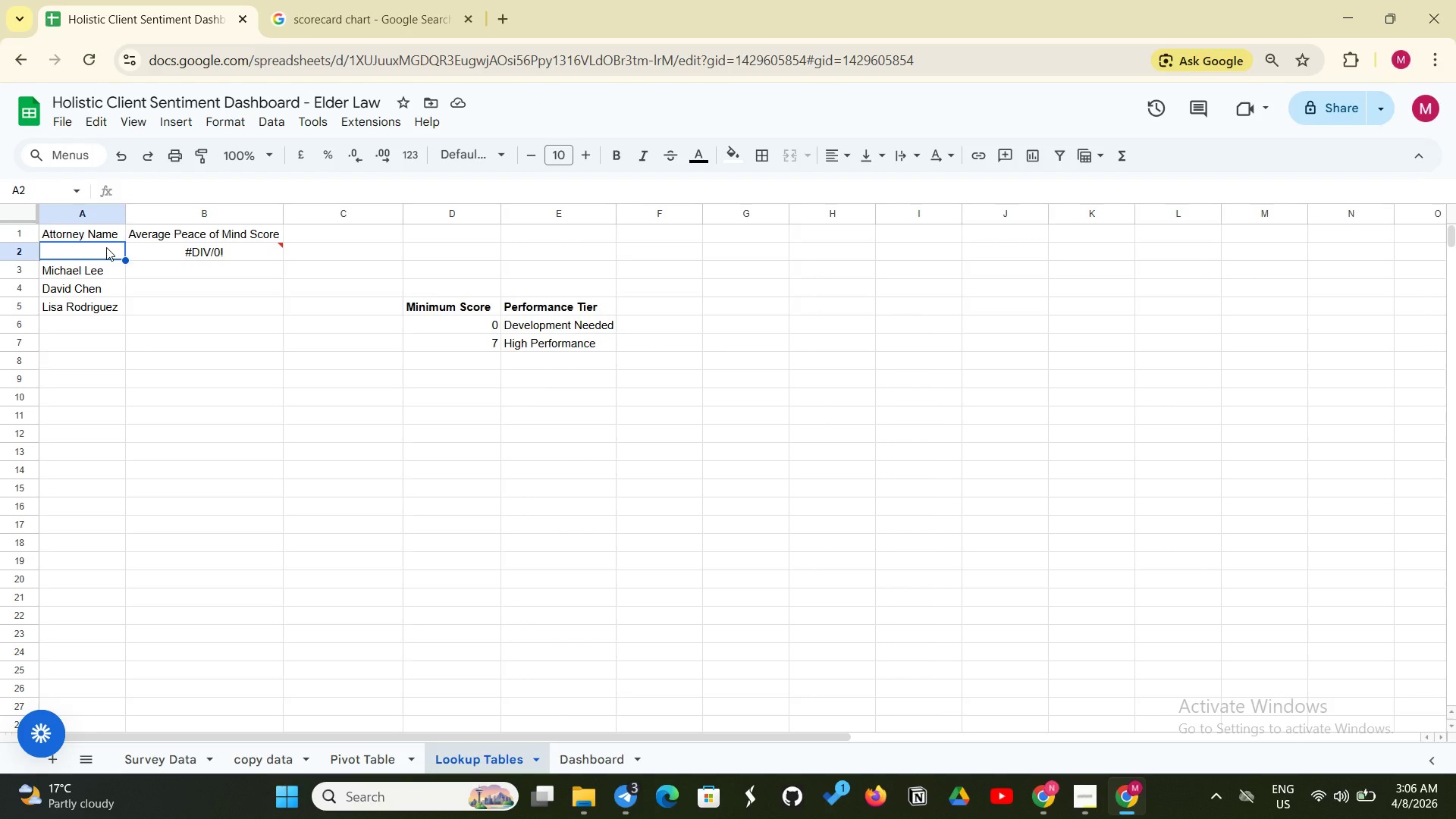 
type(Sarah Johnson)
 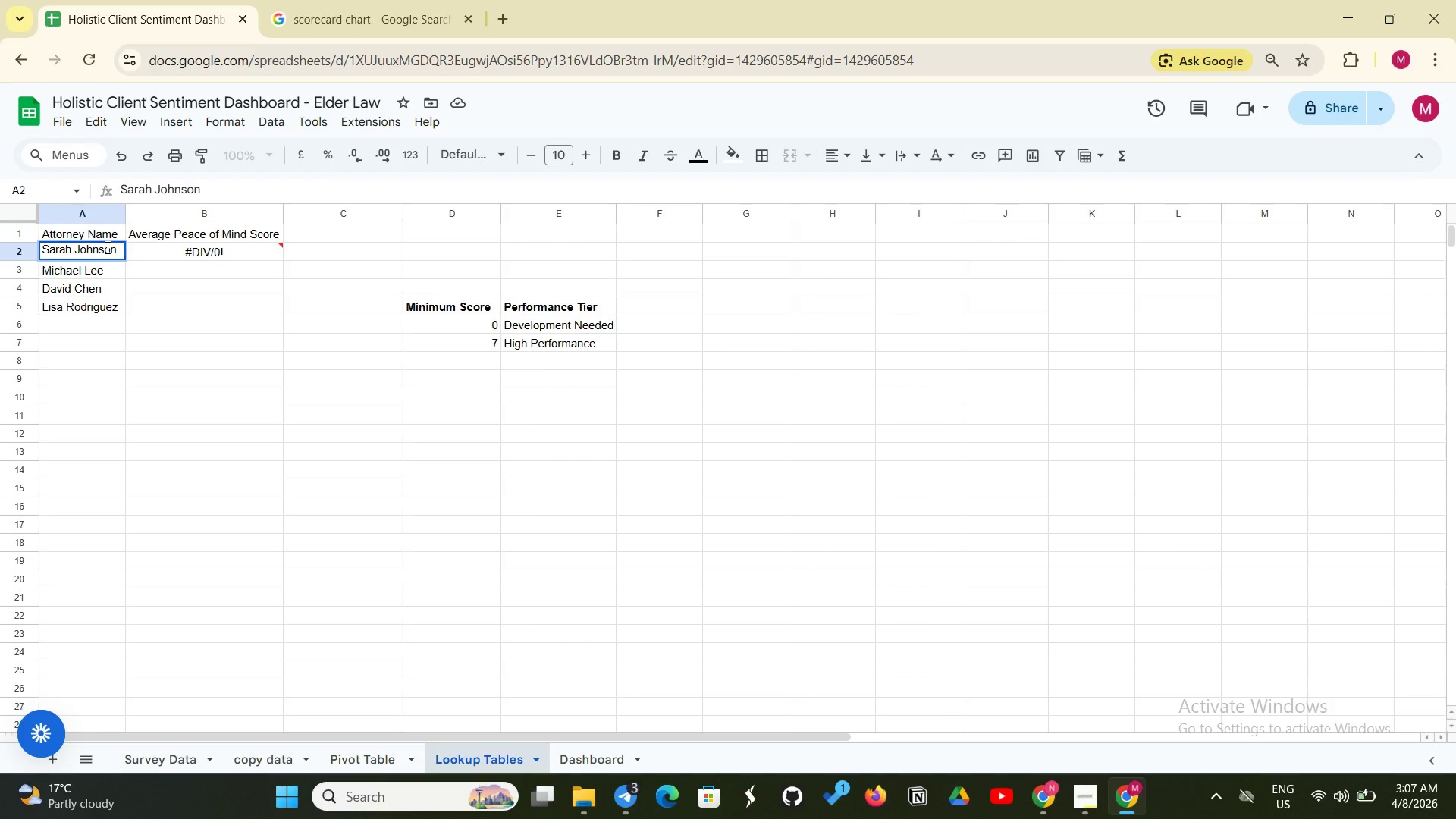 
left_click([98, 275])
 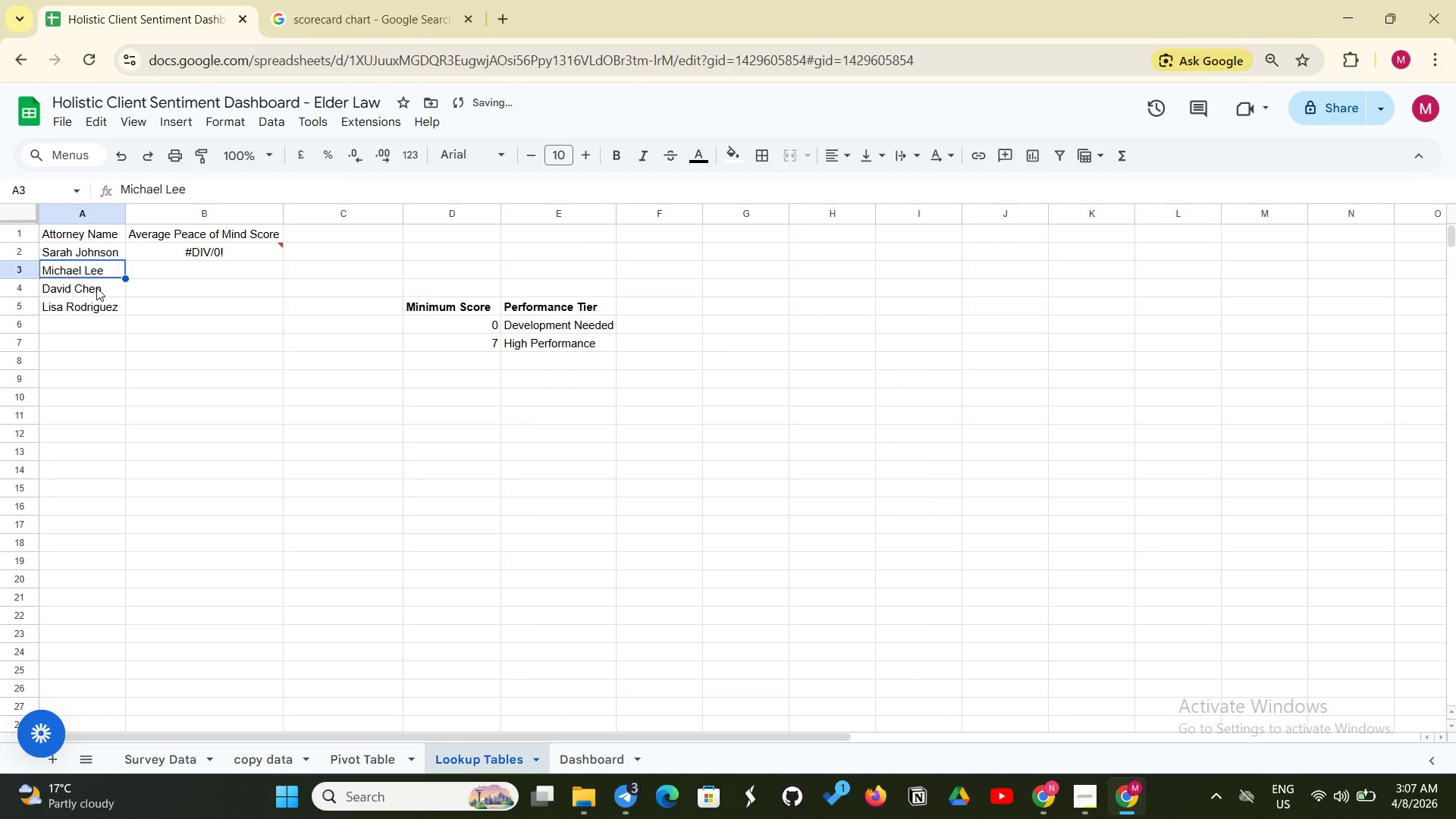 
left_click([96, 293])
 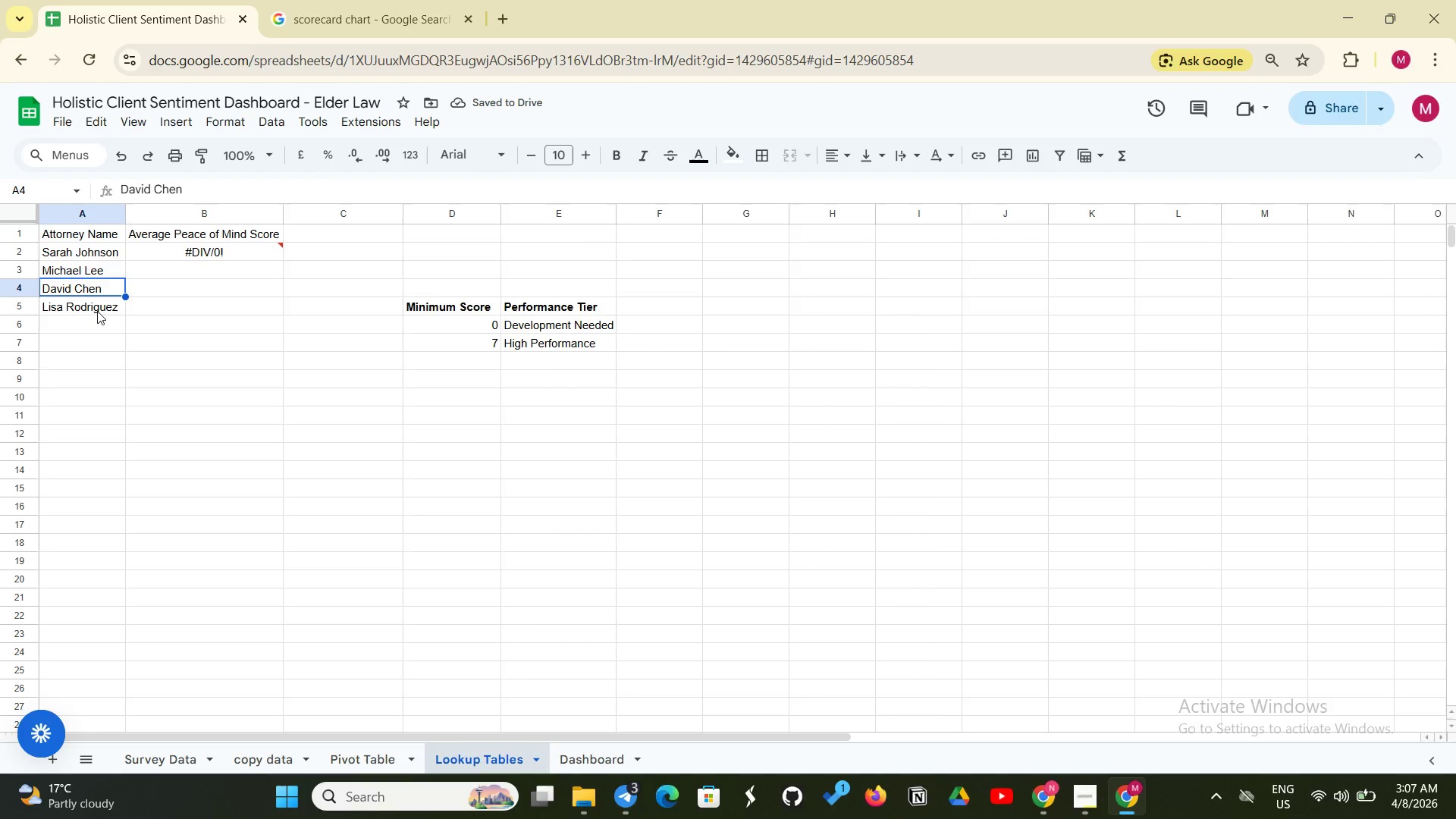 
left_click([97, 311])
 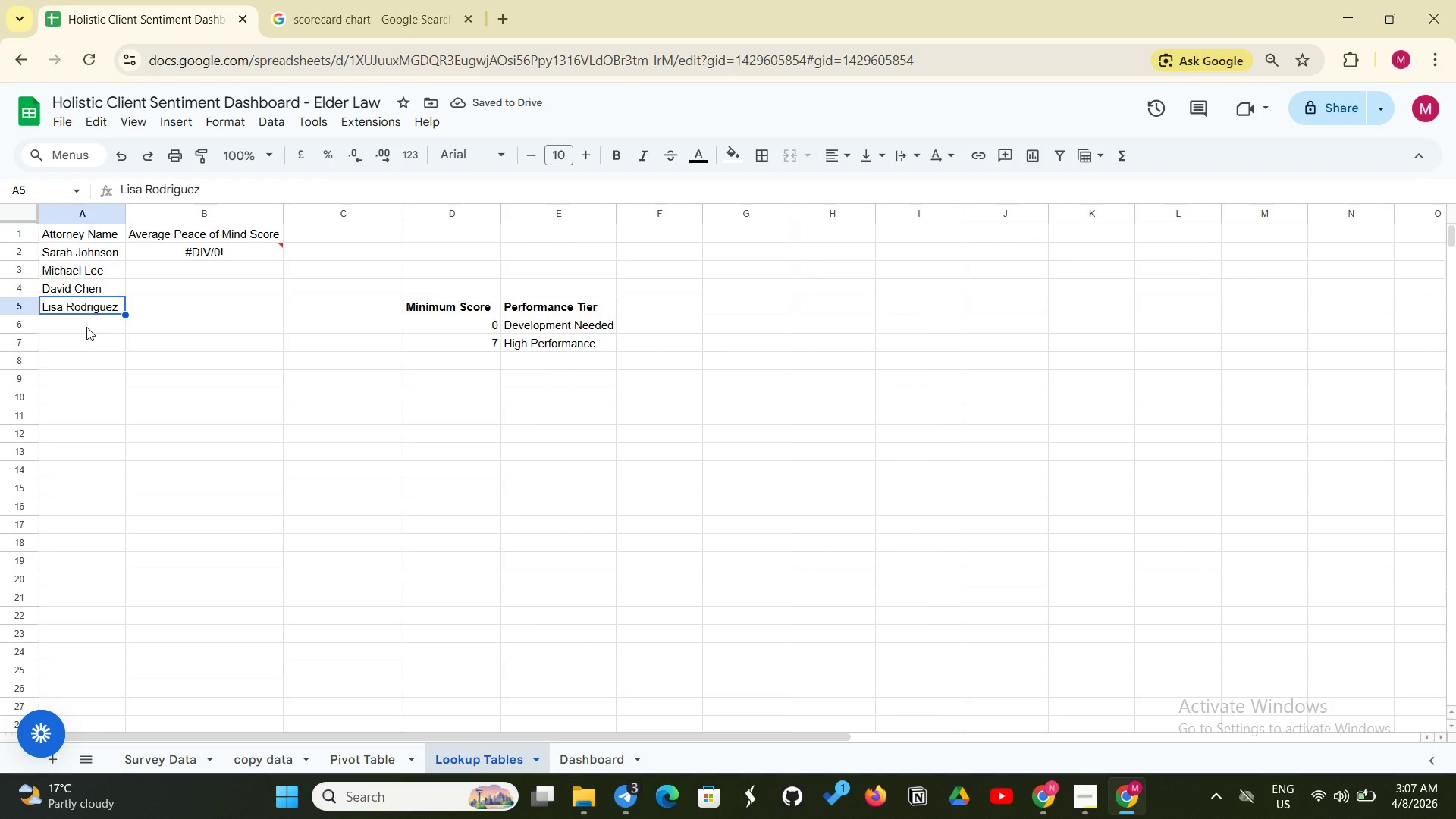 
left_click([86, 327])
 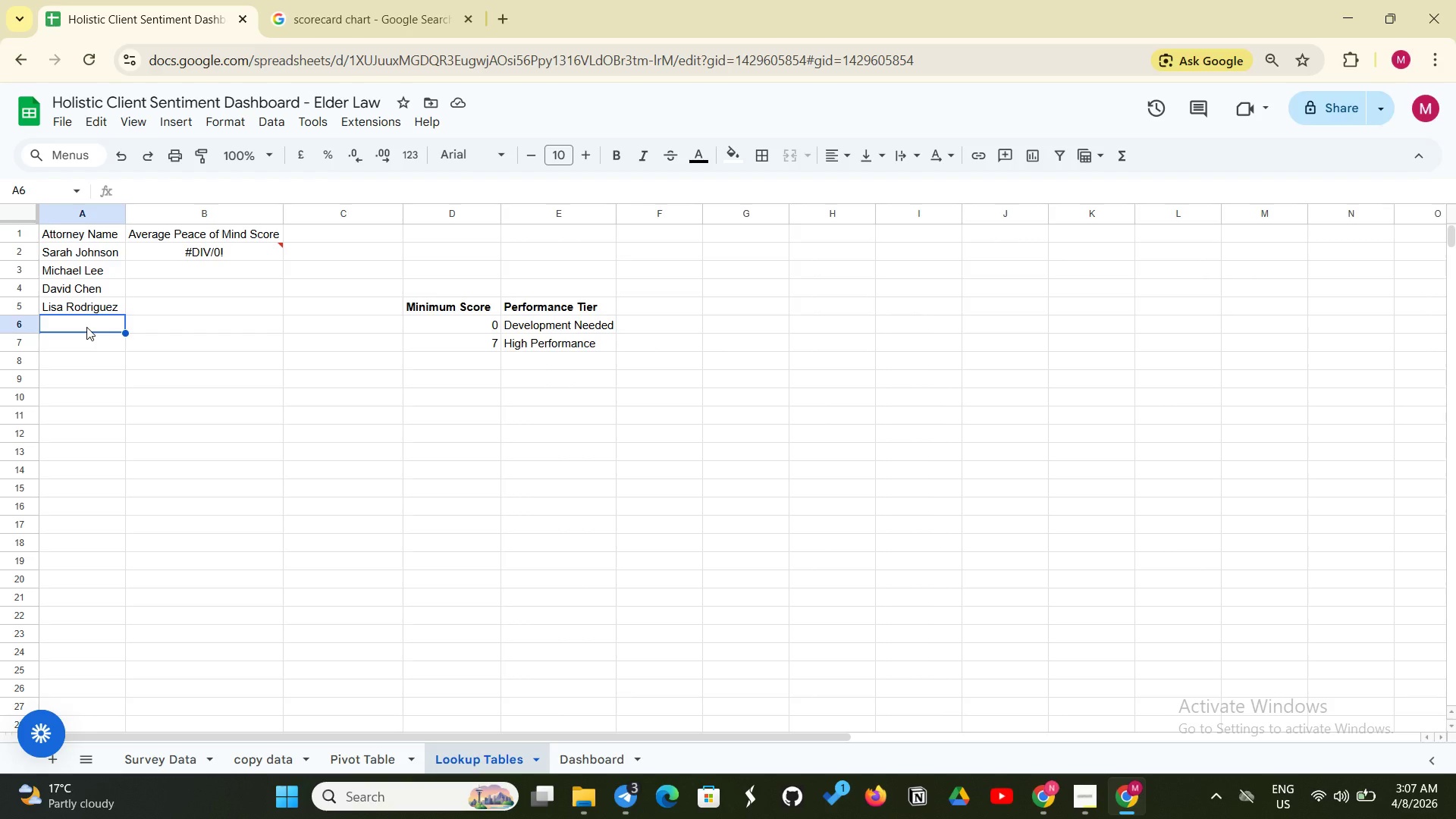 
type(James Wilson)
 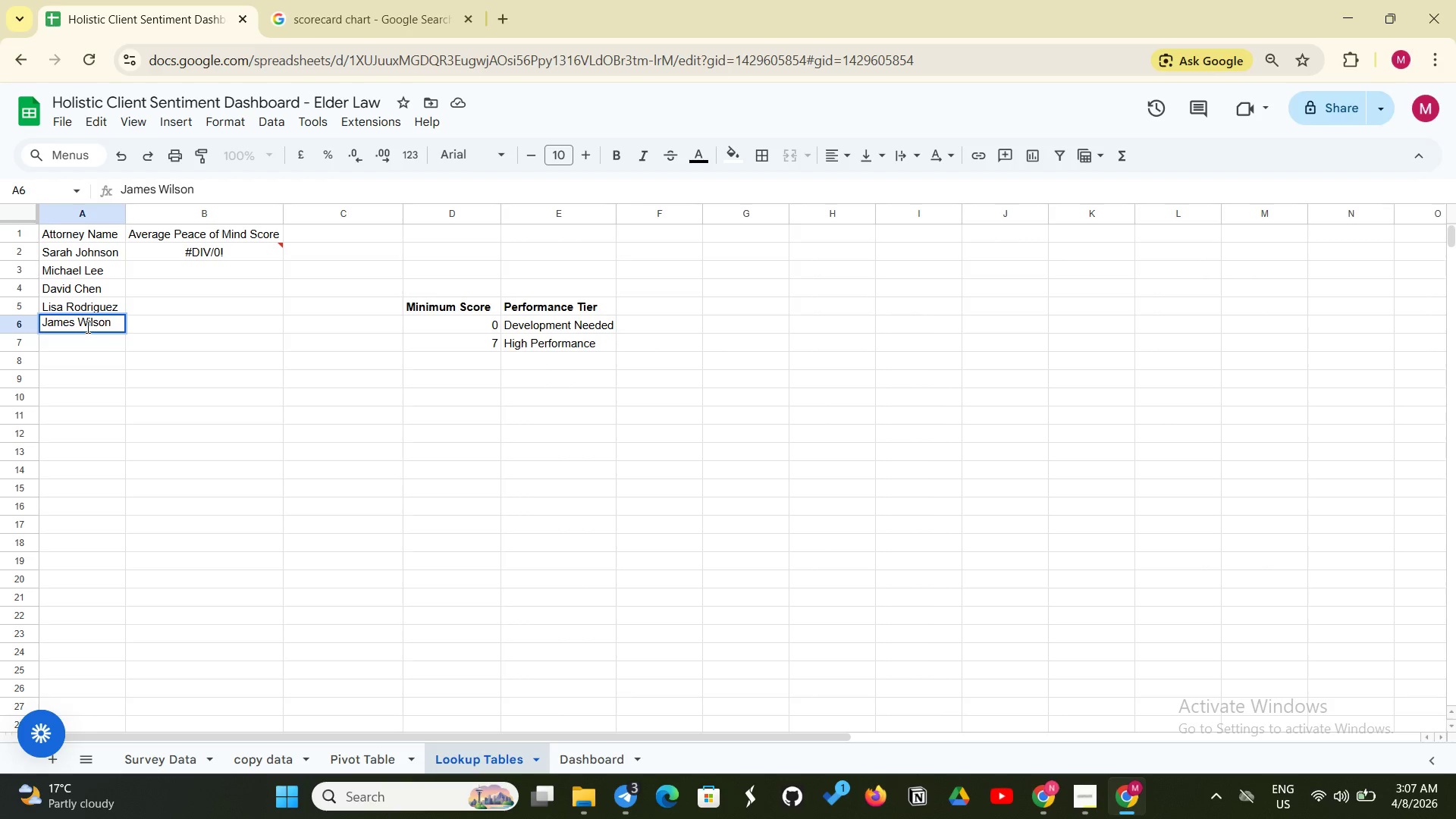 
wait(13.03)
 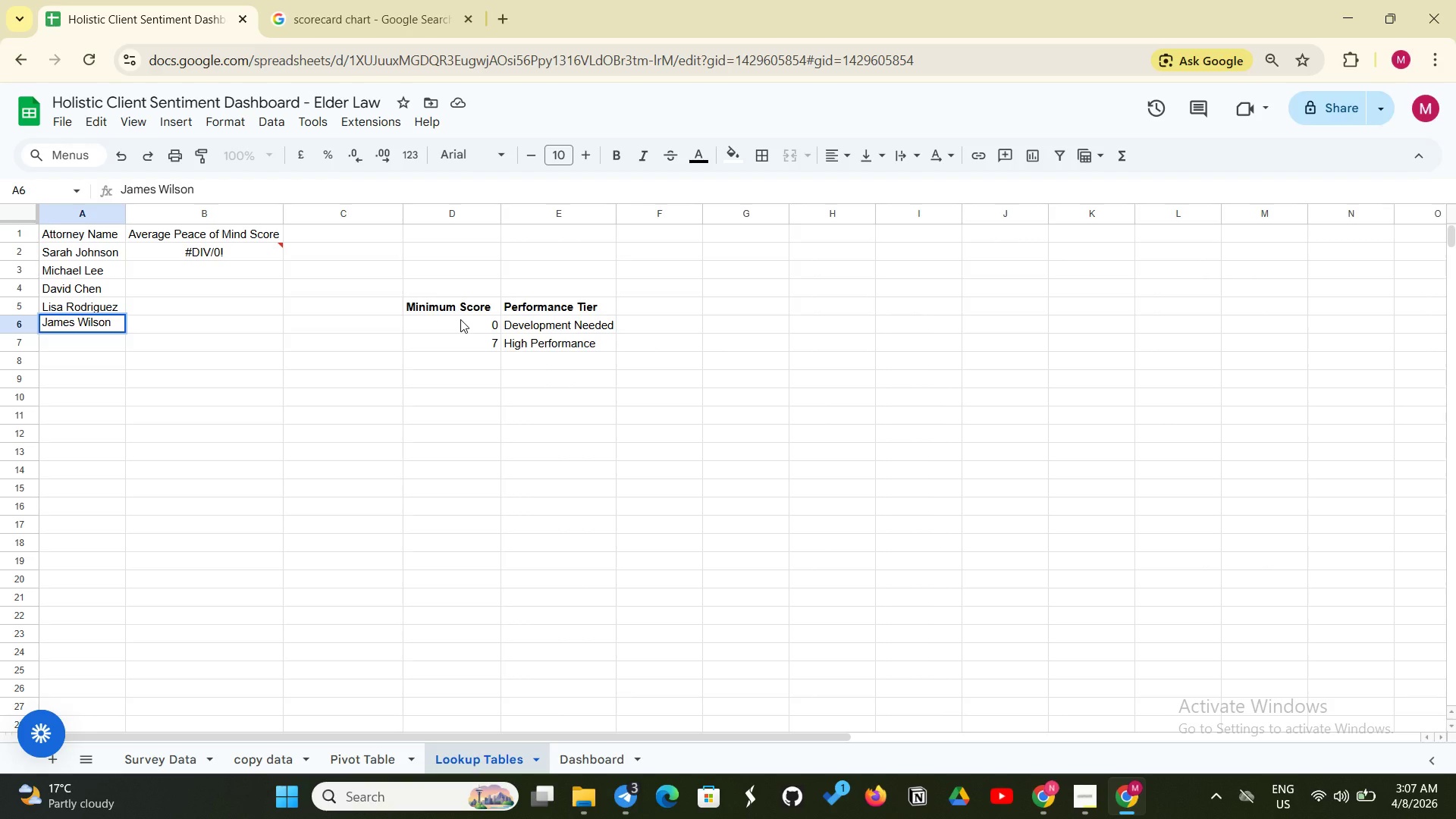 
left_click([210, 251])
 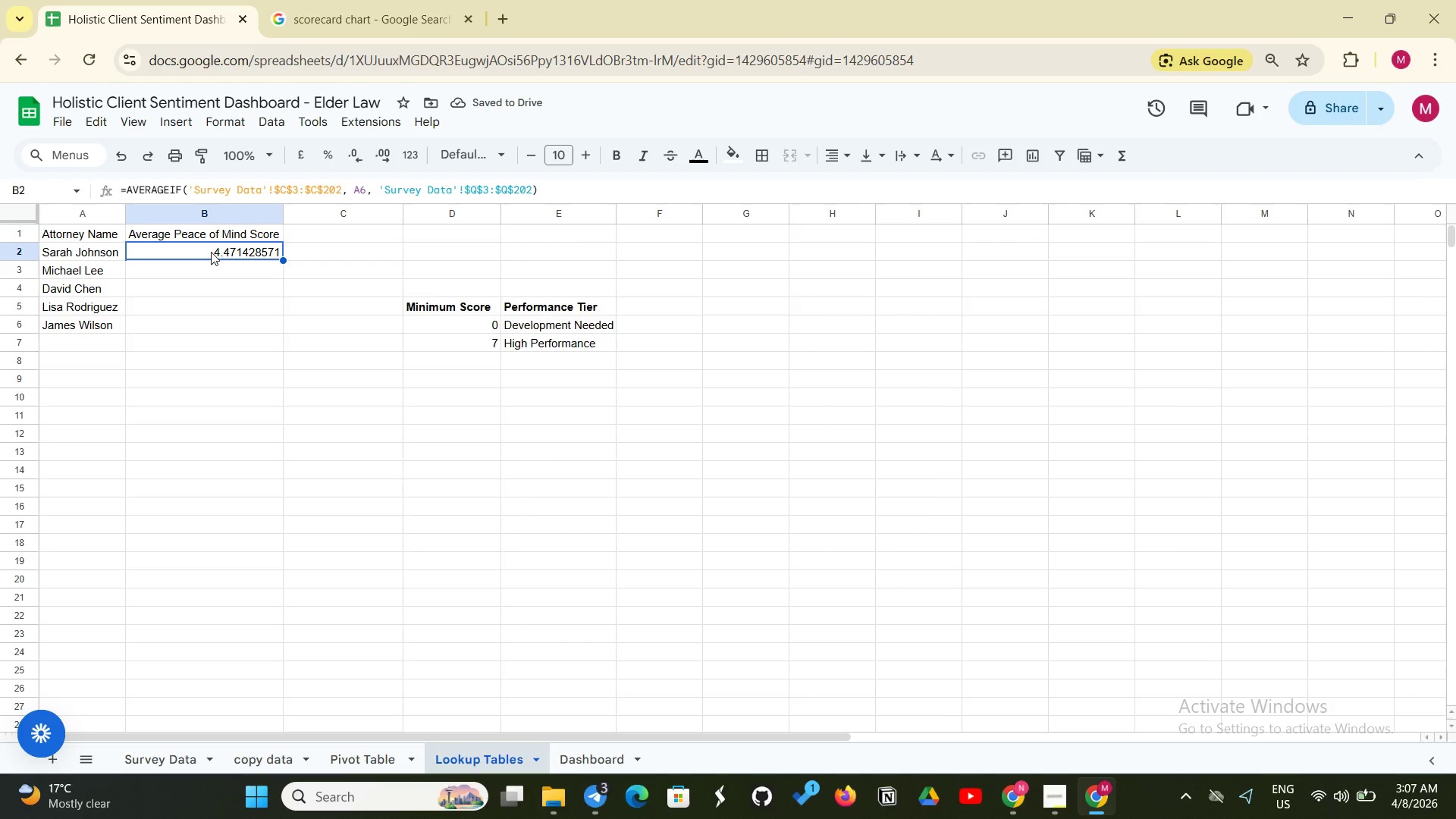 
wait(9.14)
 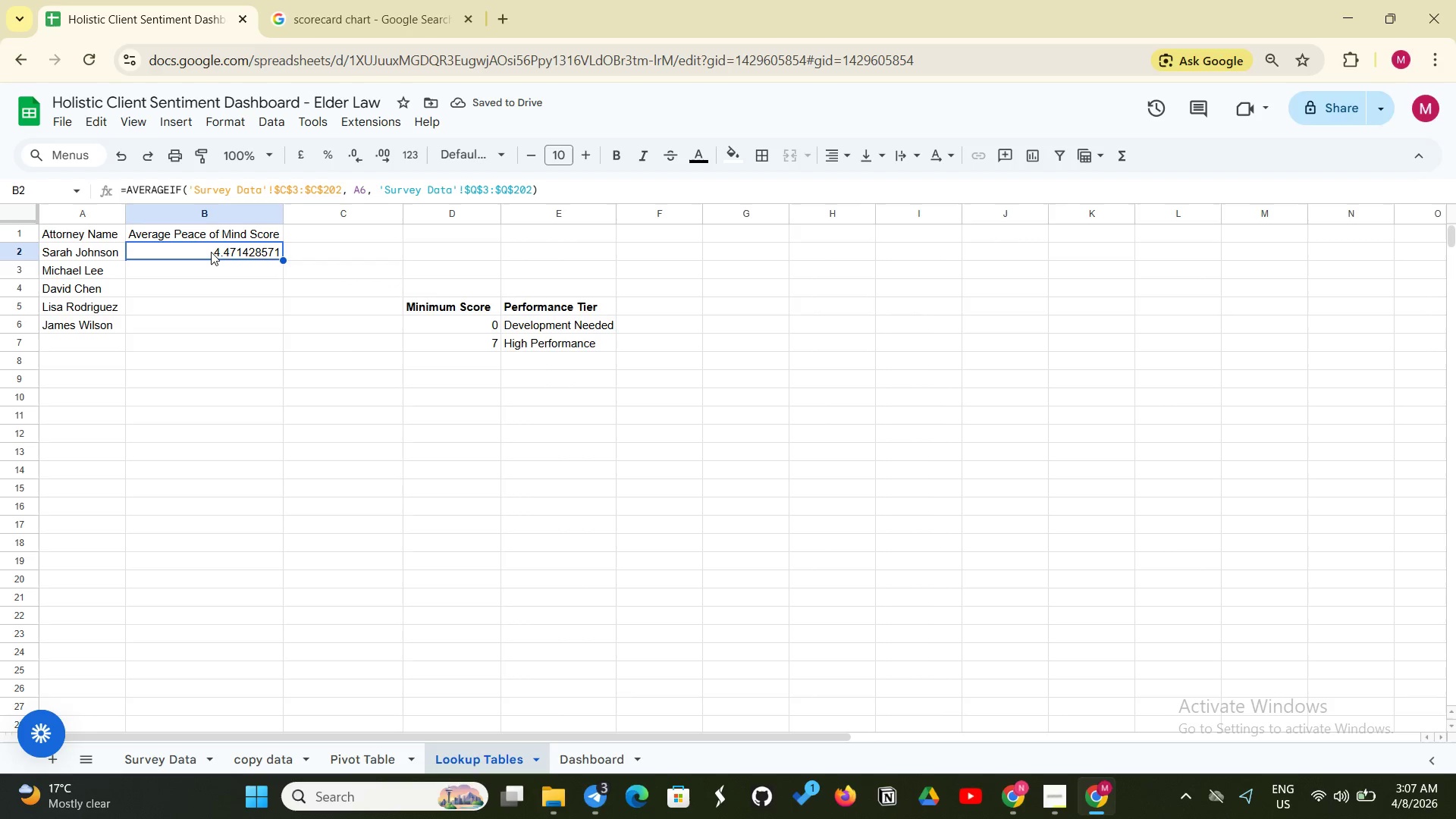 
left_click([189, 187])
 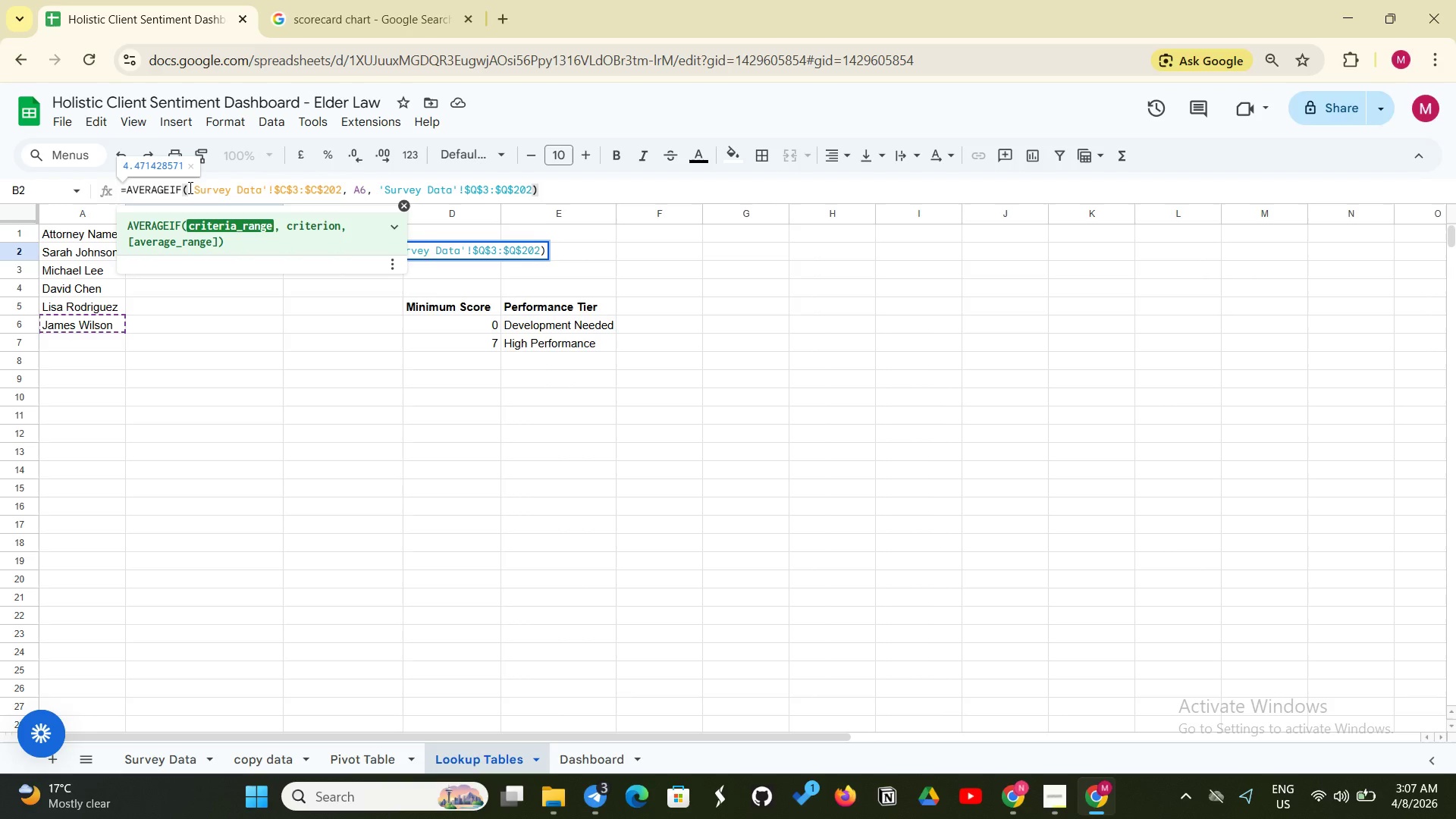 
left_click([189, 187])
 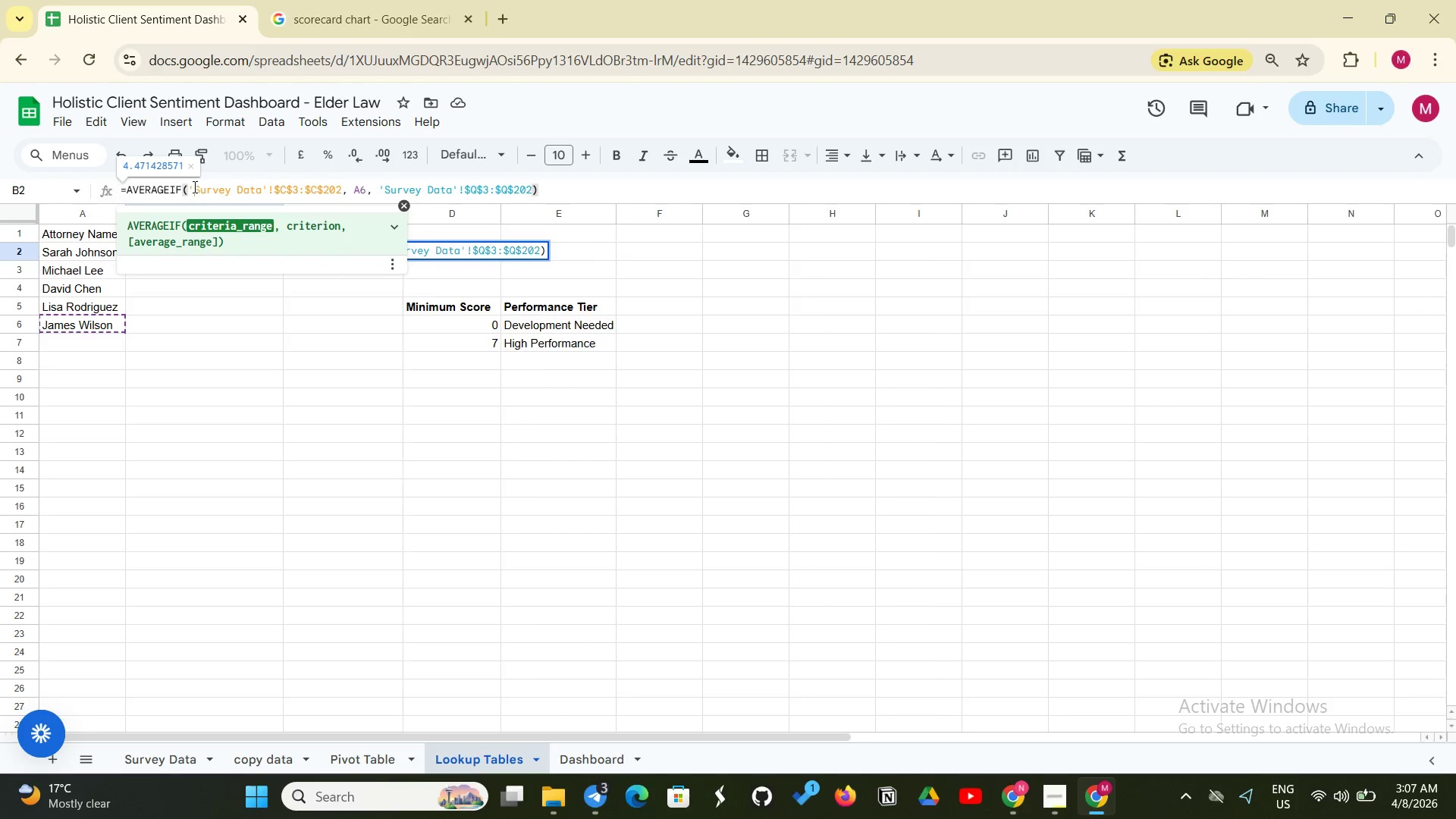 
left_click([193, 187])
 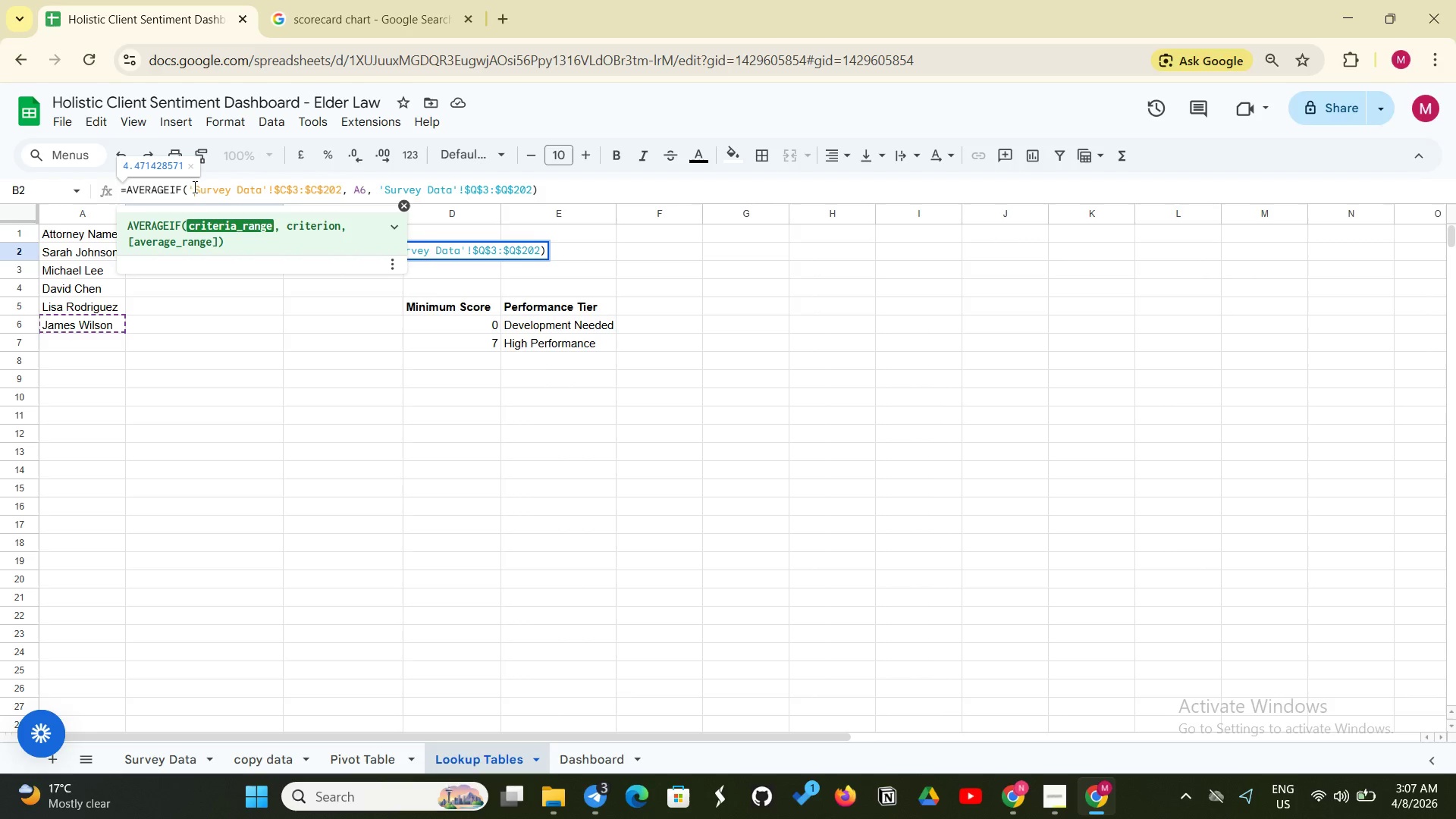 
left_click([193, 187])
 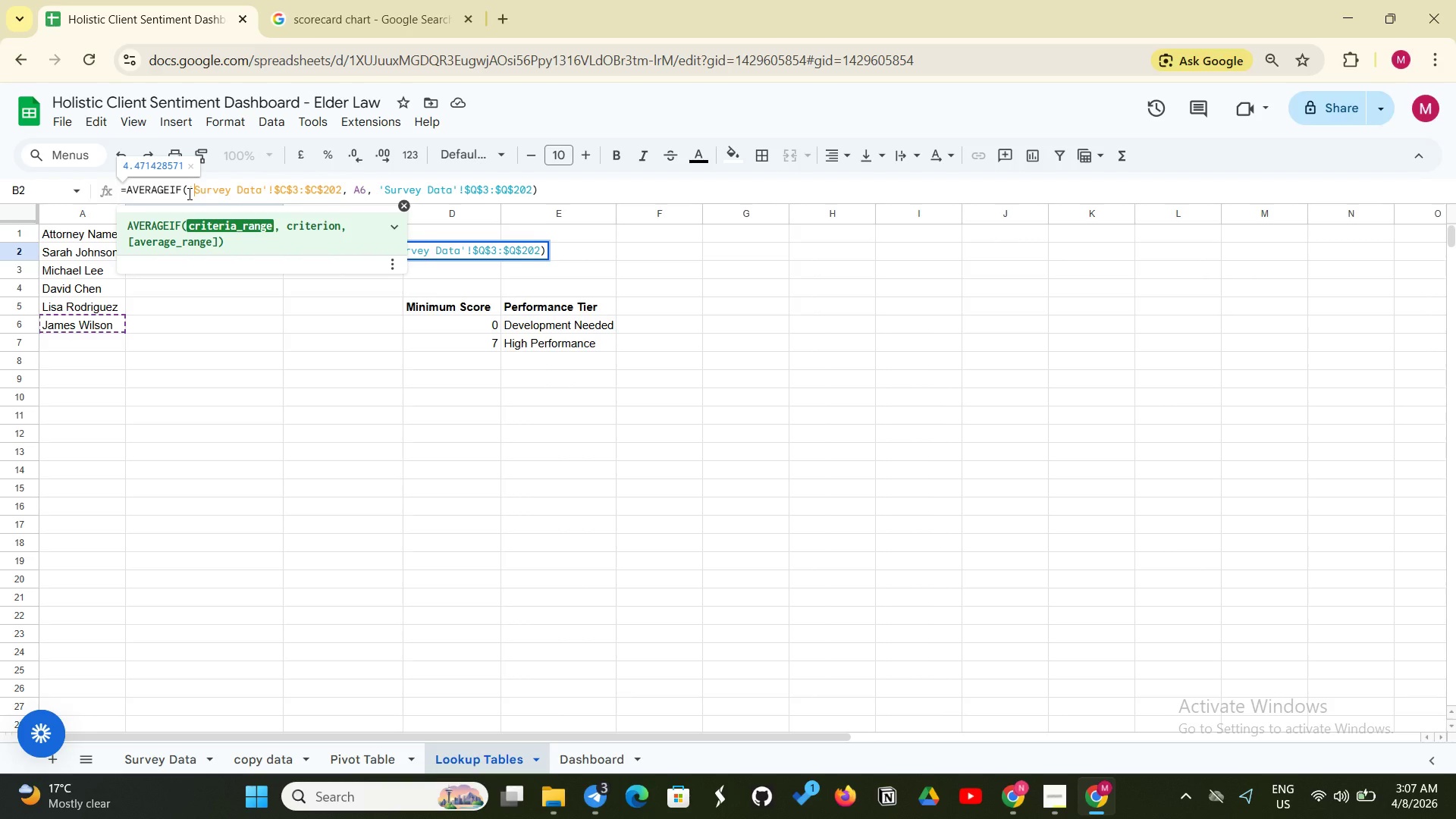 
key(Backspace)
 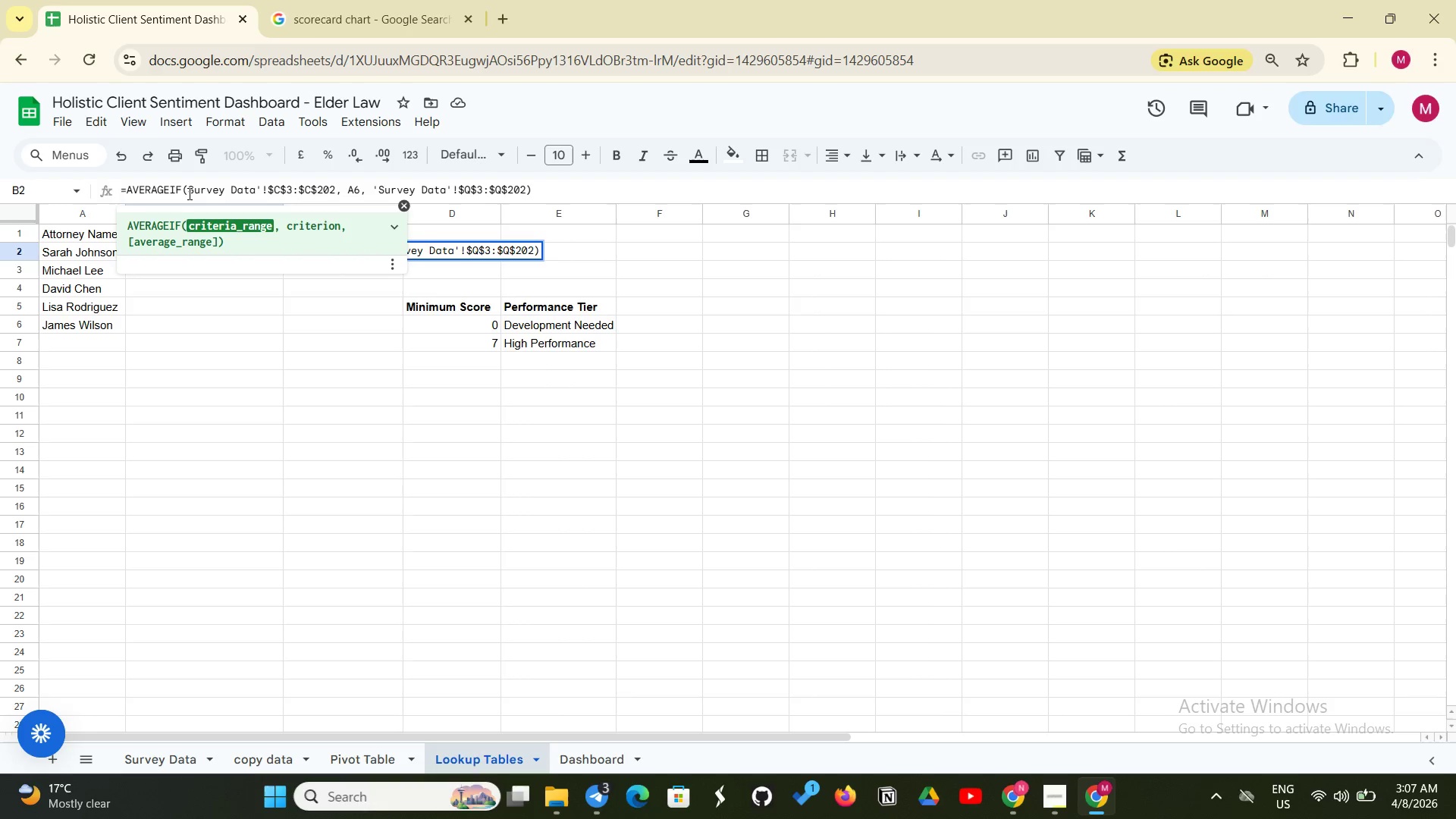 
key(Quote)
 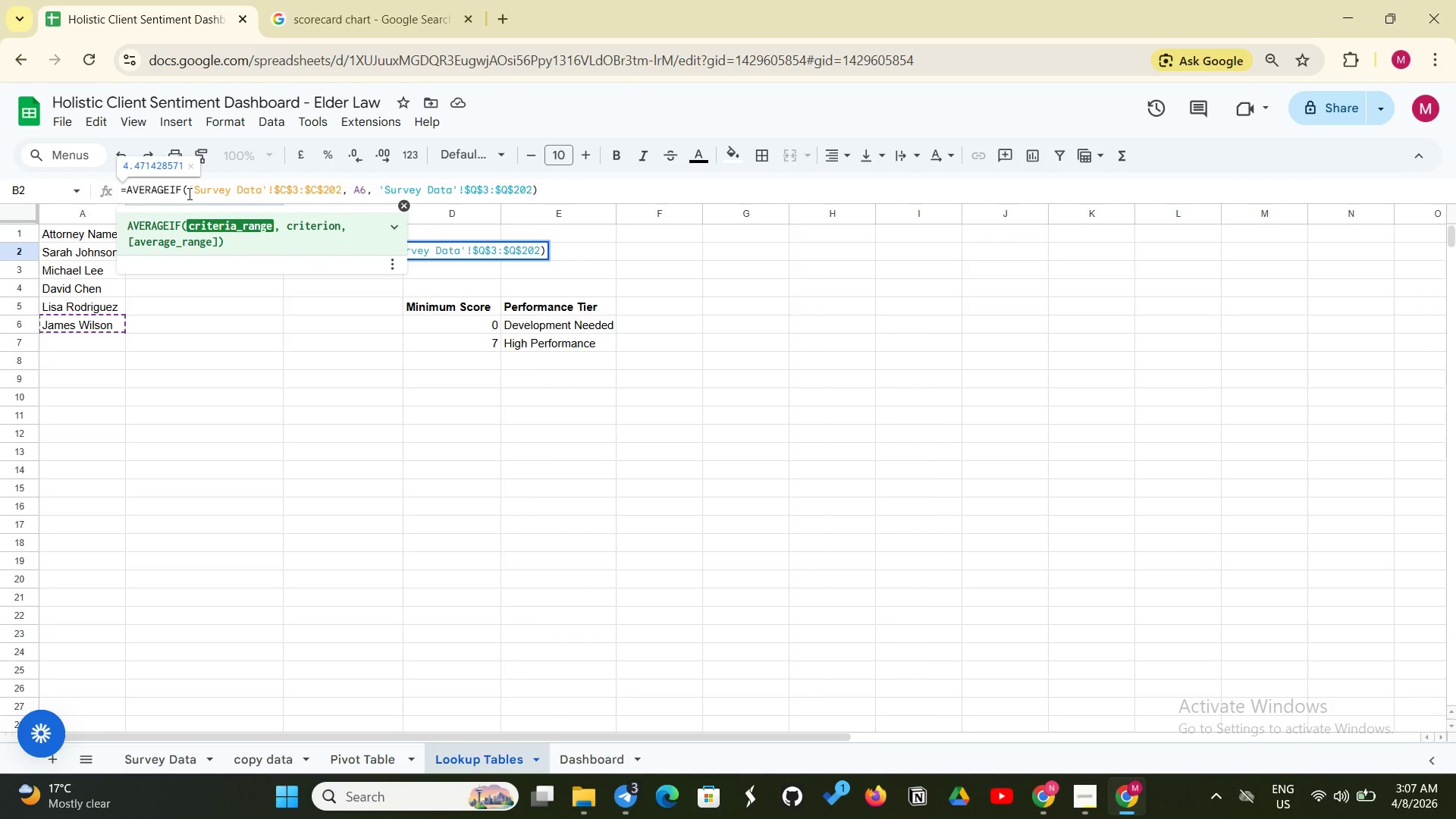 
scroll: coordinate [187, 193], scroll_direction: up, amount: 2.0
 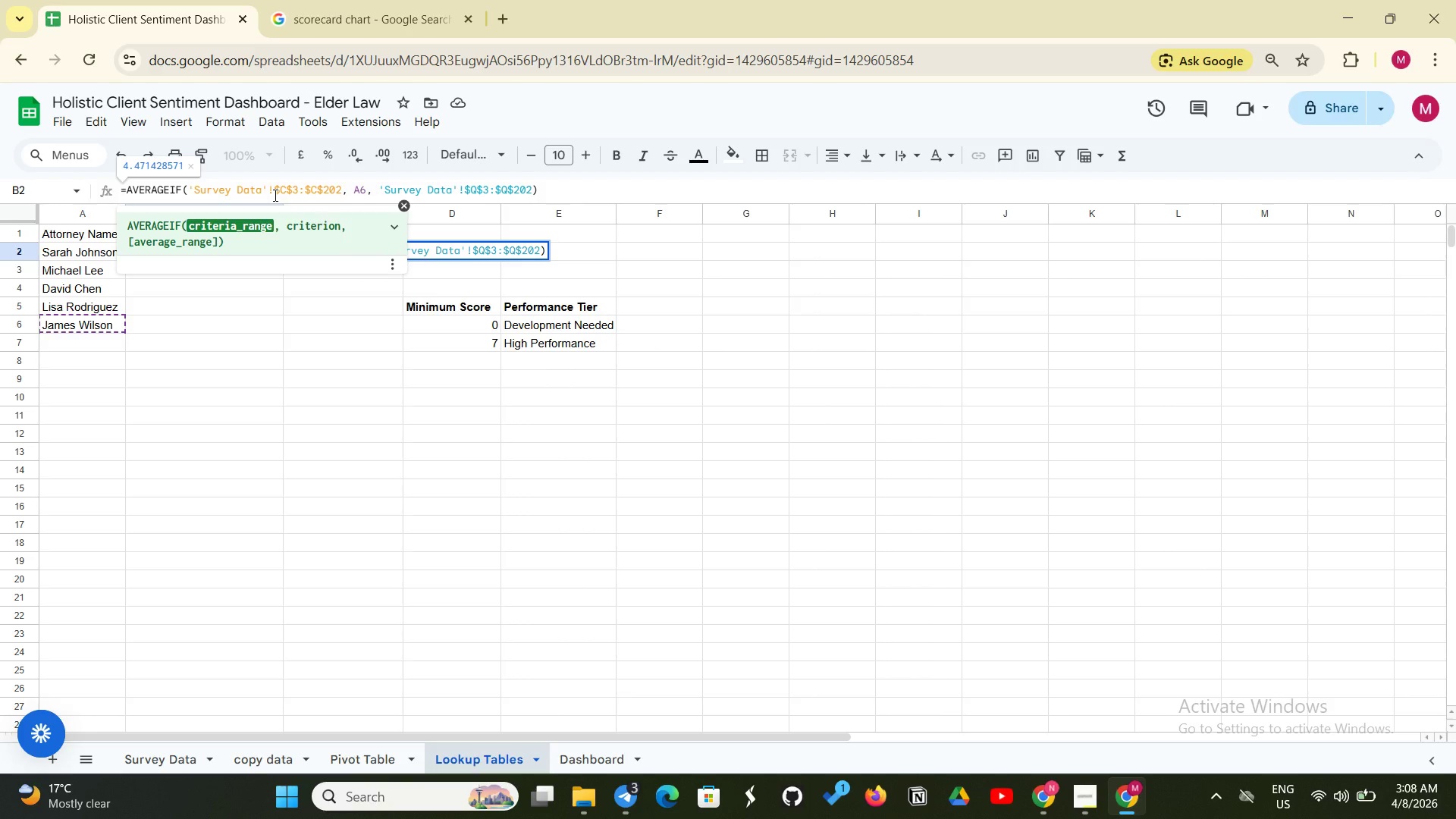 
wait(15.73)
 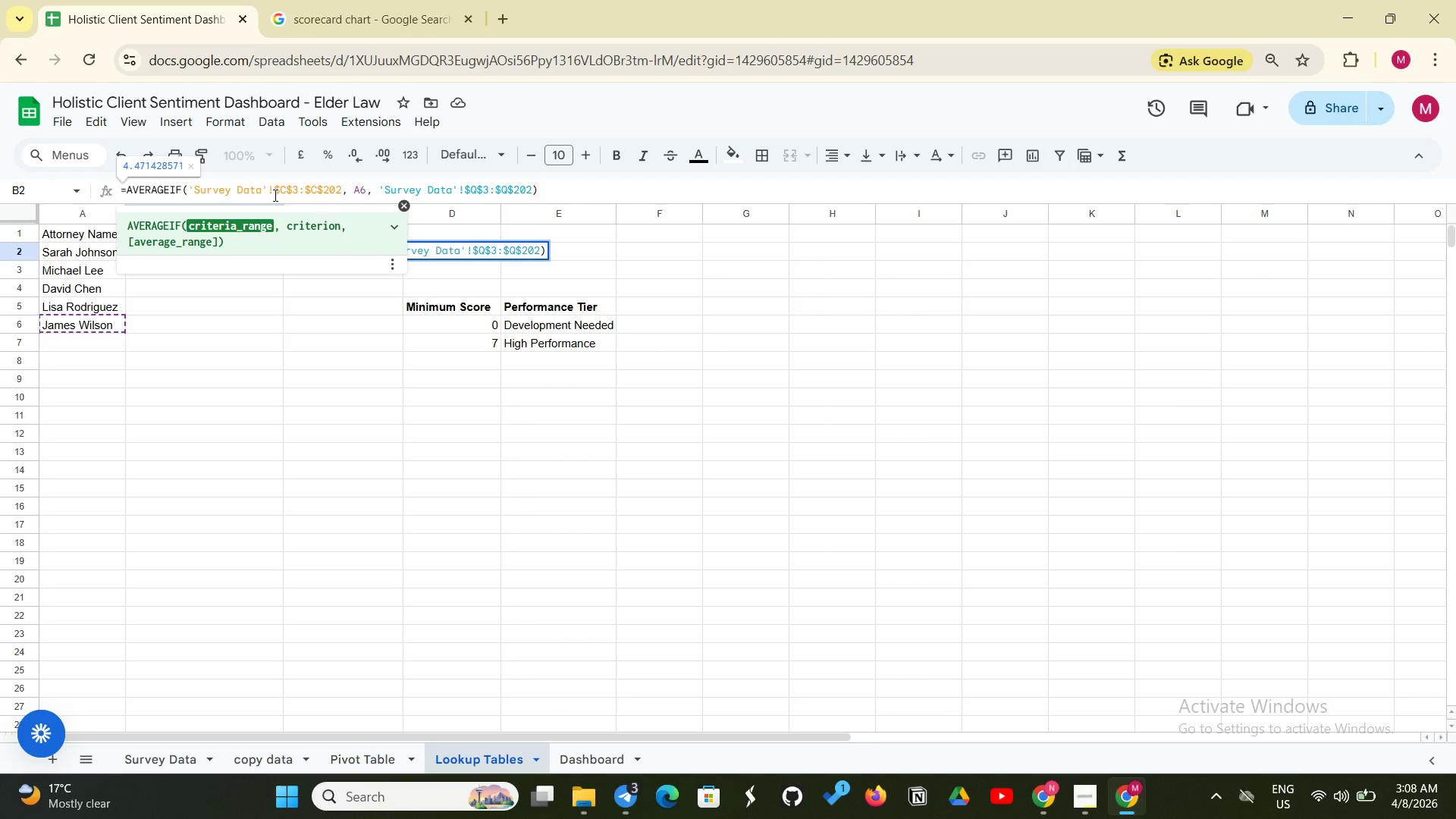 
key(Enter)
 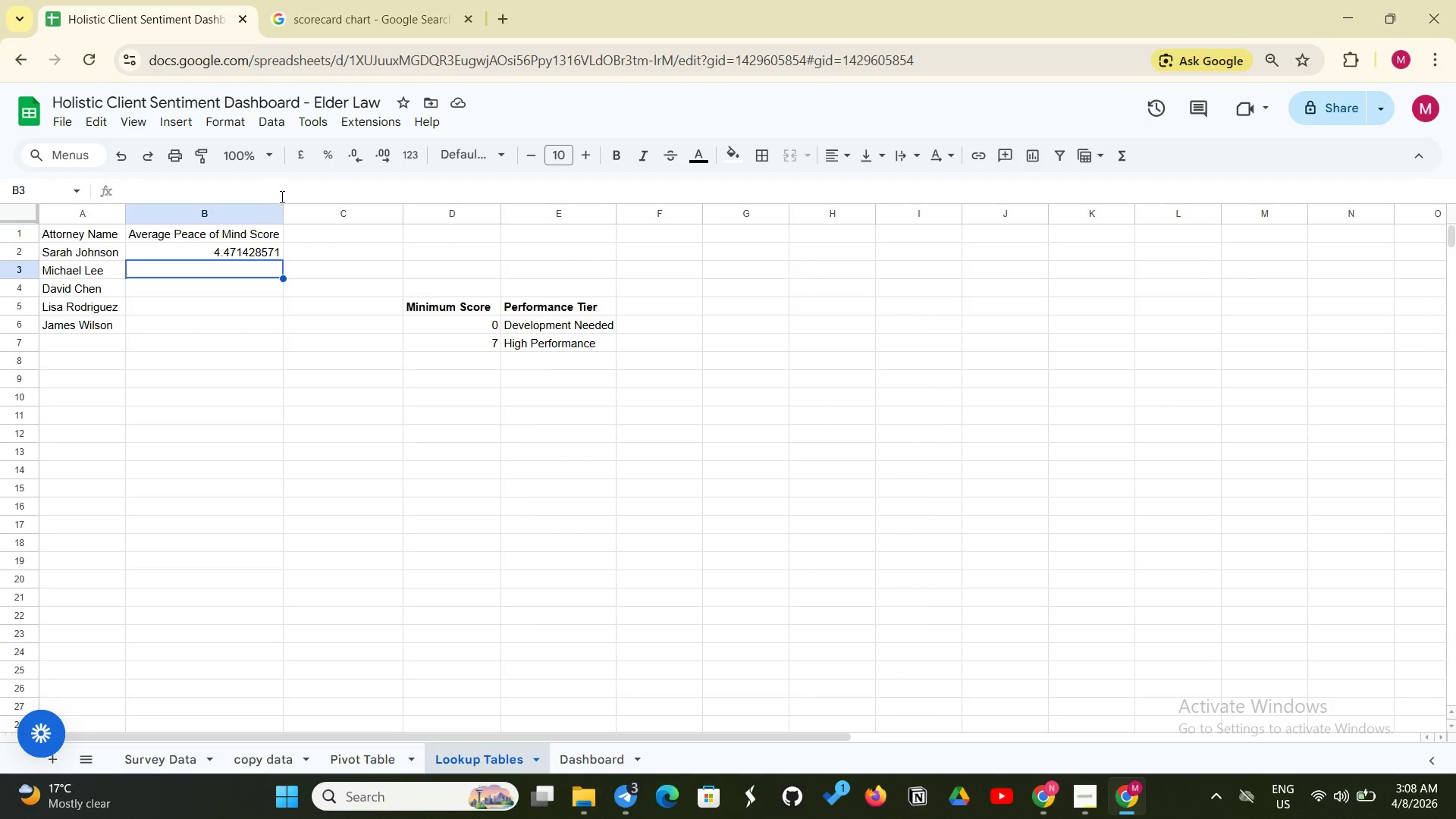 
wait(5.06)
 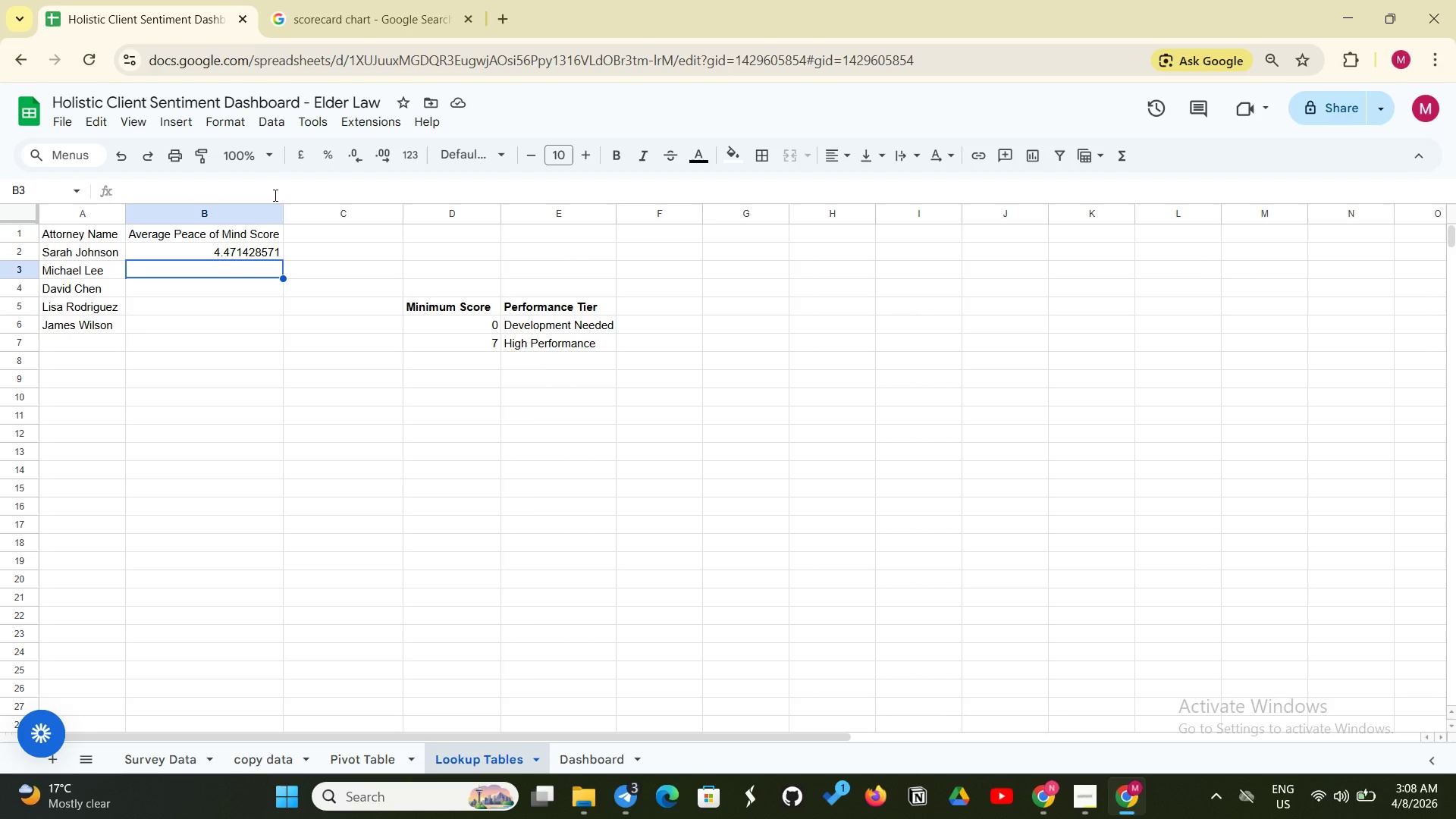 
left_click([276, 259])
 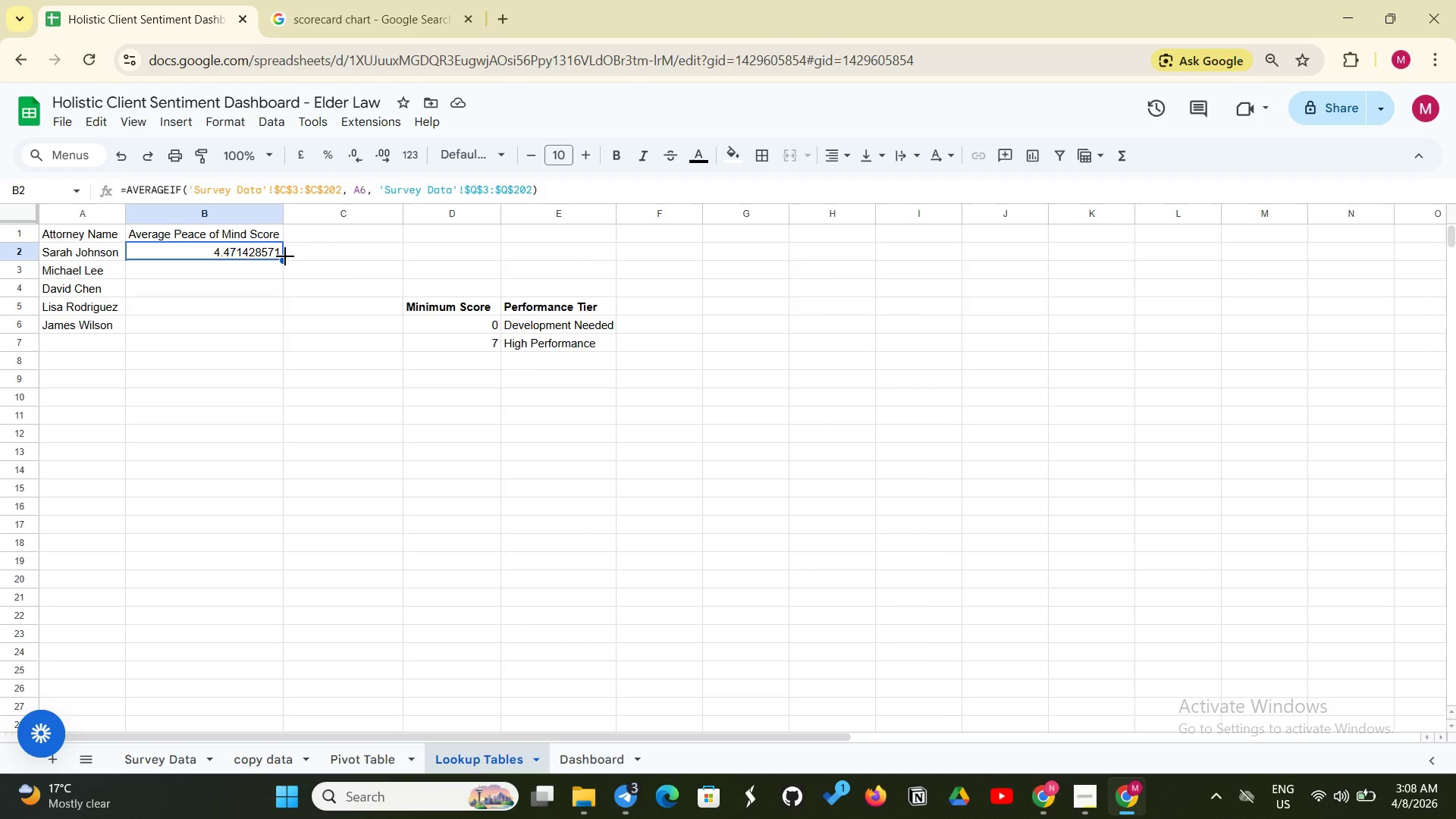 
left_click_drag(start_coordinate=[286, 256], to_coordinate=[283, 321])
 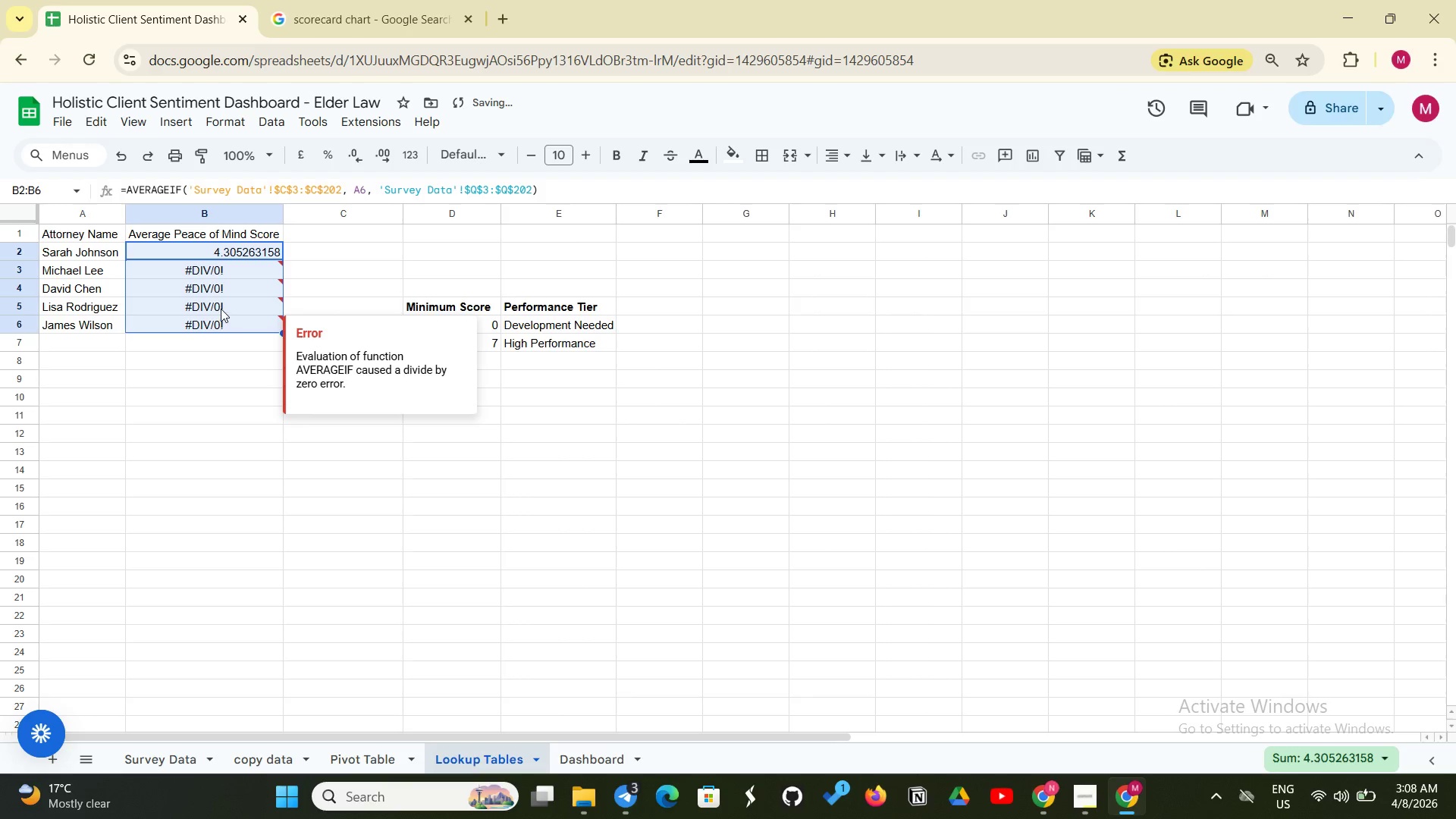 
left_click([221, 307])
 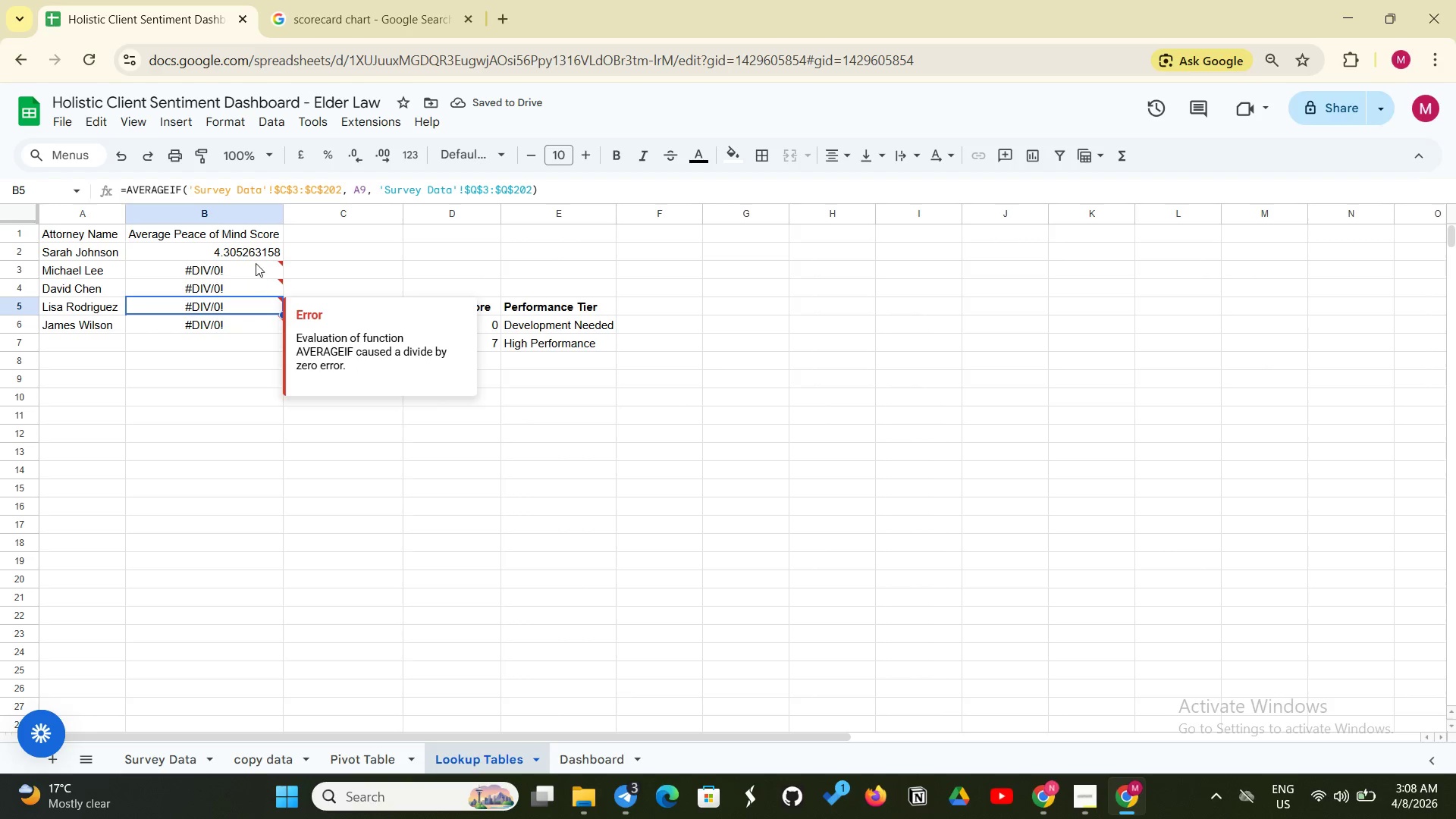 
left_click([256, 262])
 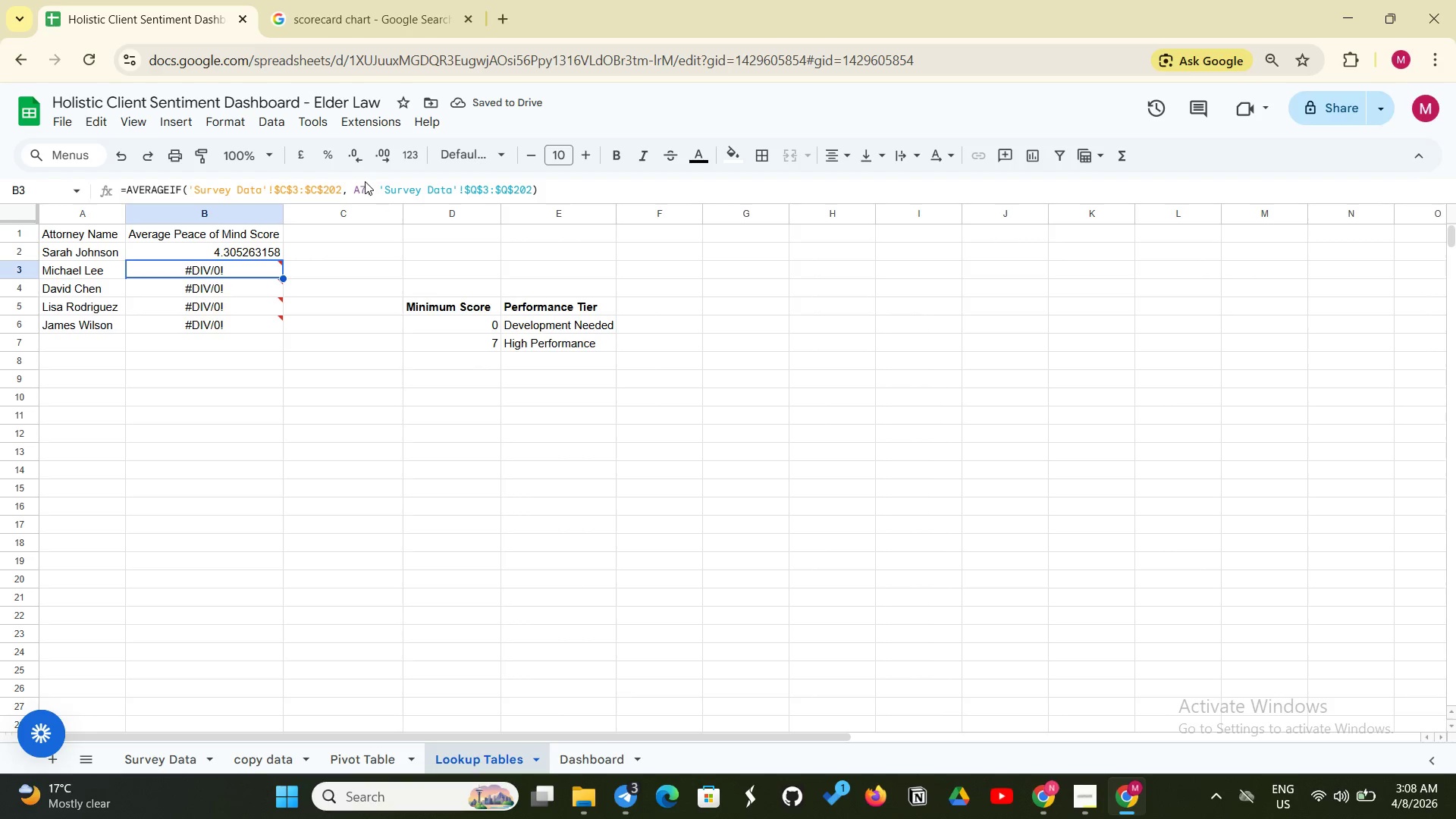 
left_click([365, 185])
 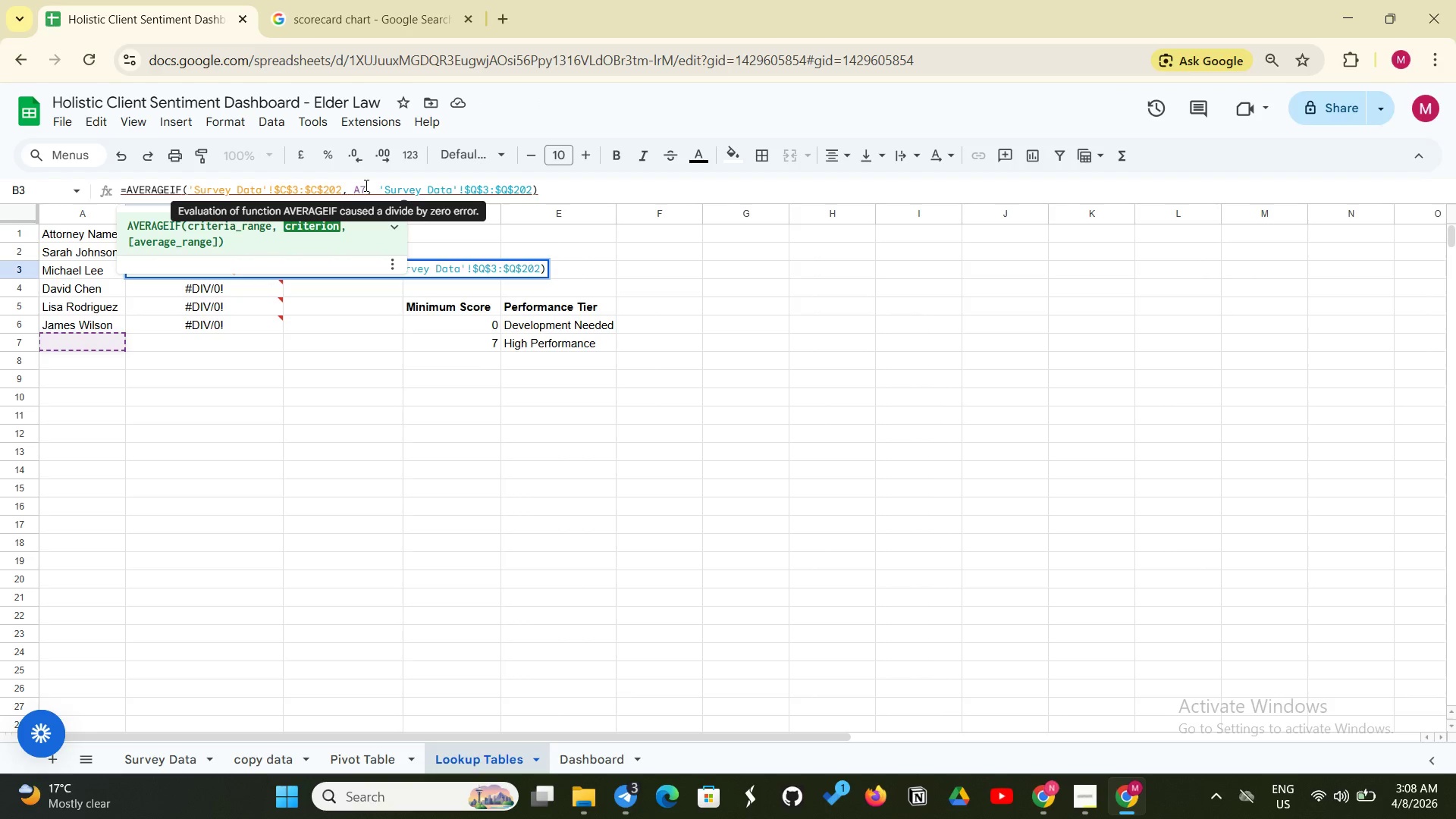 
key(Backspace)
 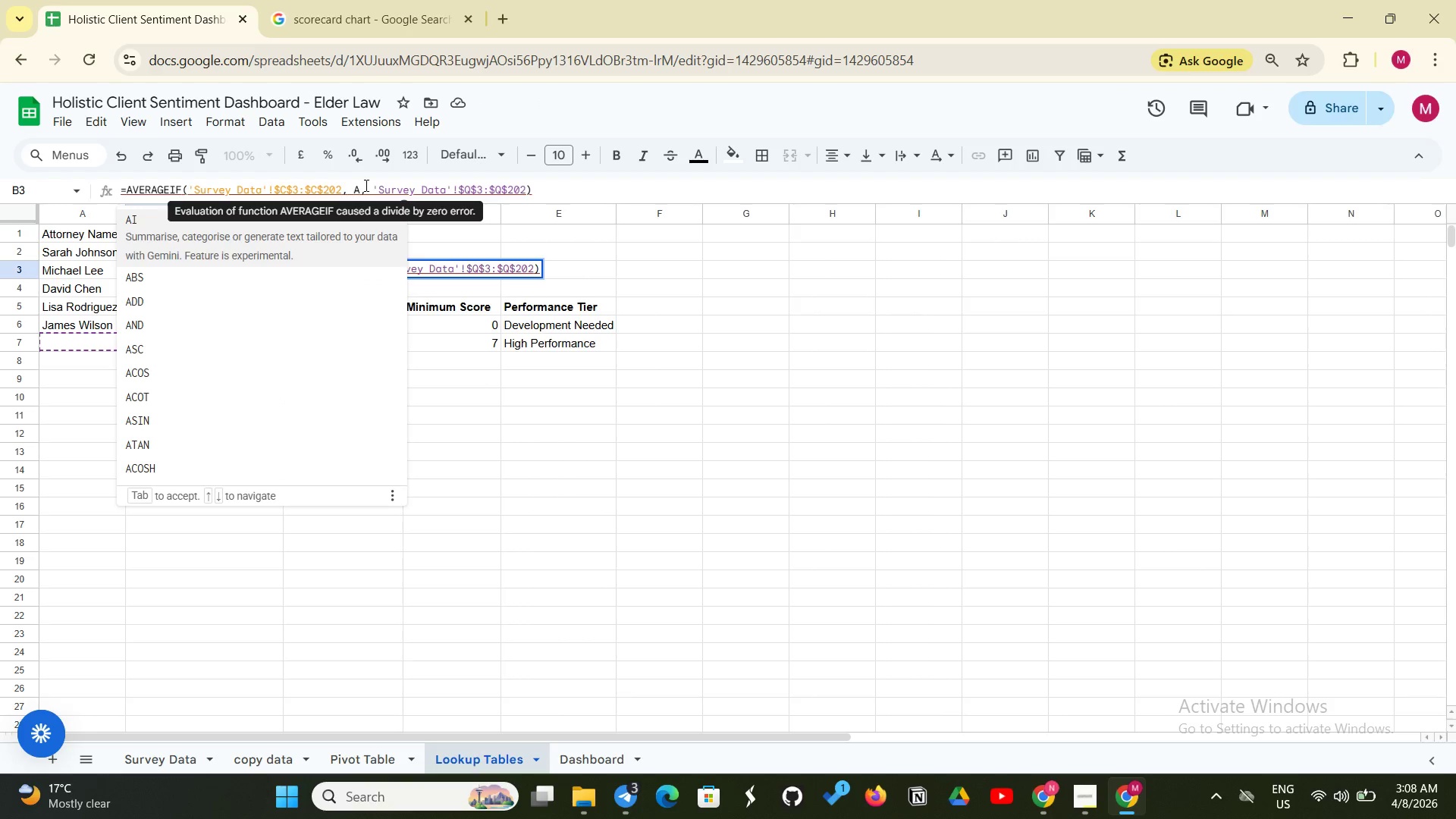 
key(3)
 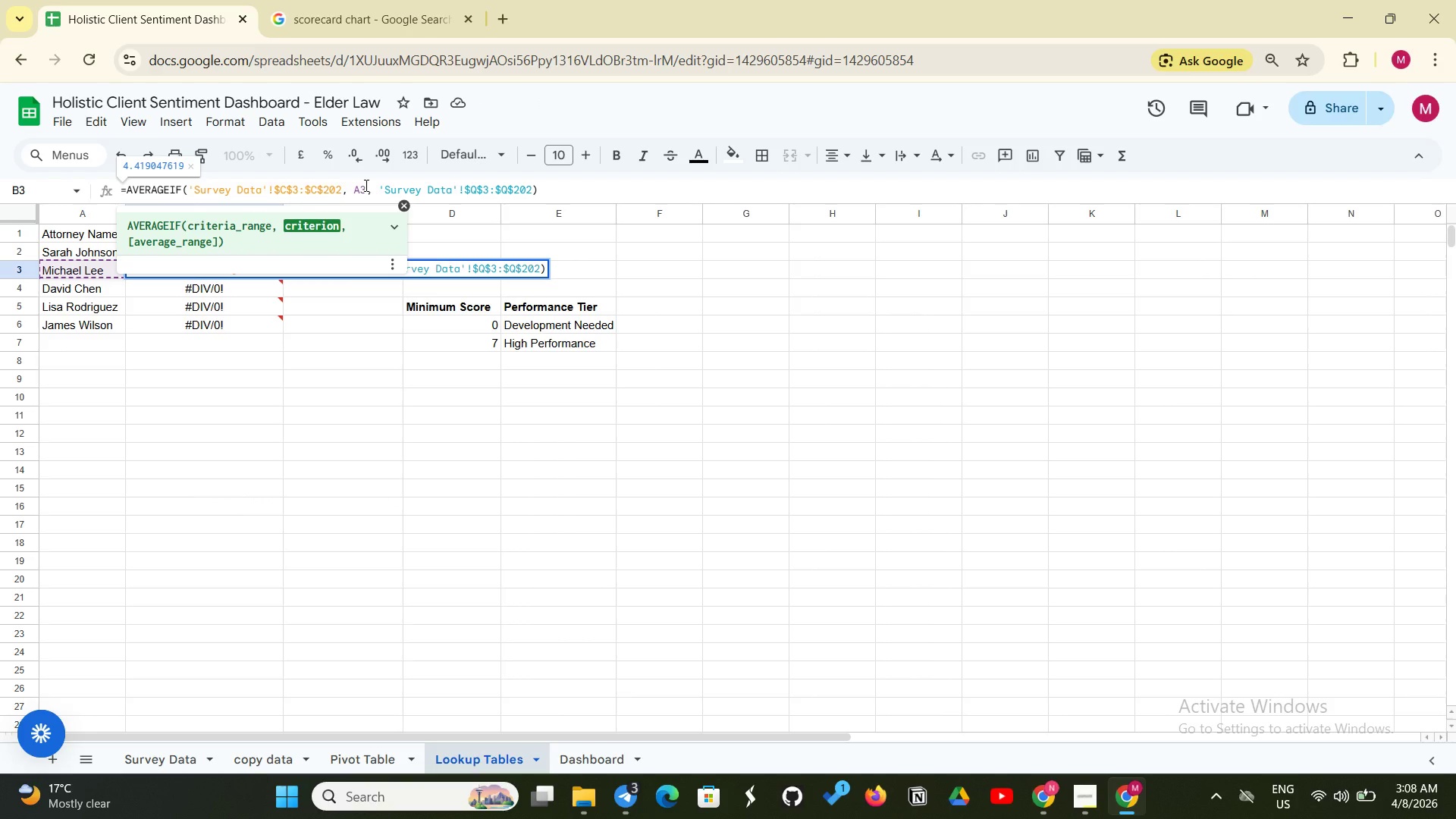 
key(Enter)
 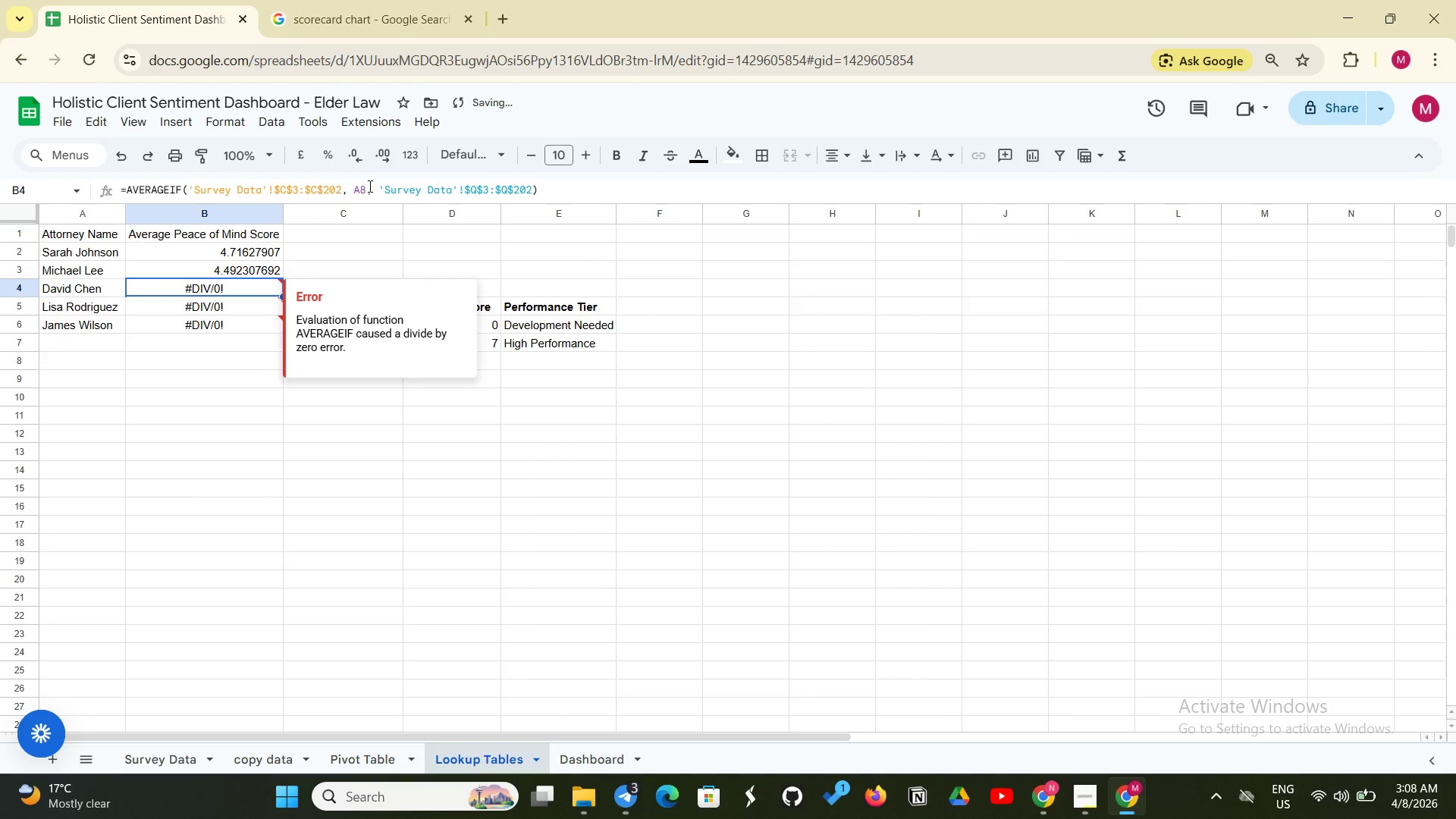 
left_click([369, 186])
 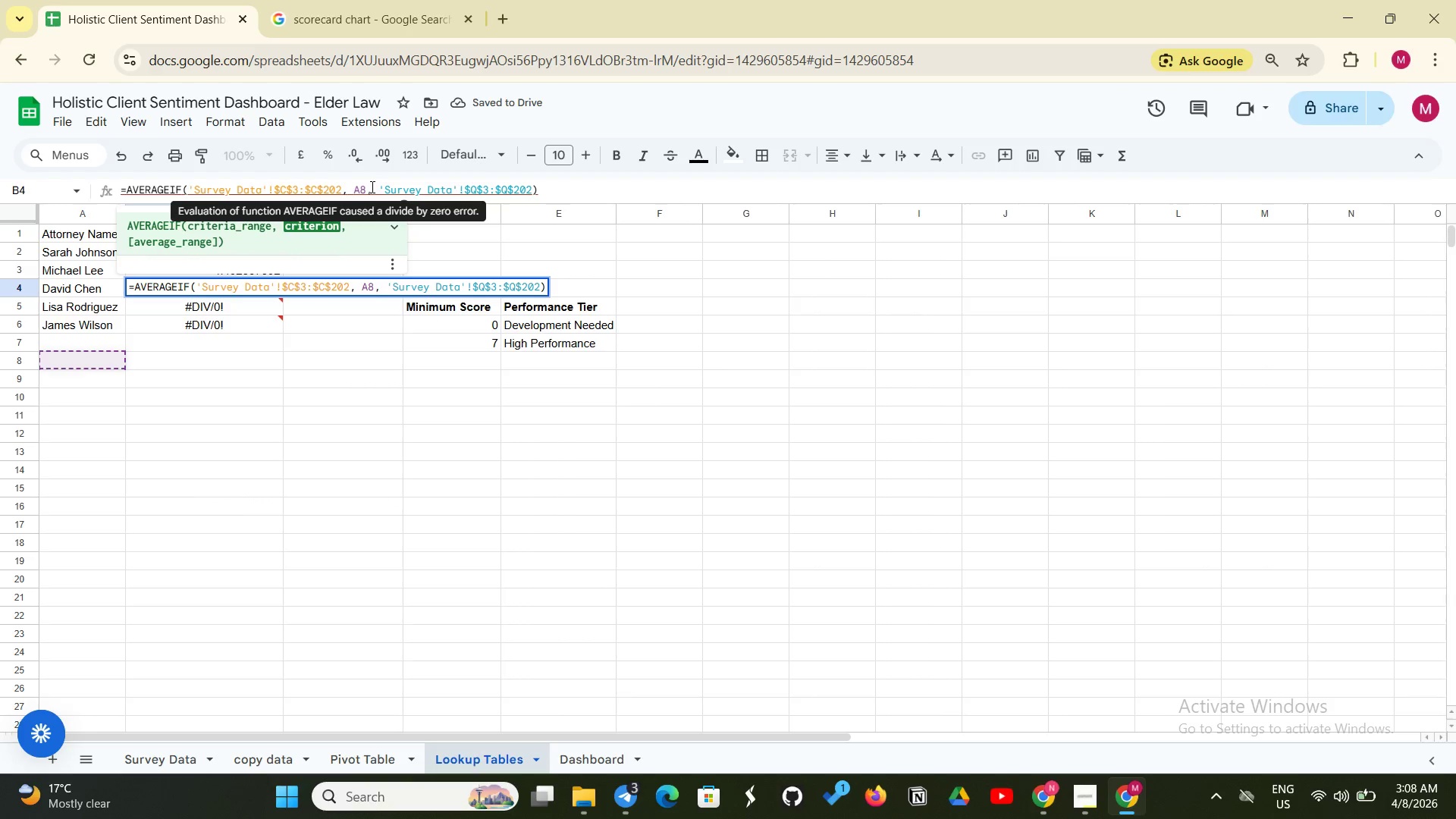 
key(Backspace)
 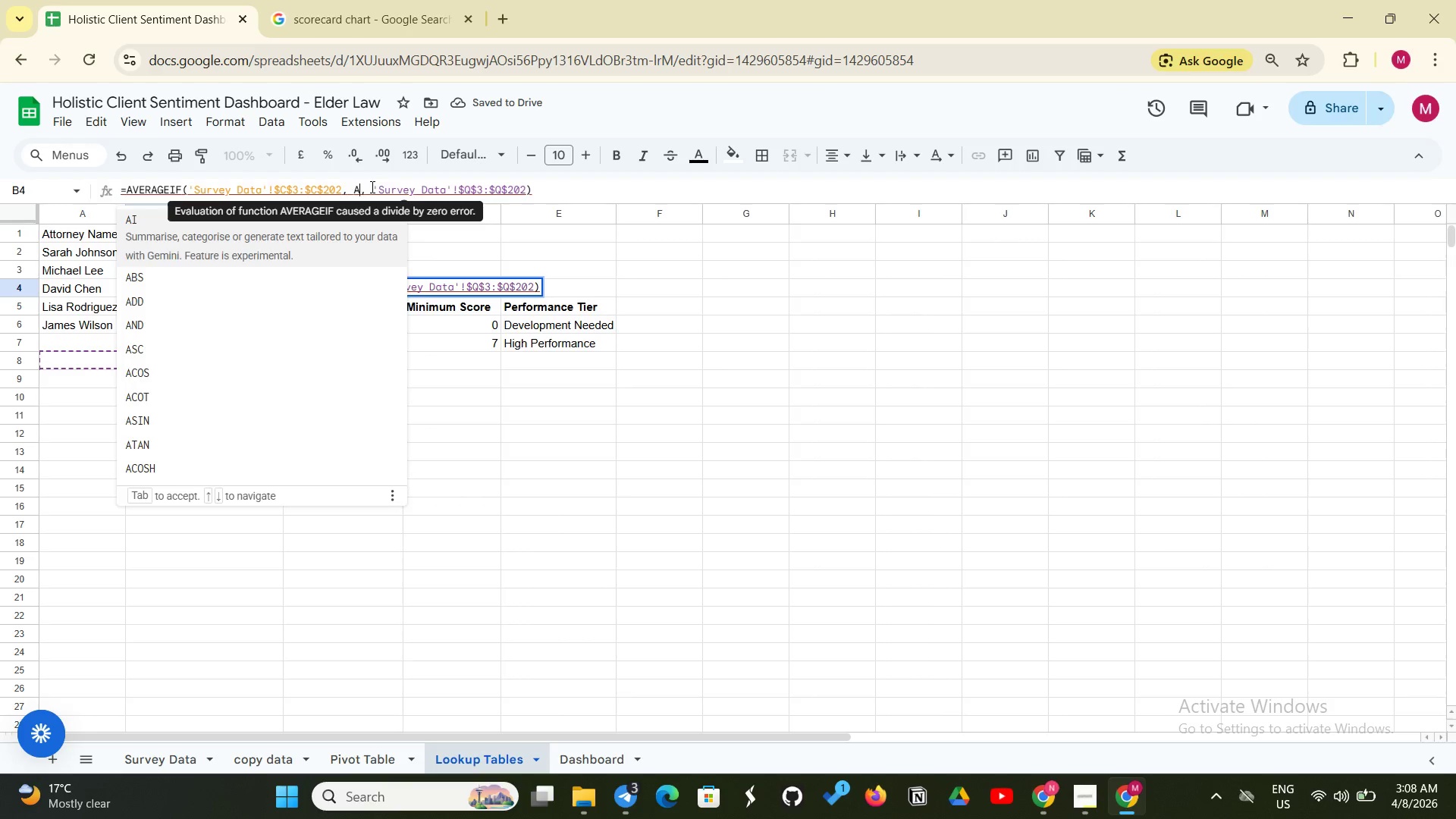 
key(4)
 